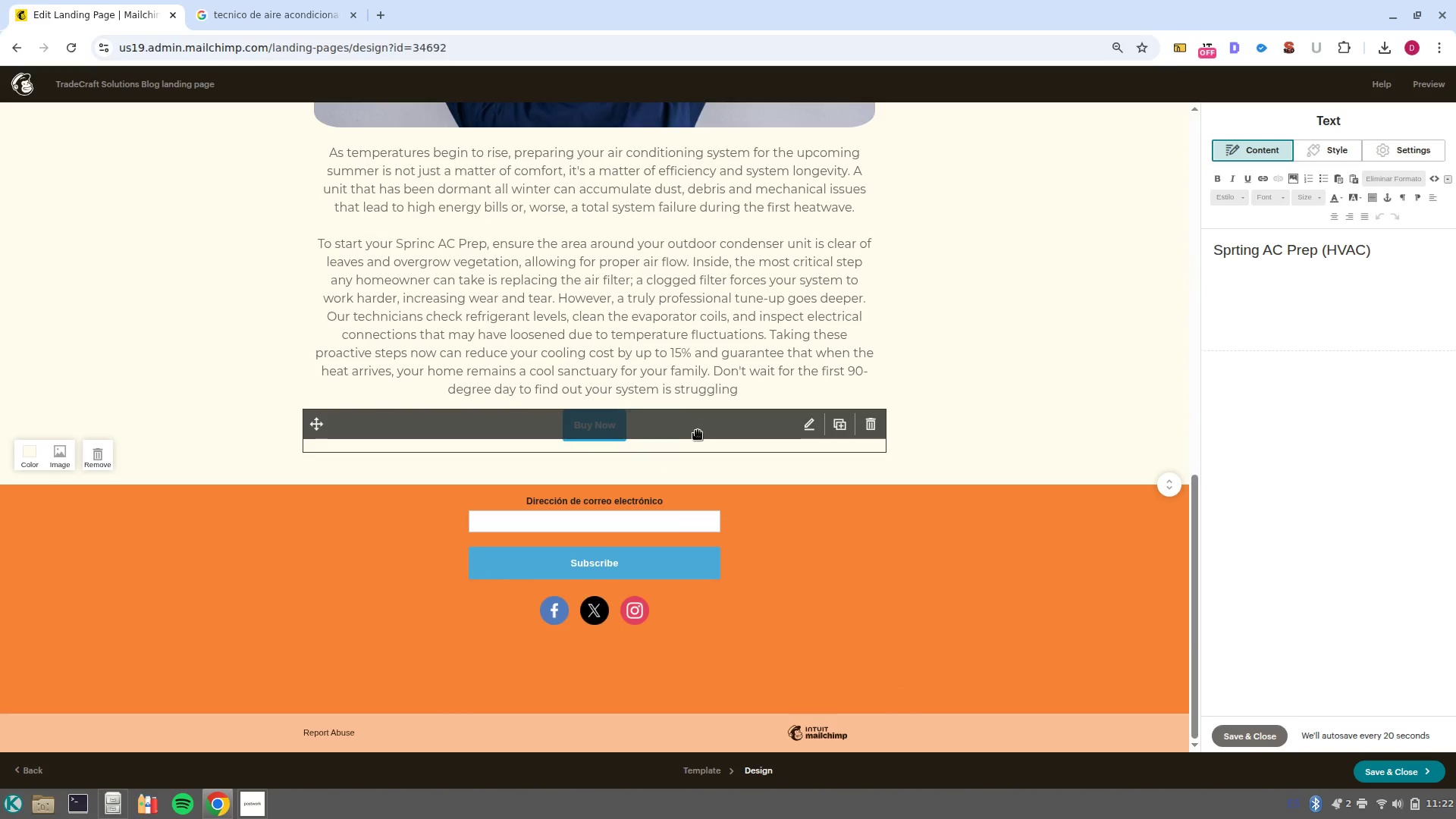 
left_click([681, 435])
 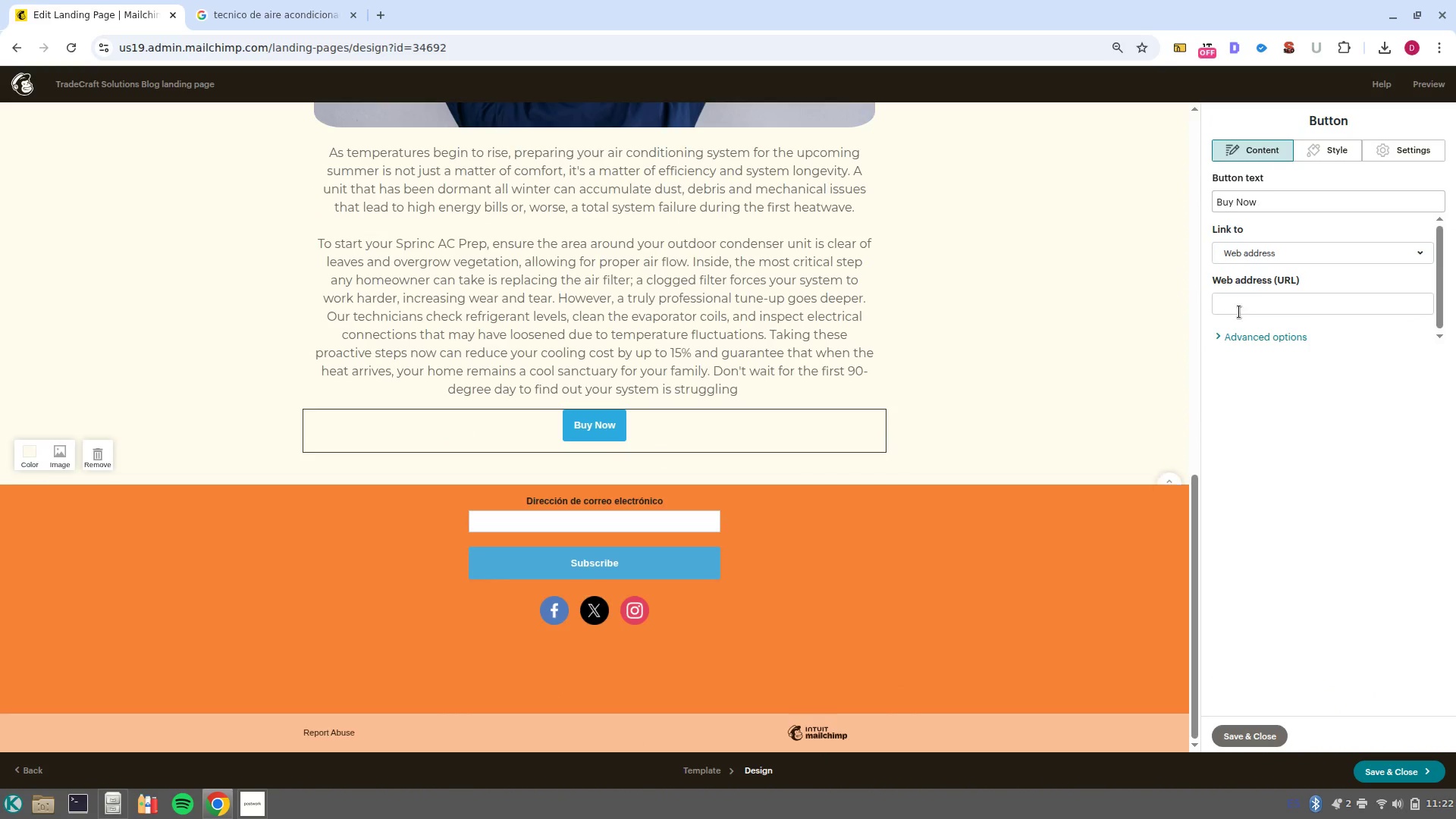 
left_click([1296, 253])
 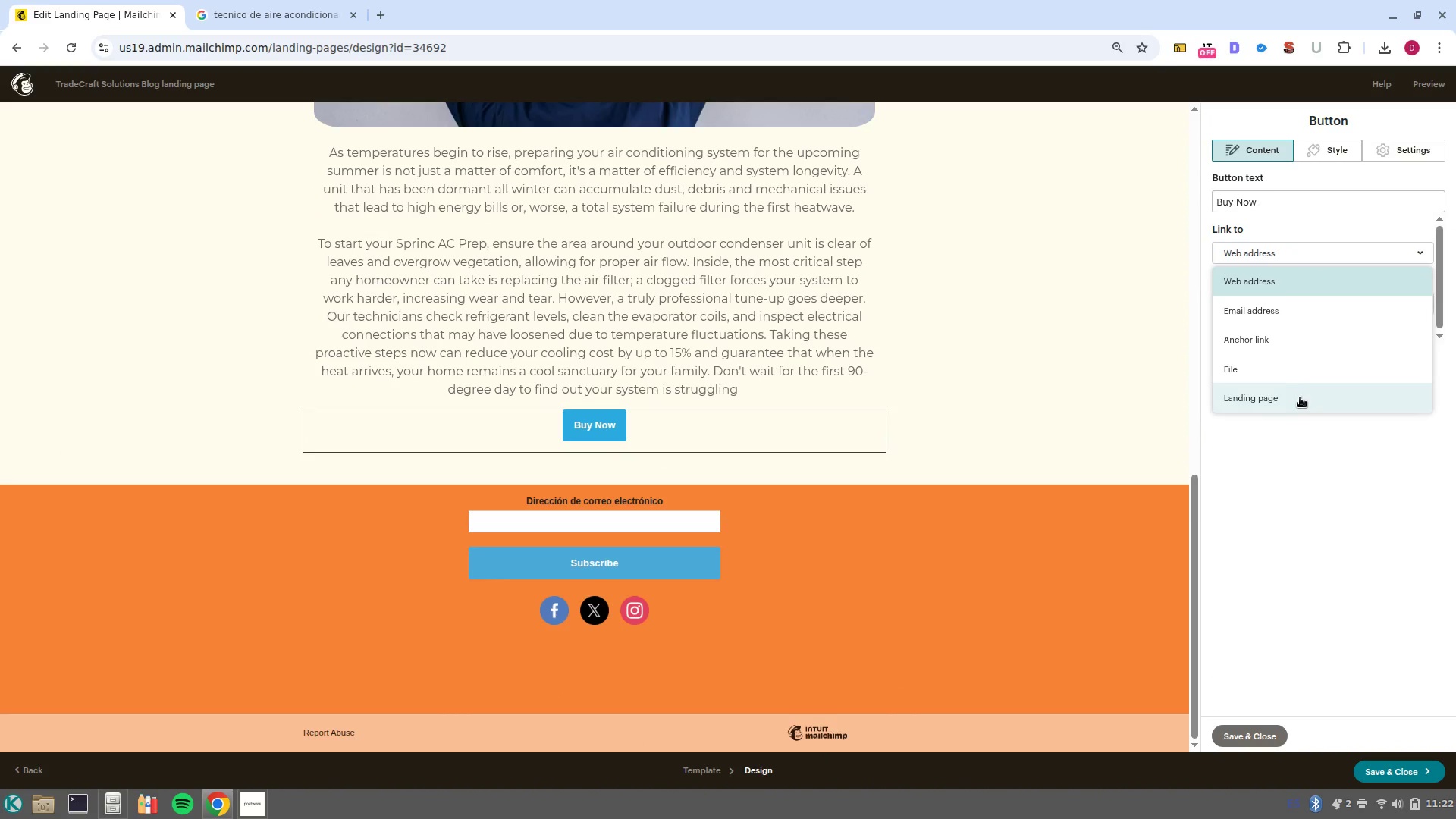 
left_click([1300, 397])
 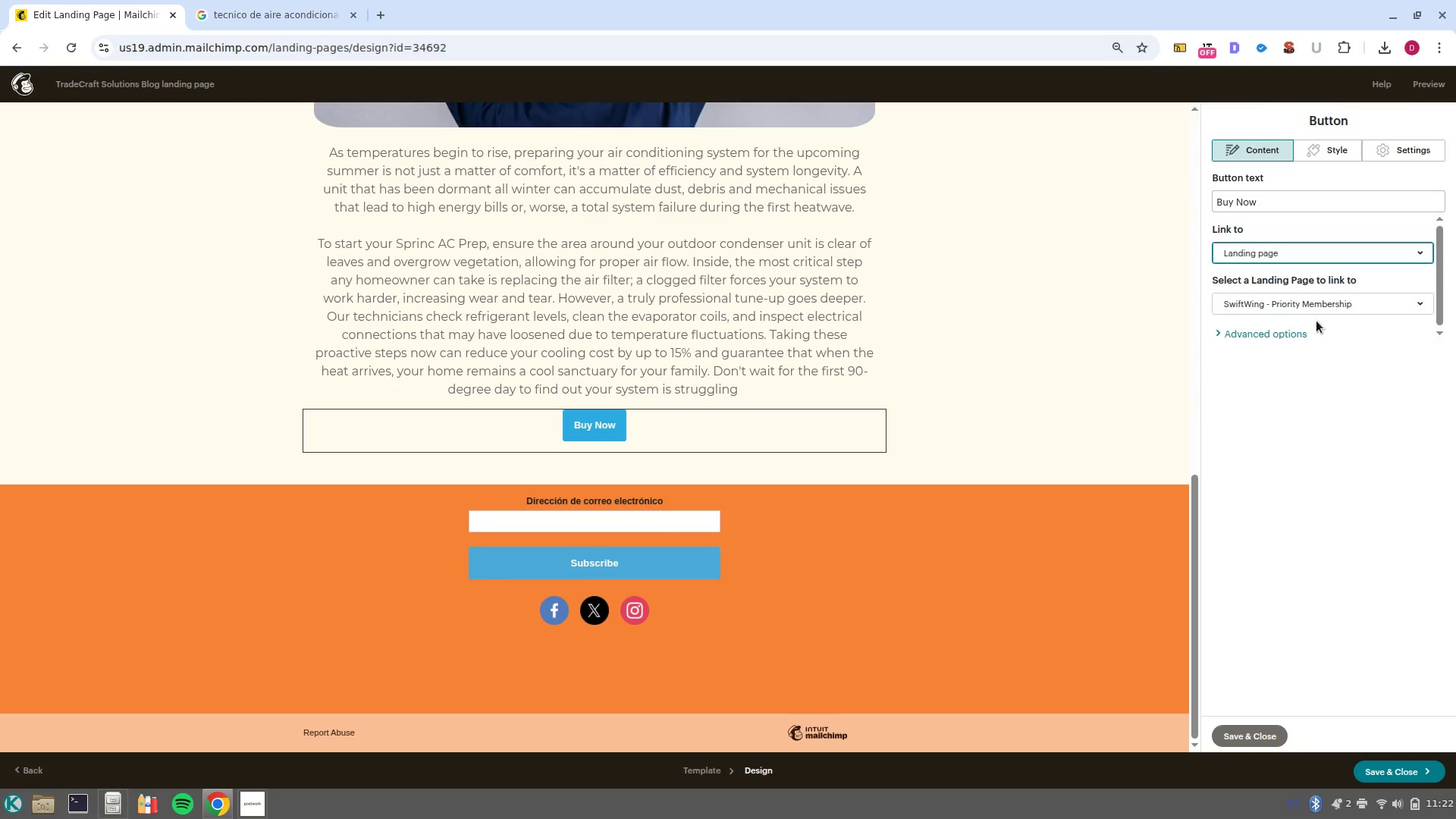 
left_click([1328, 303])
 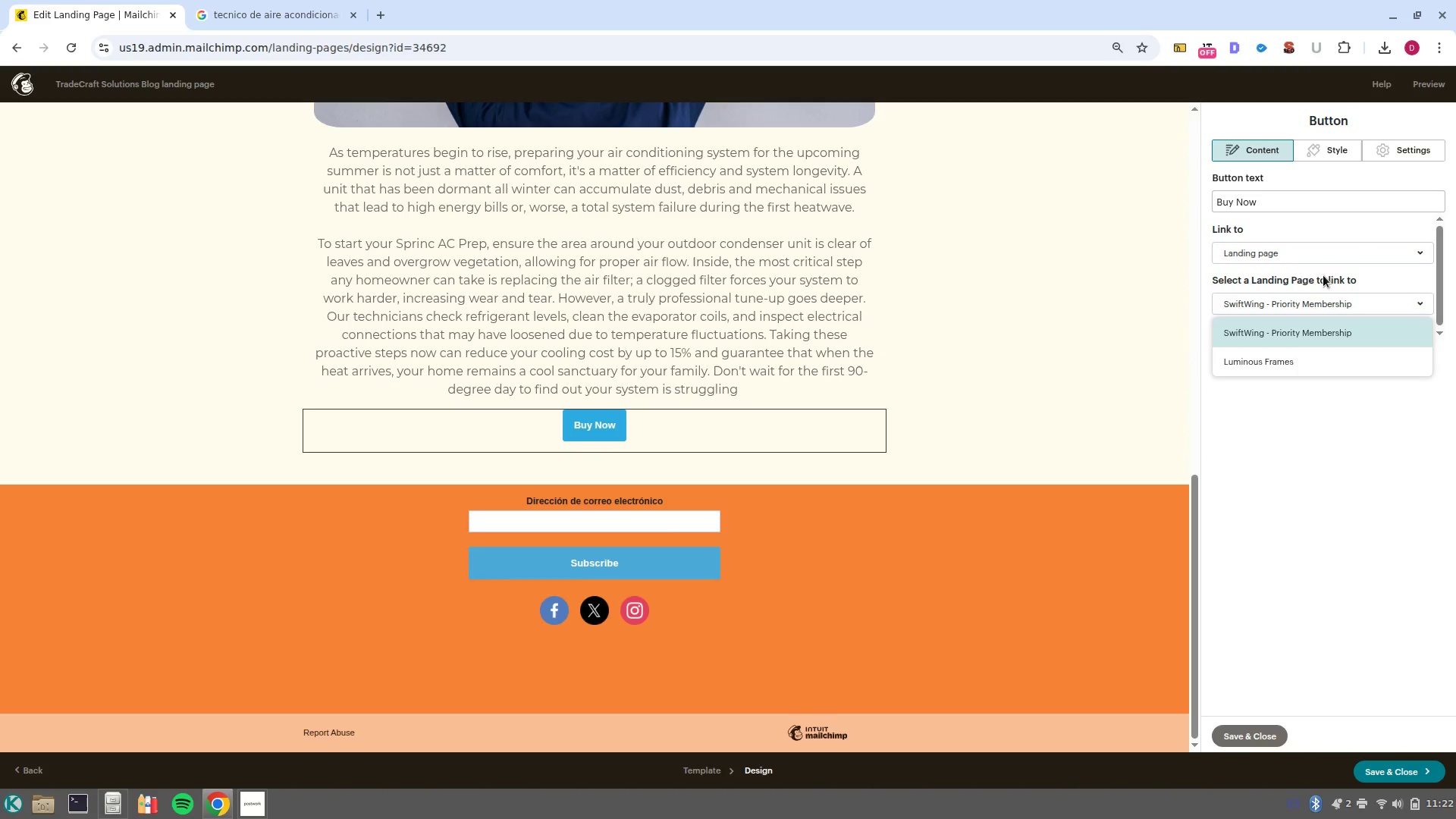 
left_click([1308, 248])
 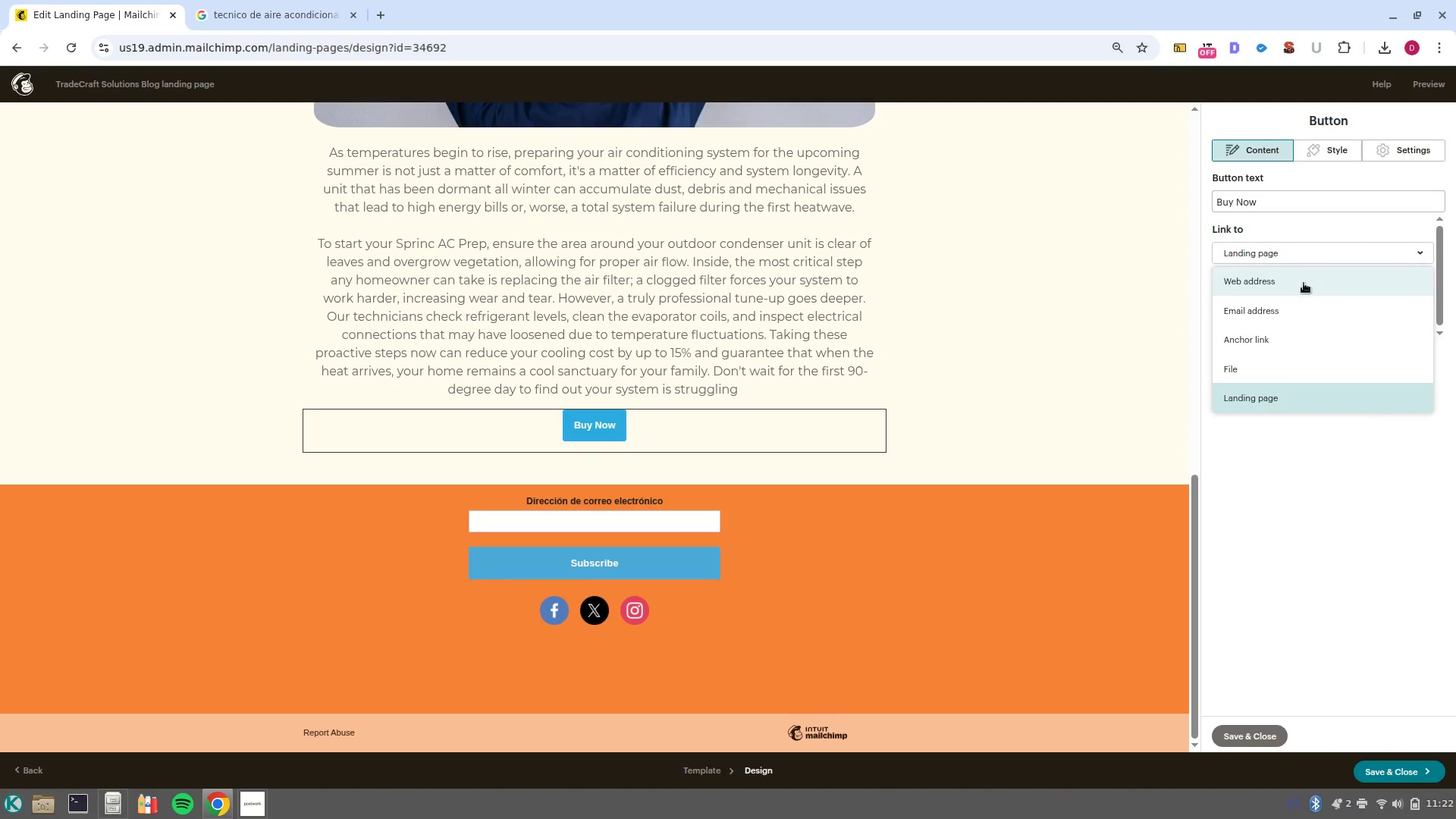 
wait(5.72)
 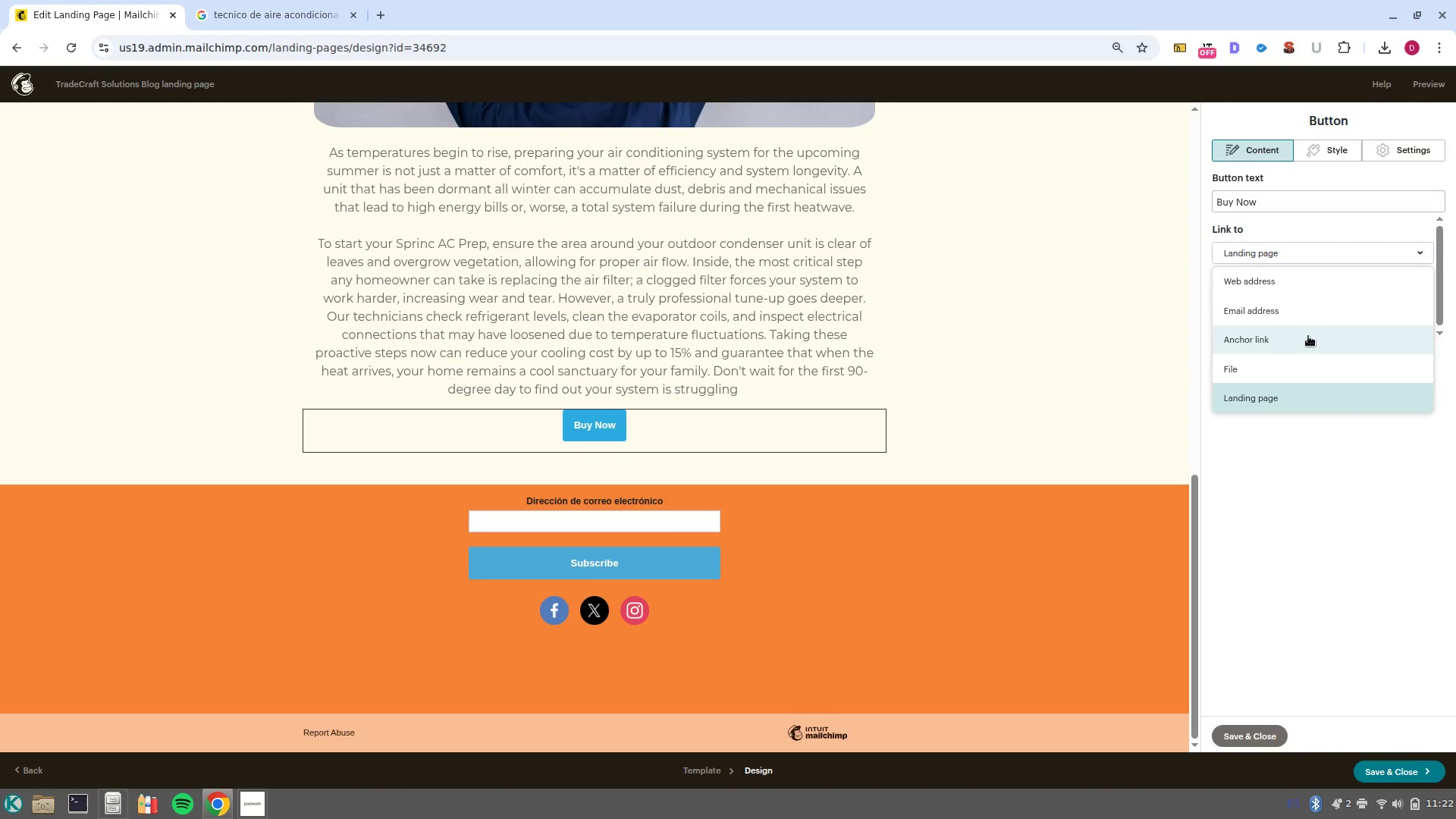 
left_click([1285, 344])
 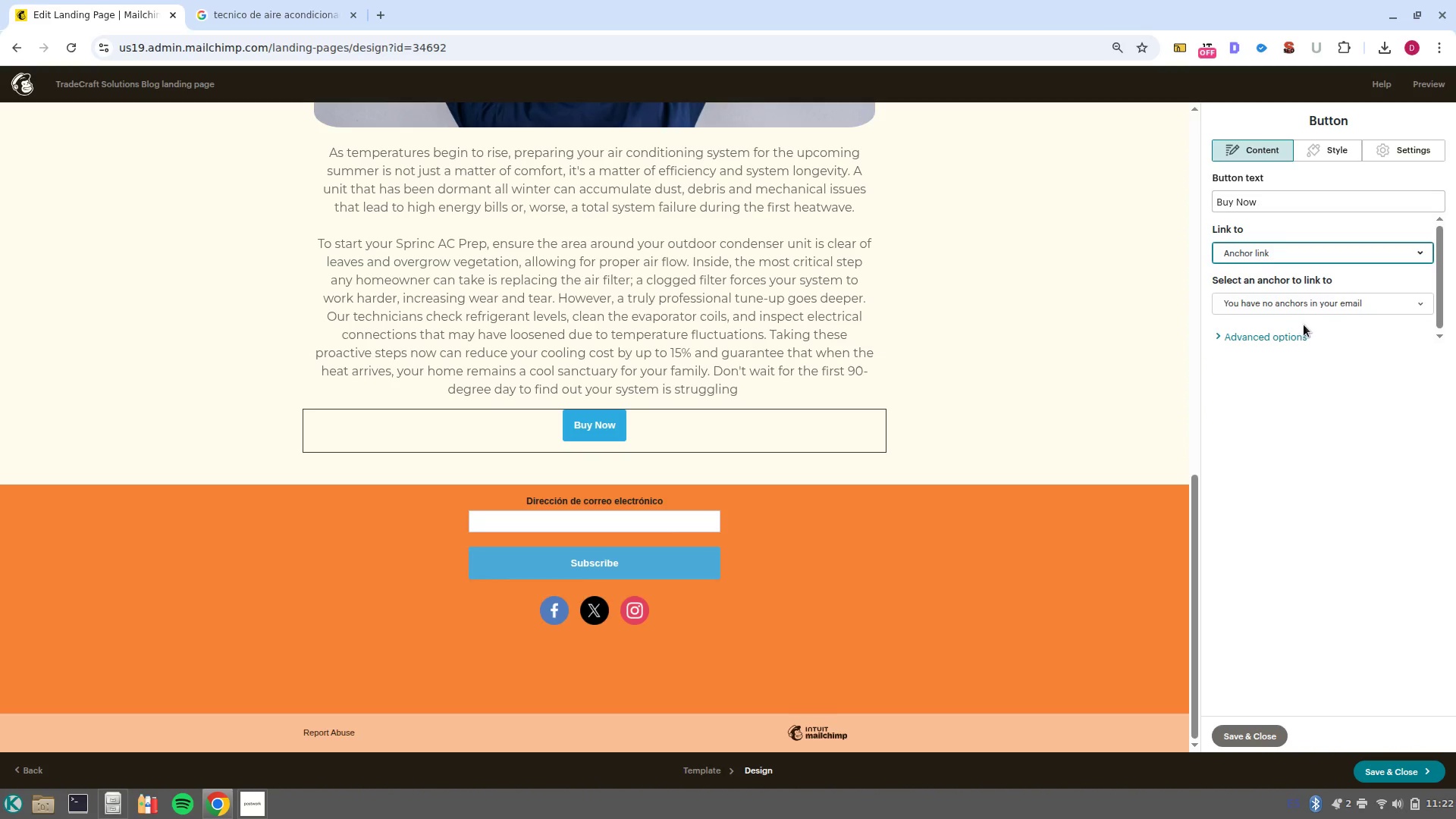 
left_click([1308, 308])
 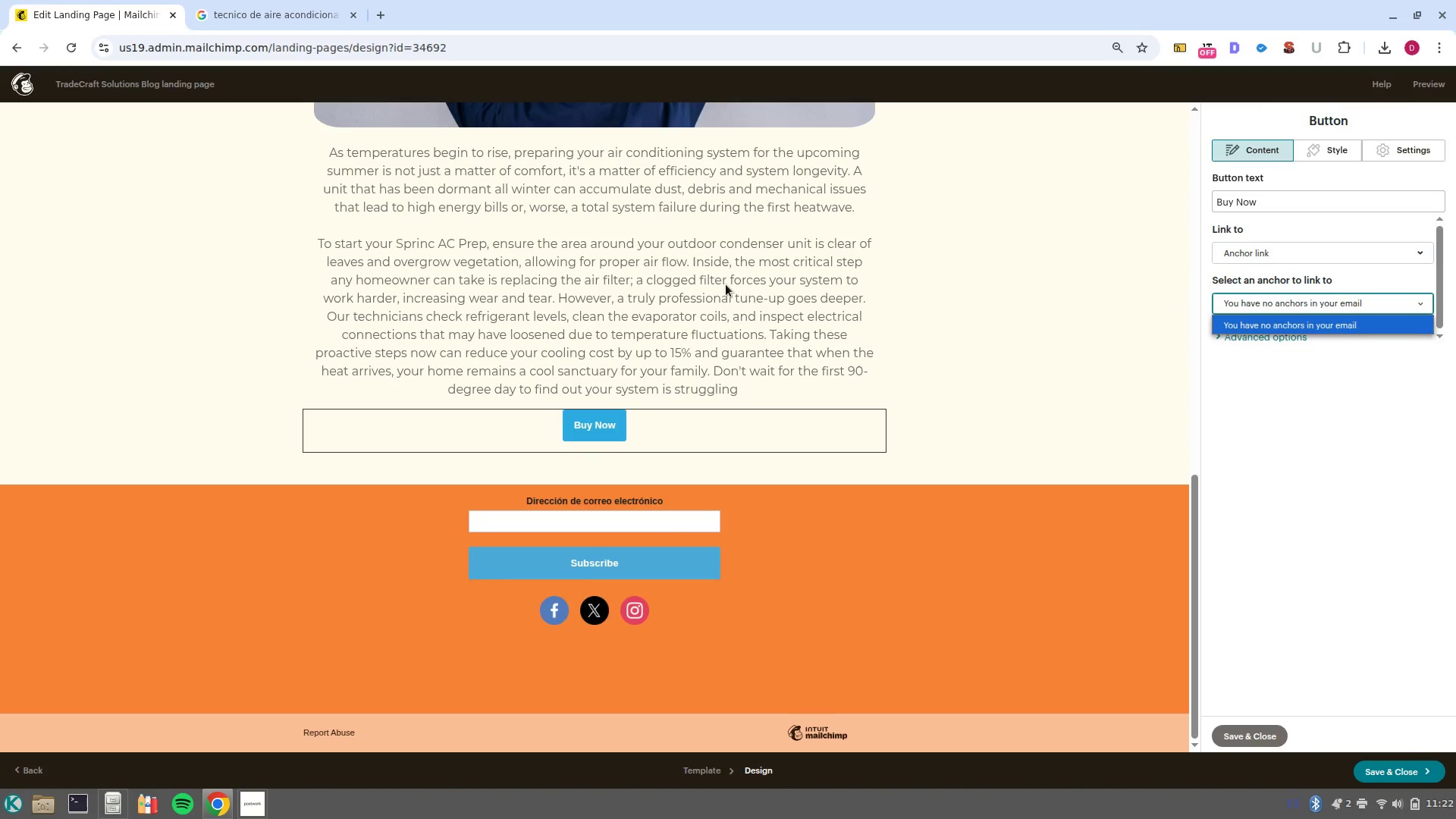 
wait(13.44)
 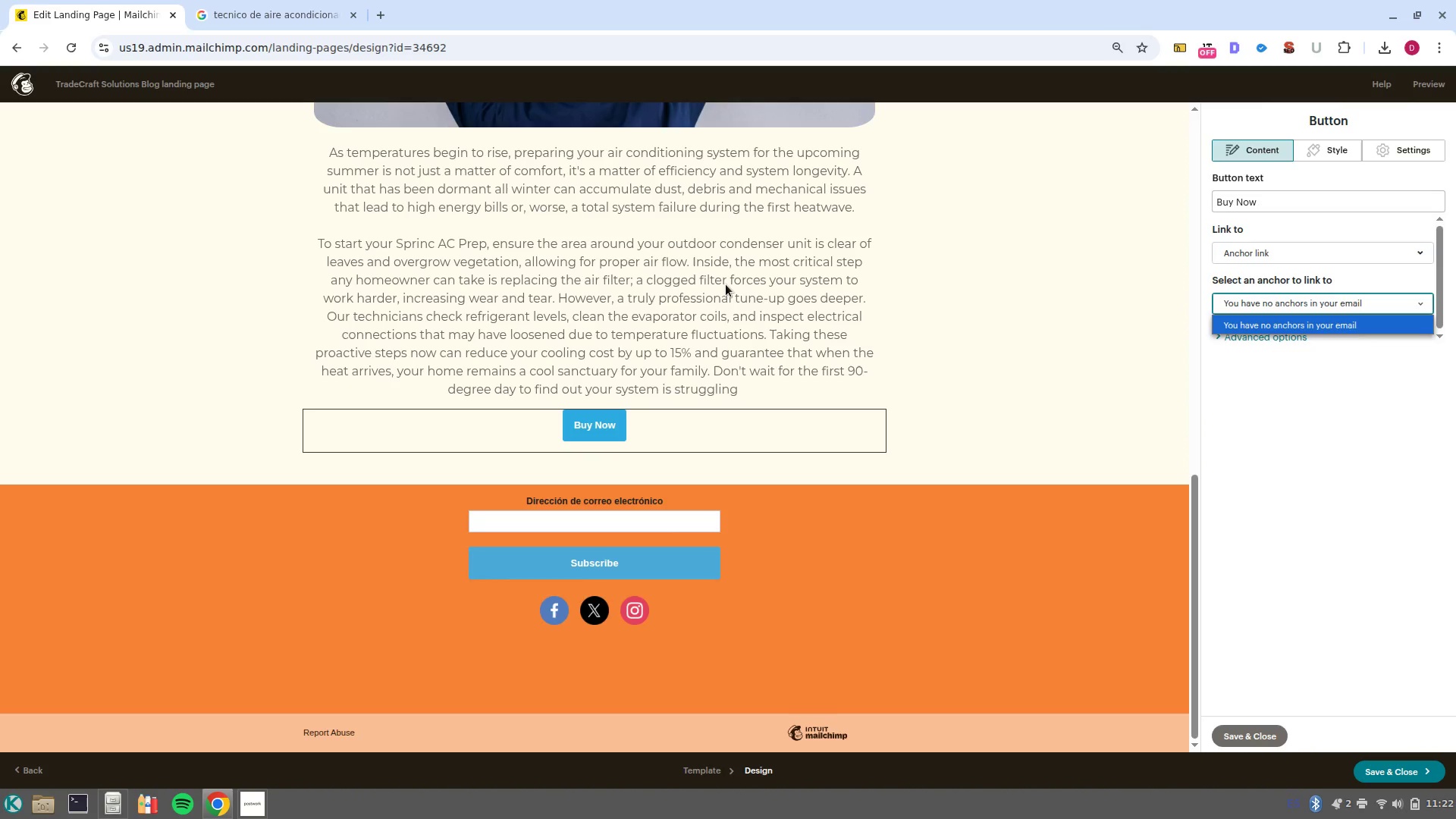 
scroll: coordinate [684, 416], scroll_direction: up, amount: 8.0
 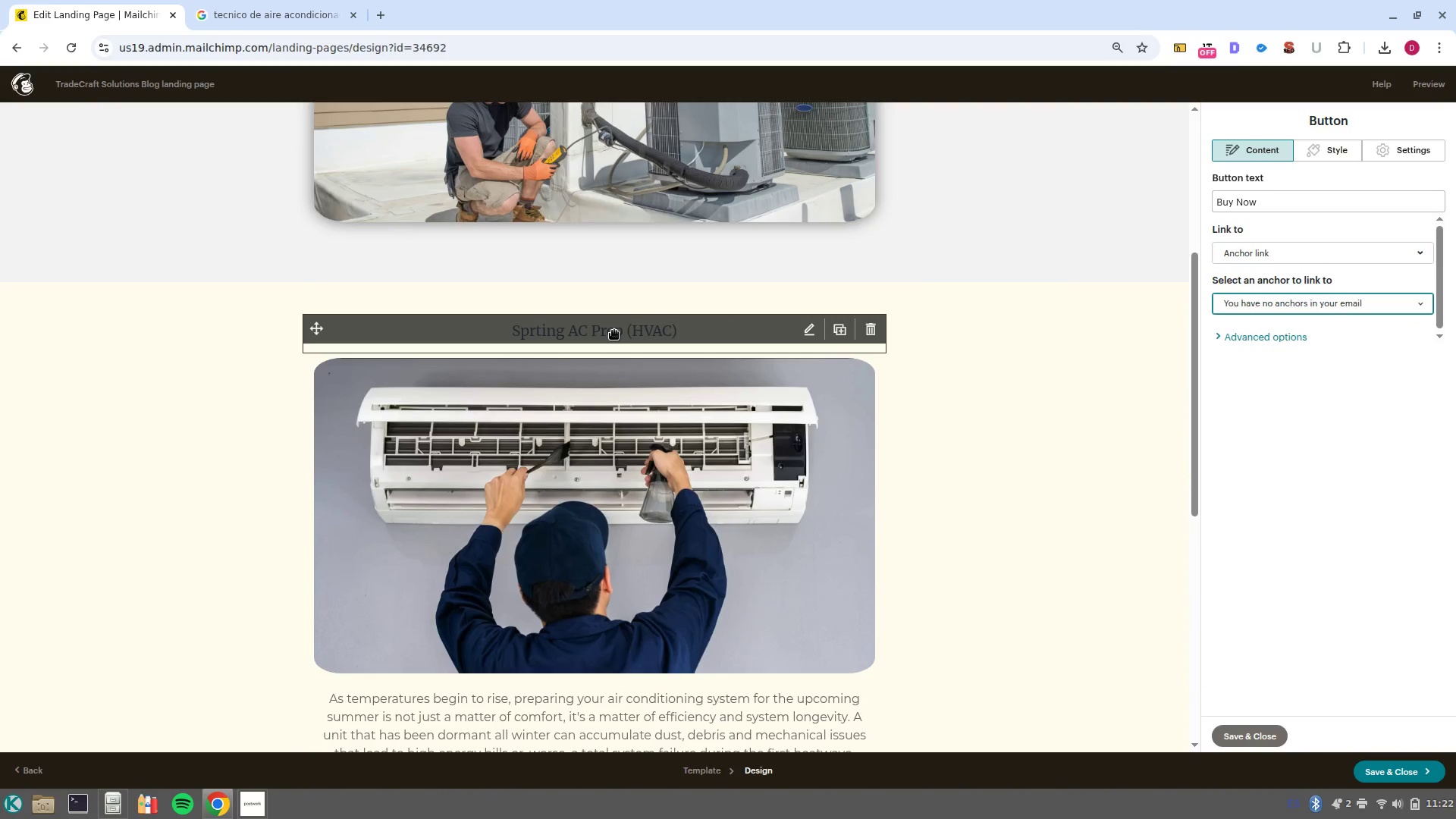 
left_click([614, 331])
 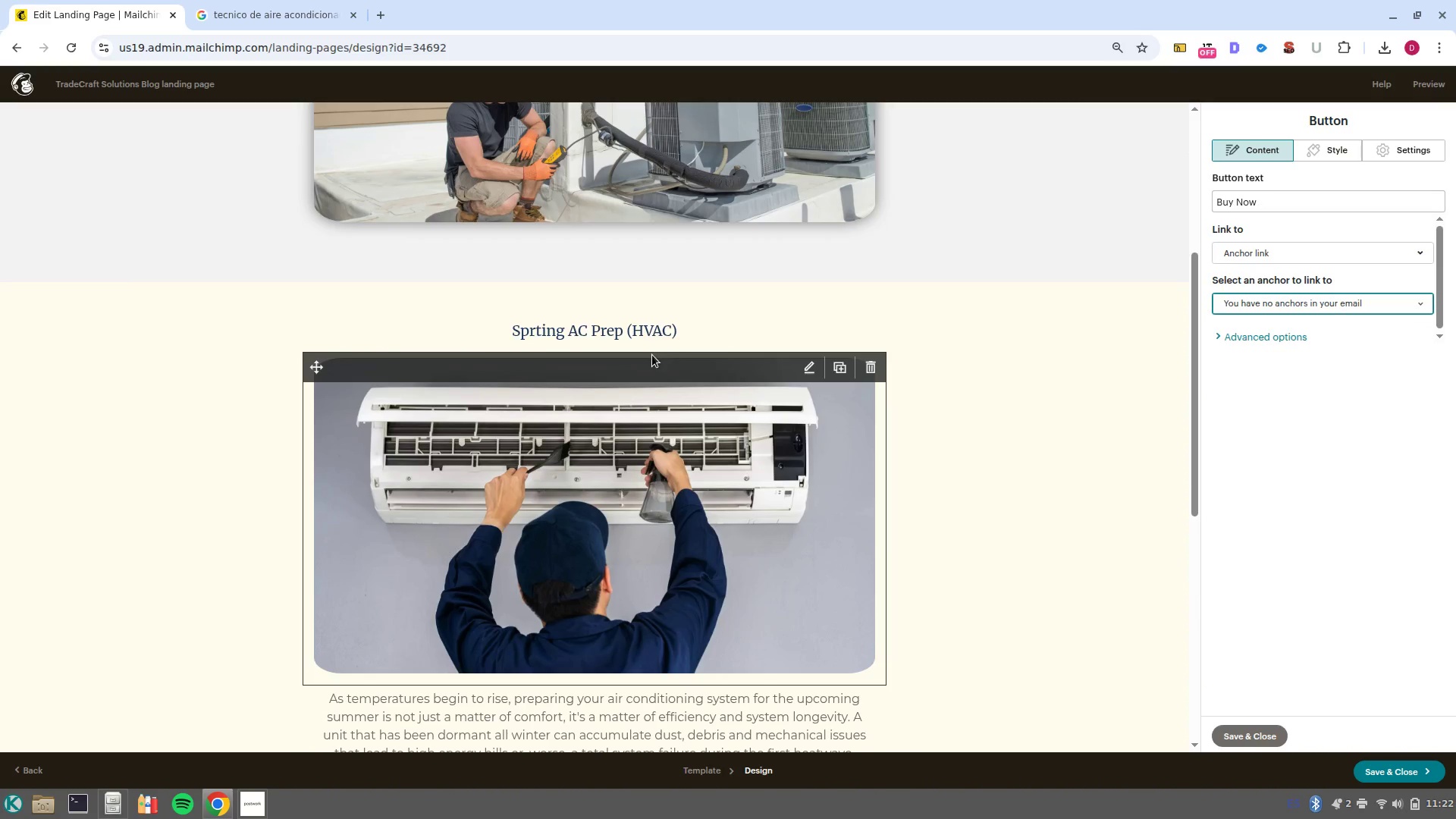 
left_click([686, 336])
 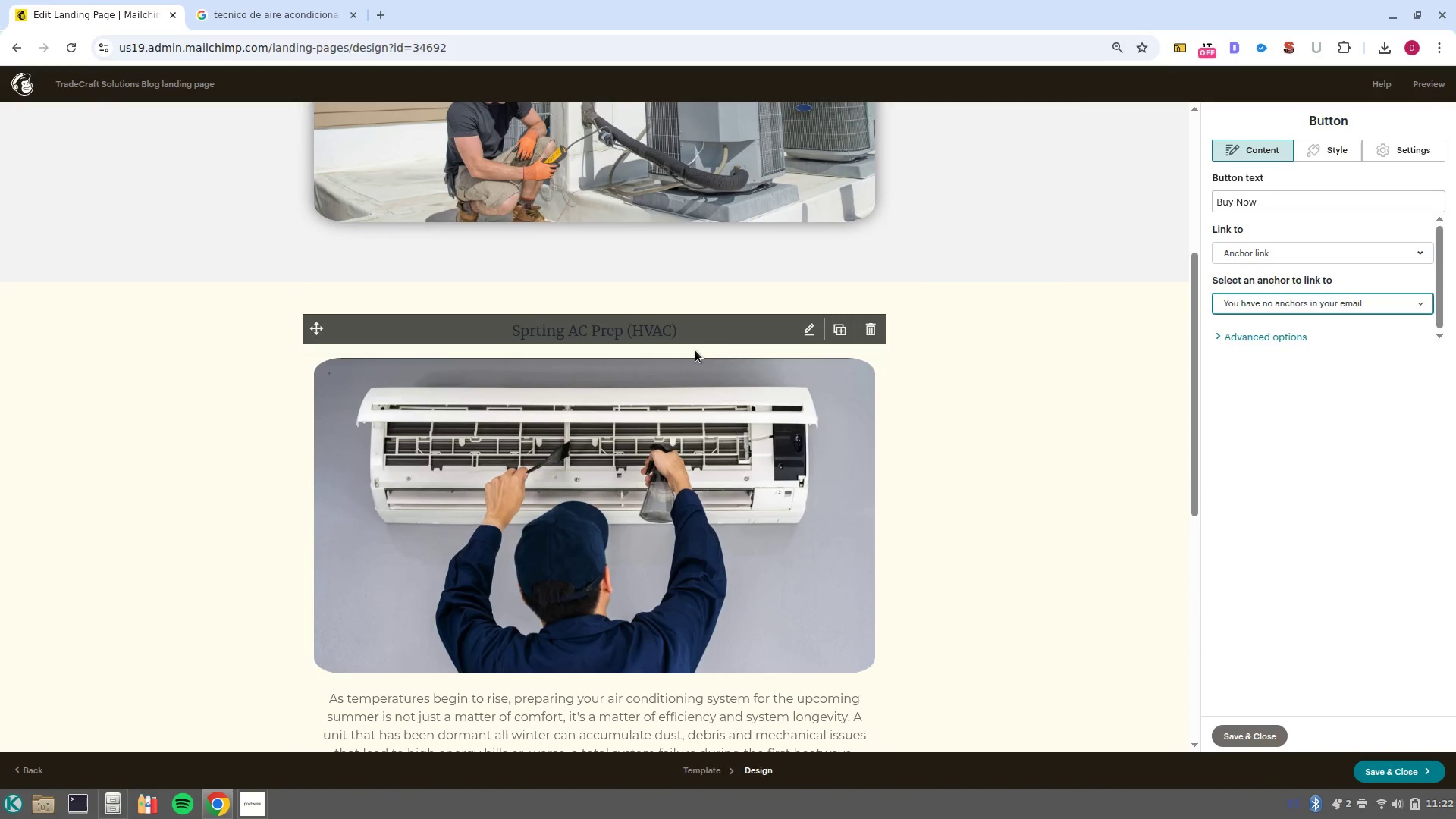 
left_click([695, 350])
 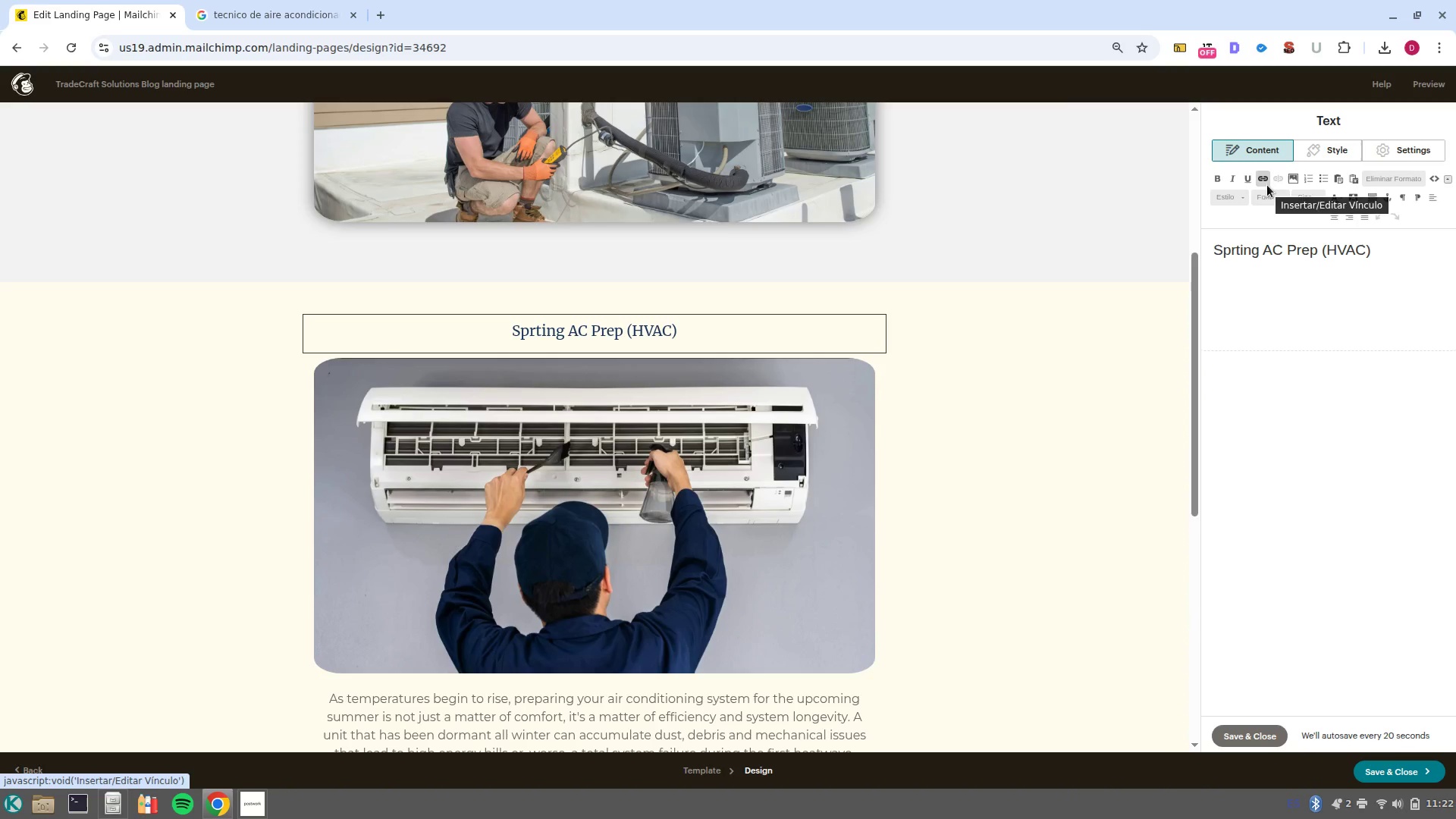 
wait(11.05)
 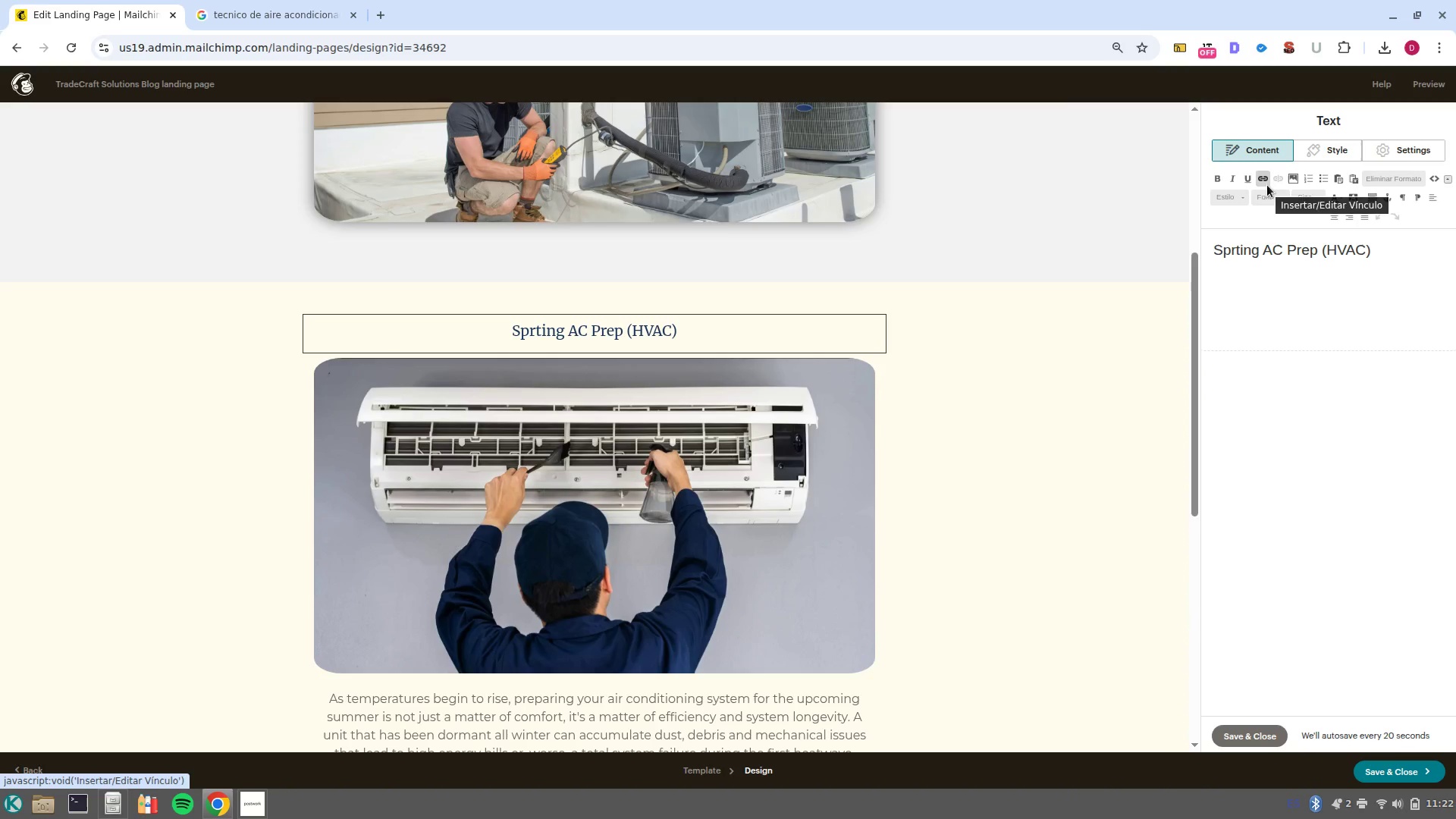 
left_click([1389, 196])
 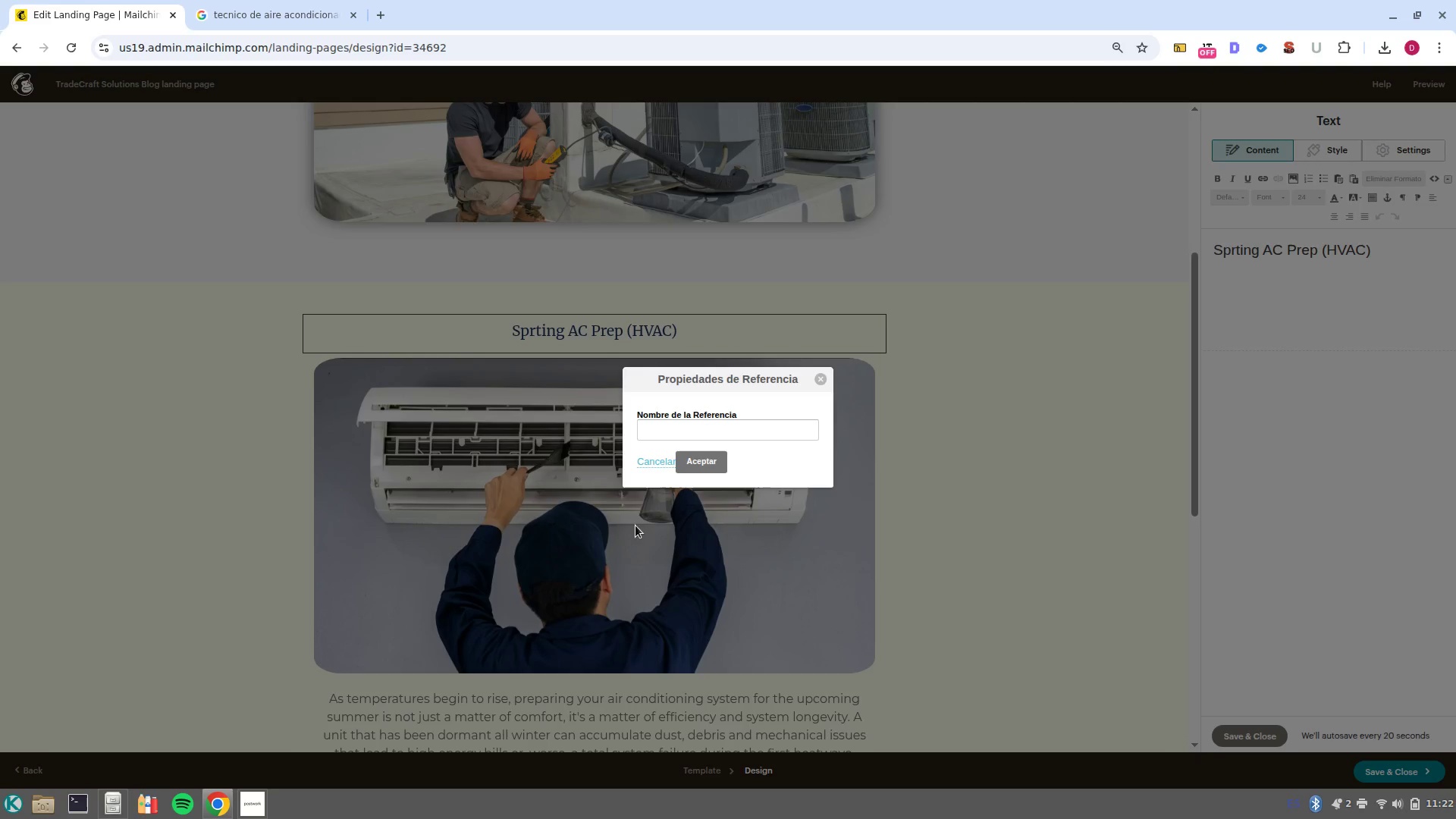 
left_click([714, 434])
 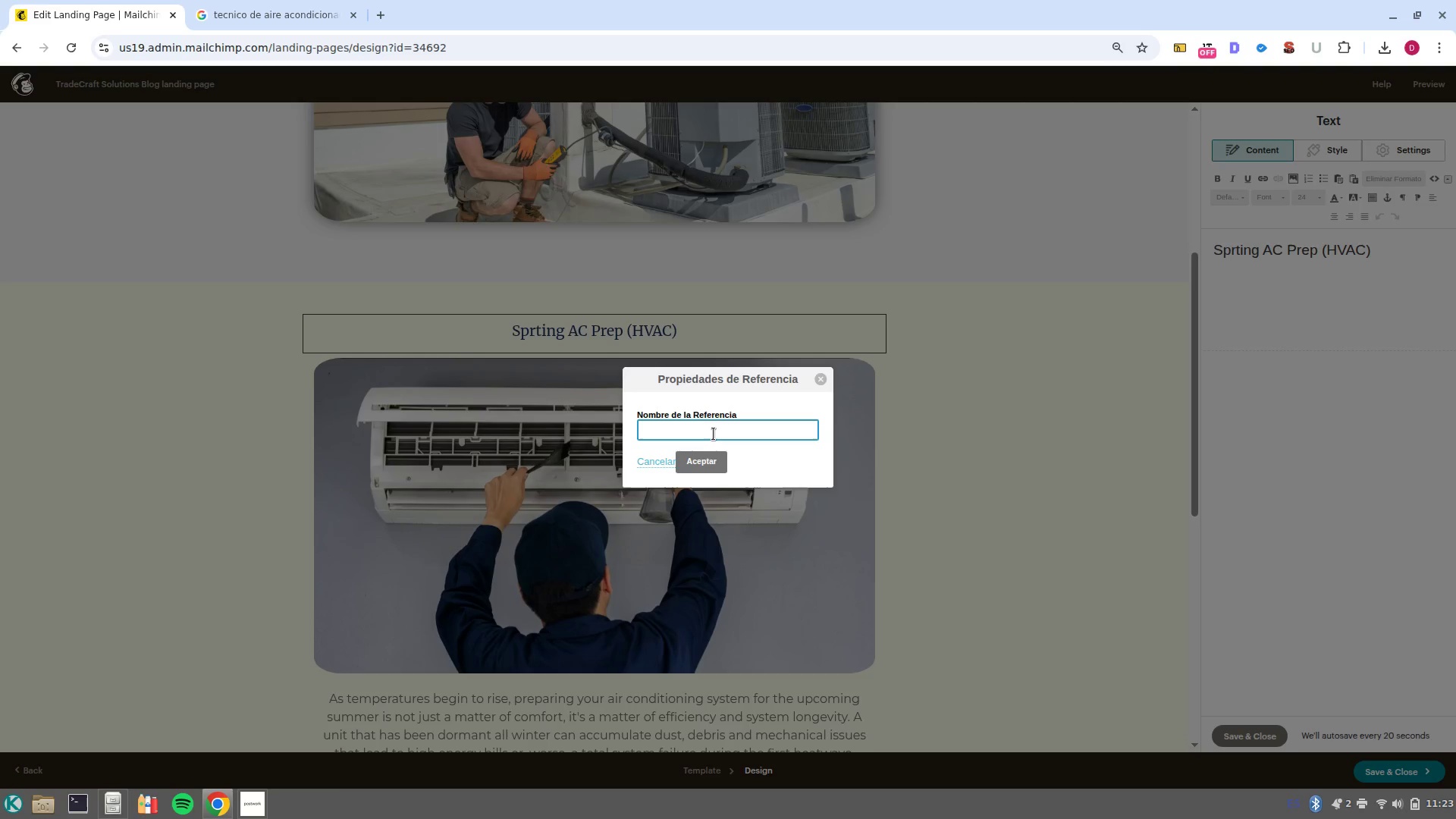 
wait(16.61)
 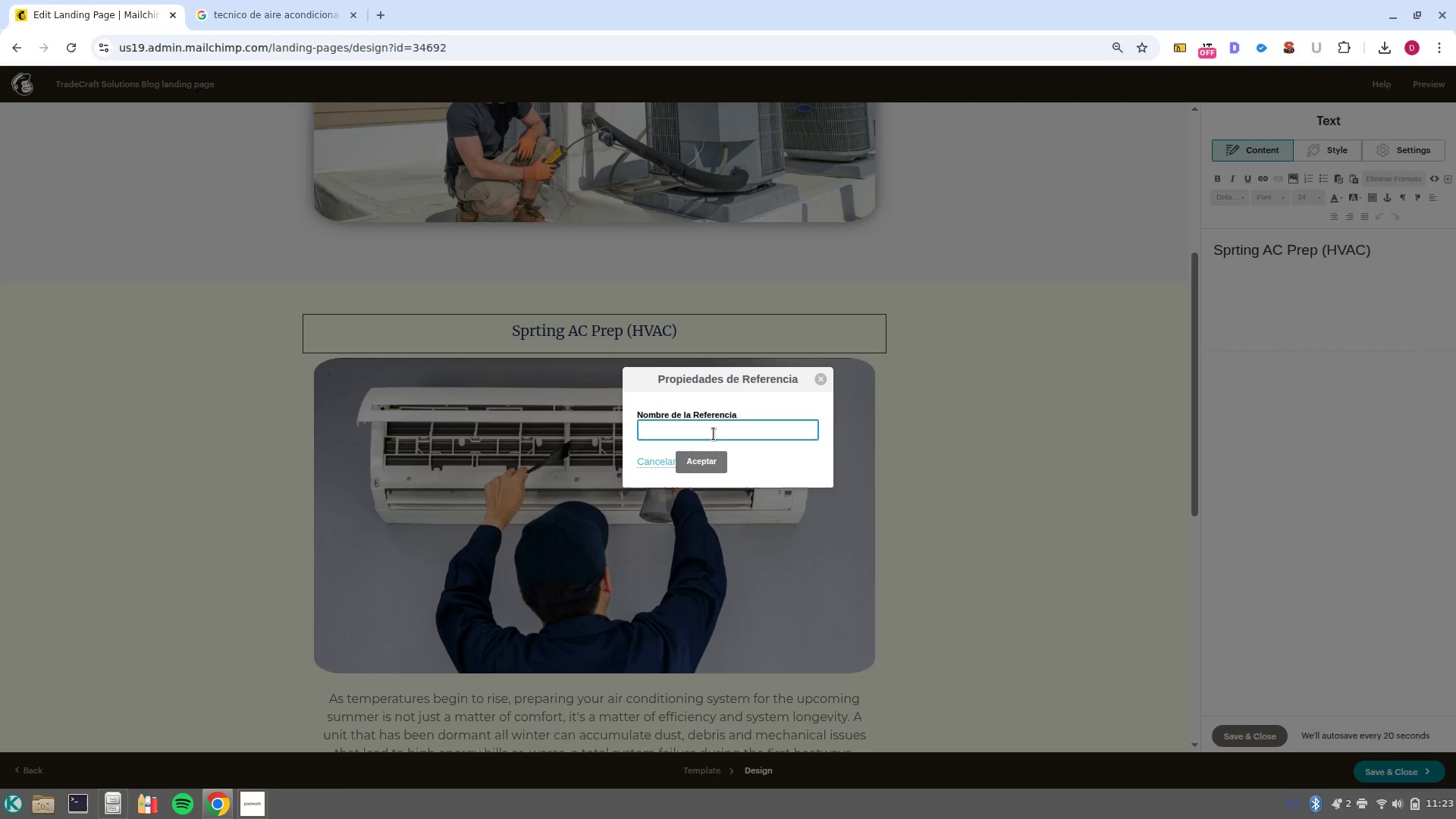 
left_click([818, 381])
 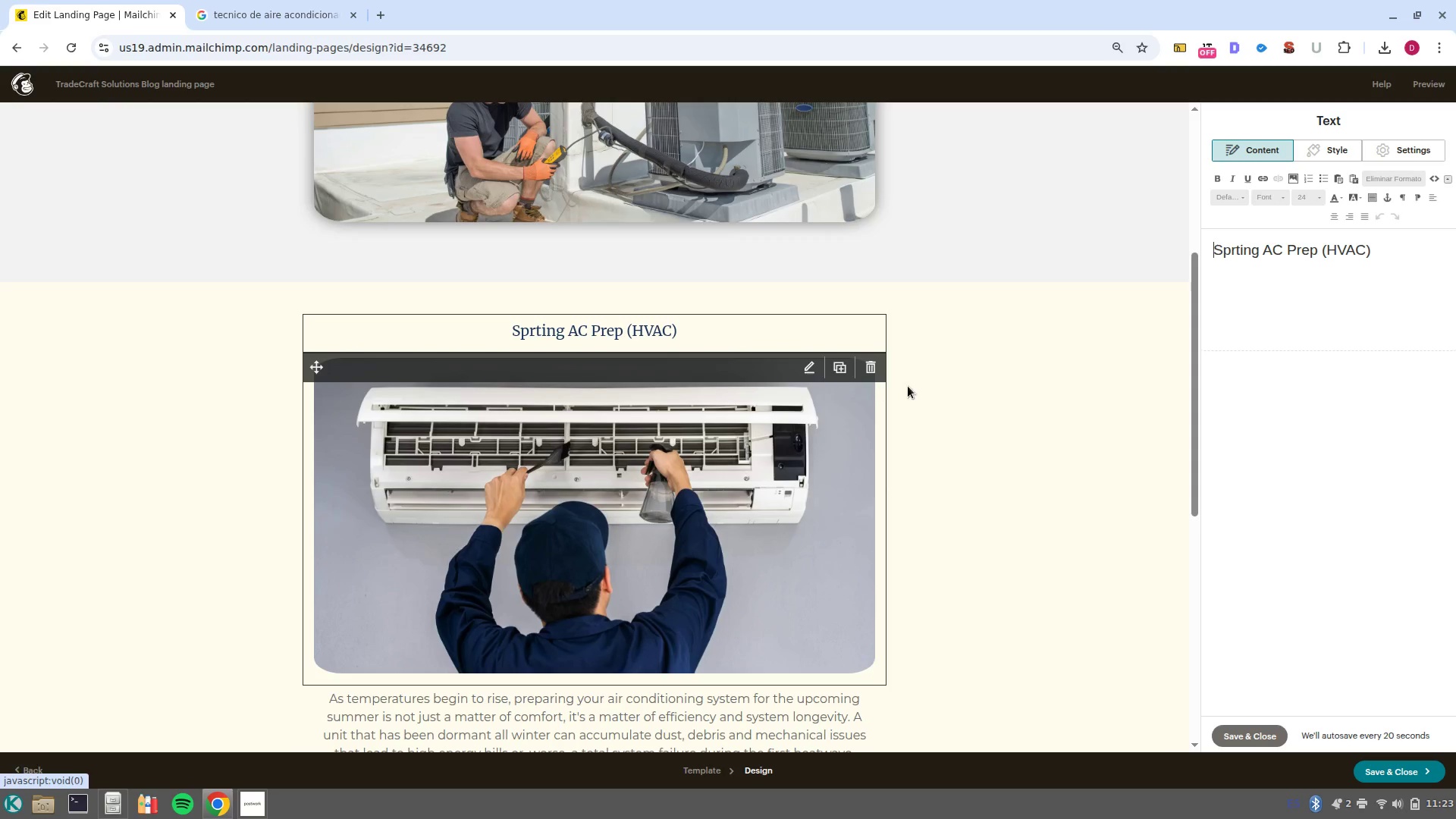 
scroll: coordinate [913, 400], scroll_direction: down, amount: 6.0
 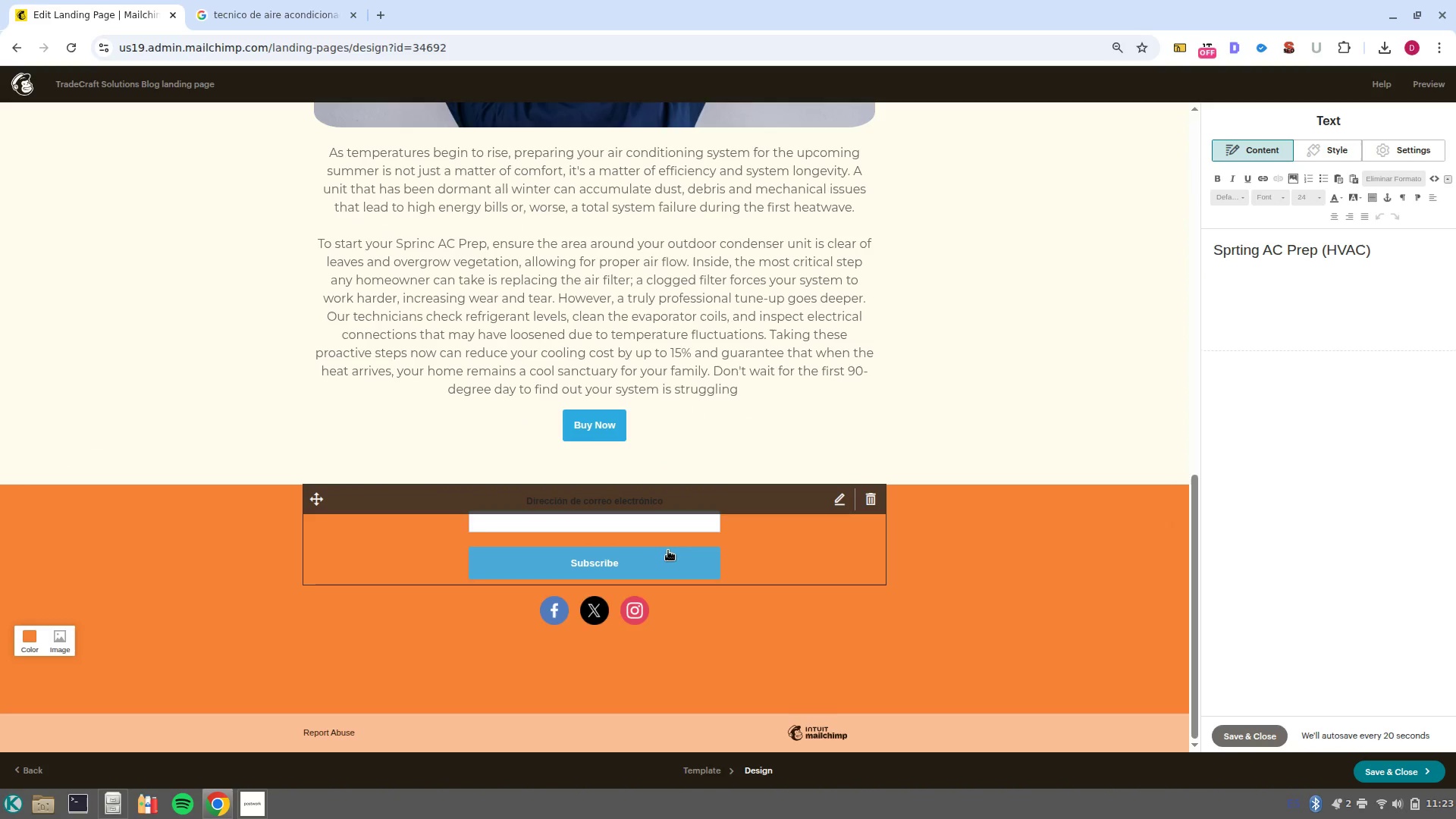 
left_click([742, 546])
 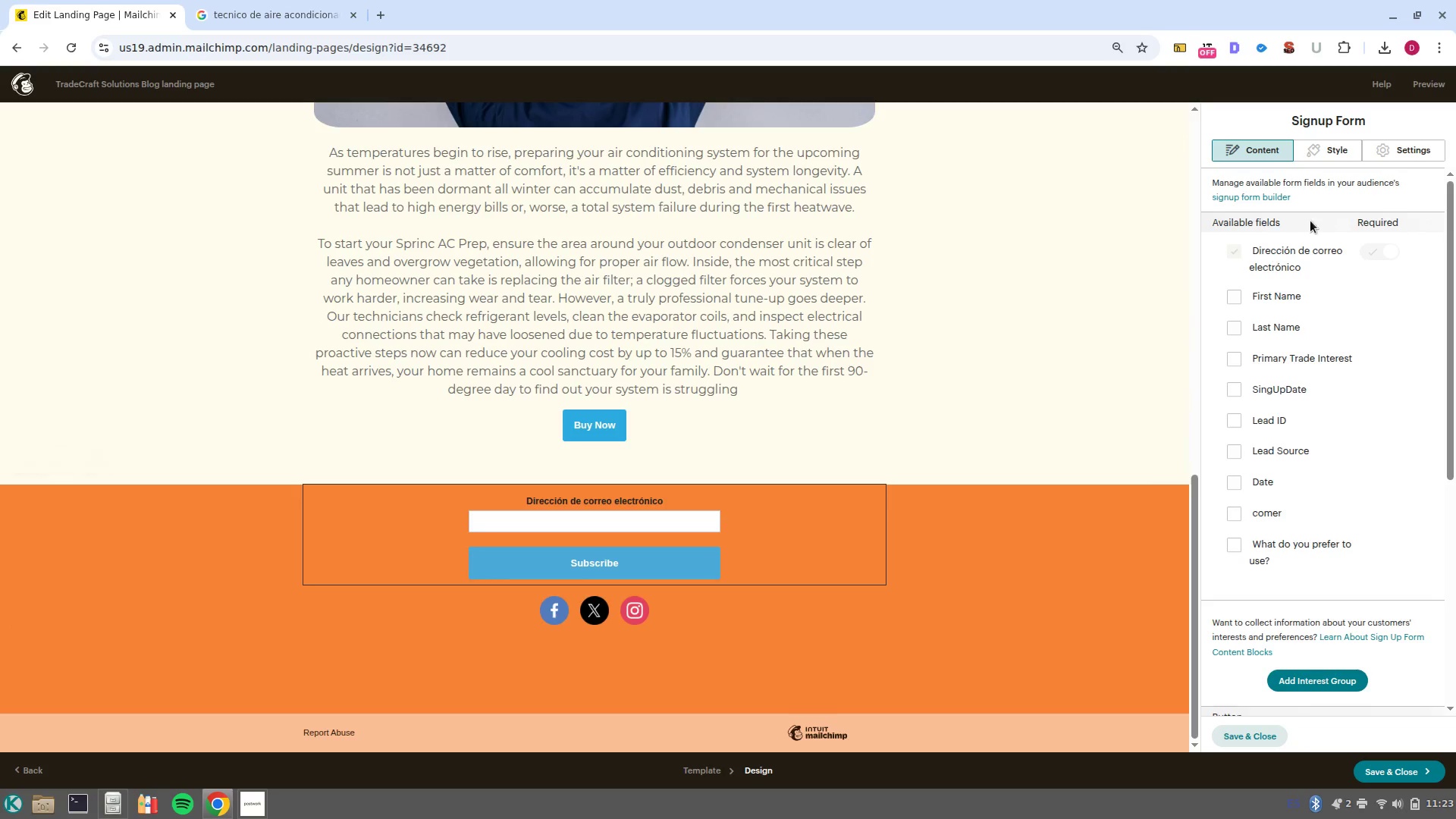 
left_click([1320, 148])
 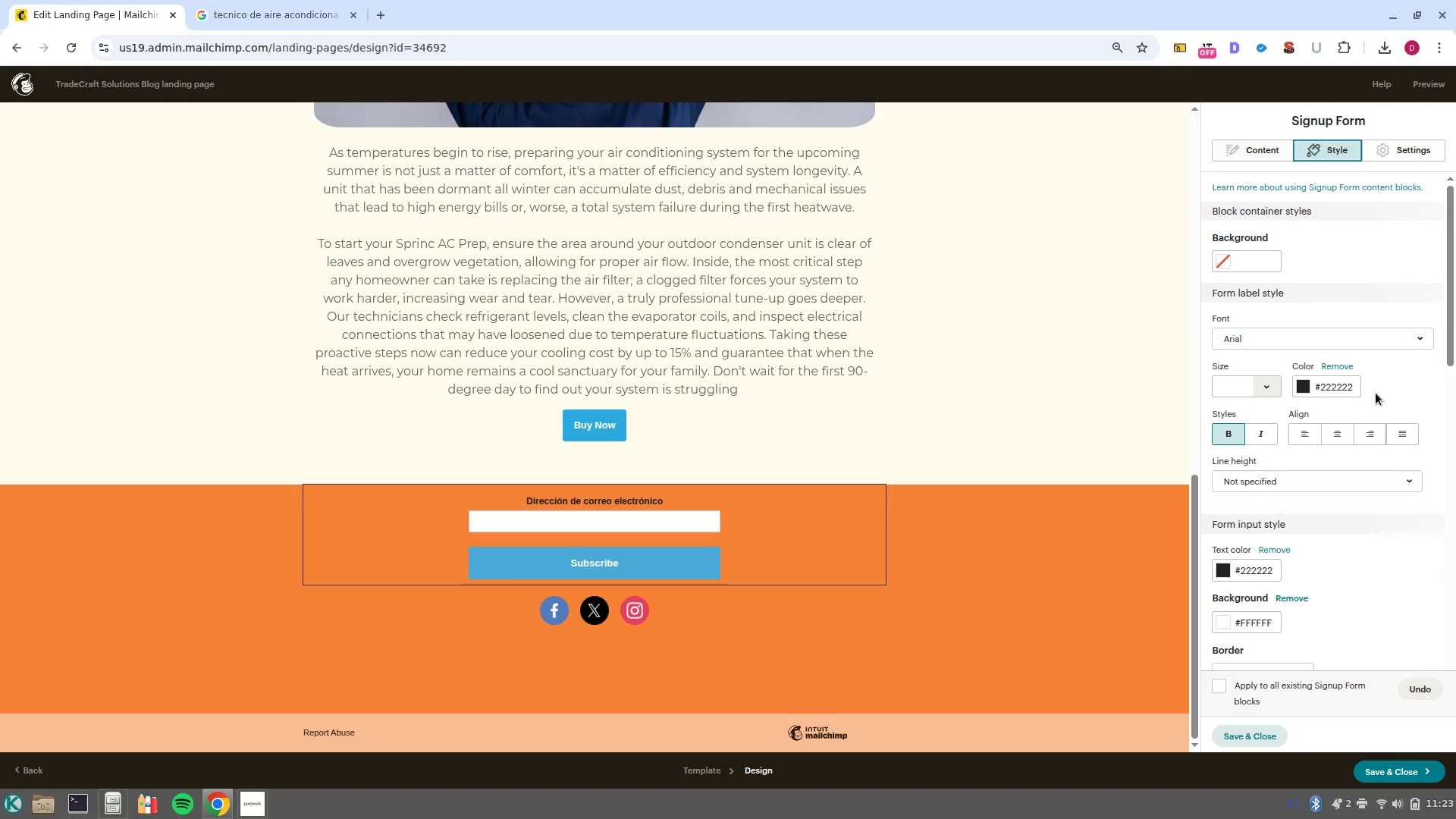 
scroll: coordinate [1373, 523], scroll_direction: down, amount: 12.0
 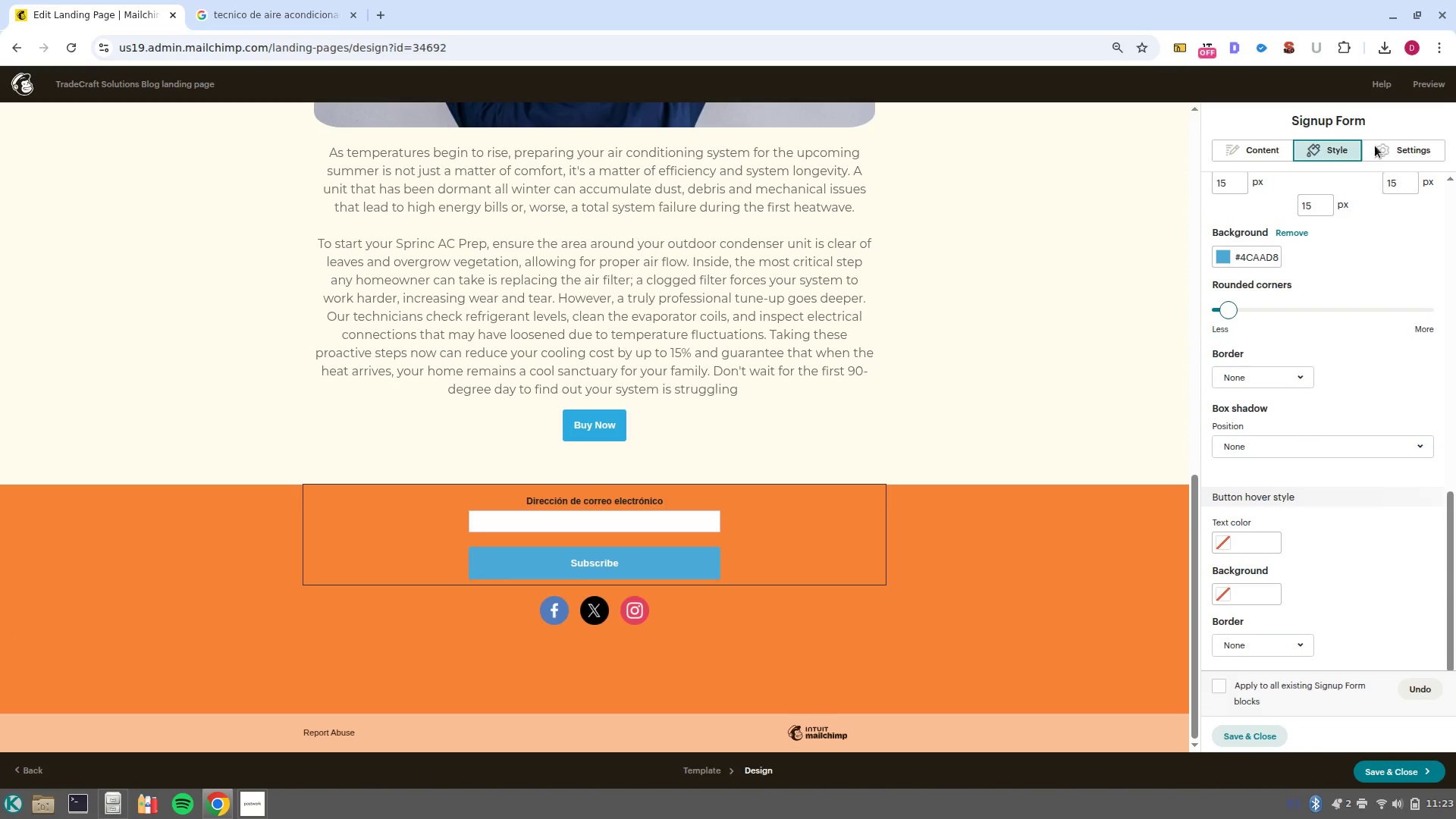 
left_click([1382, 152])
 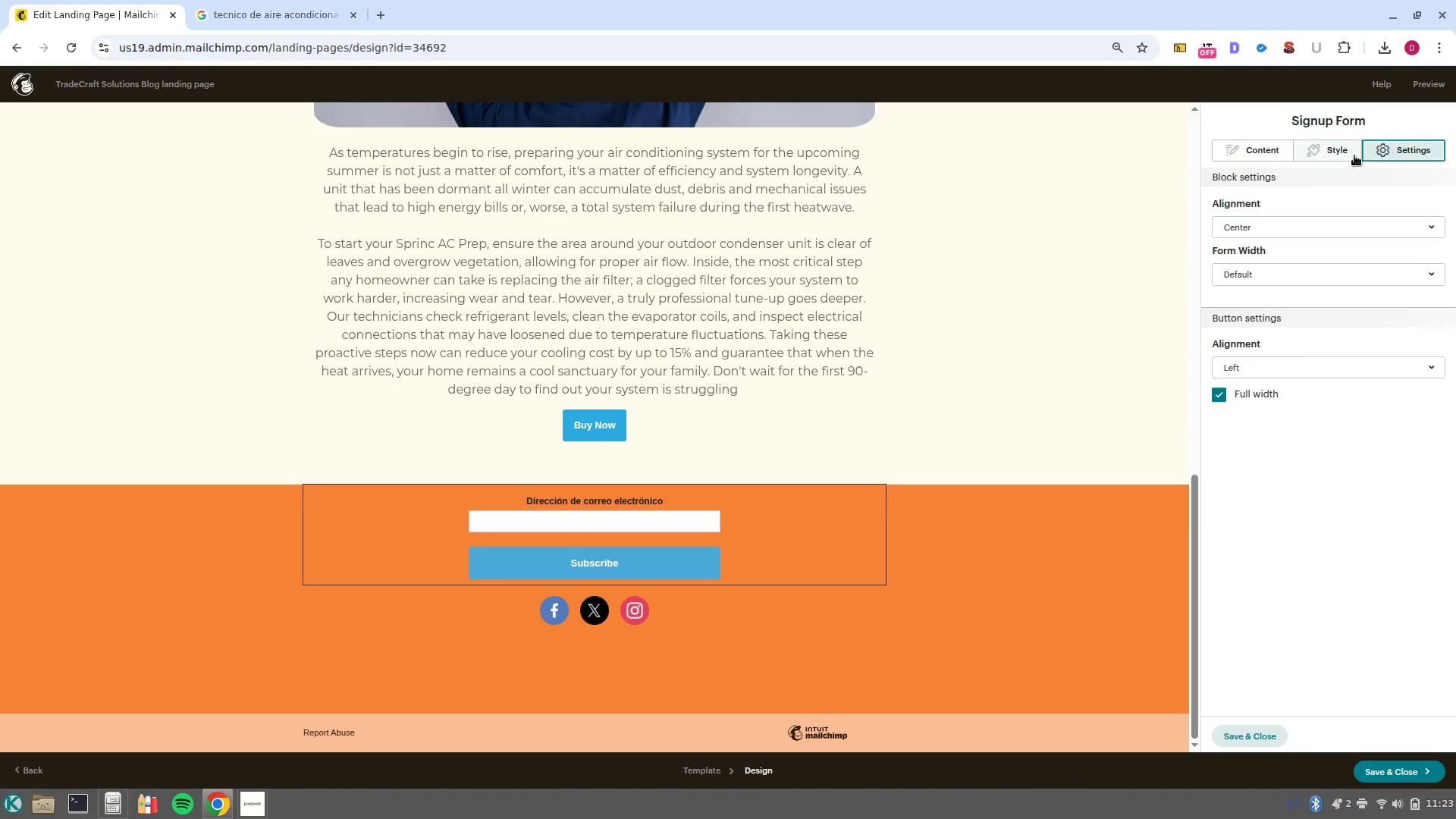 
left_click([1240, 149])
 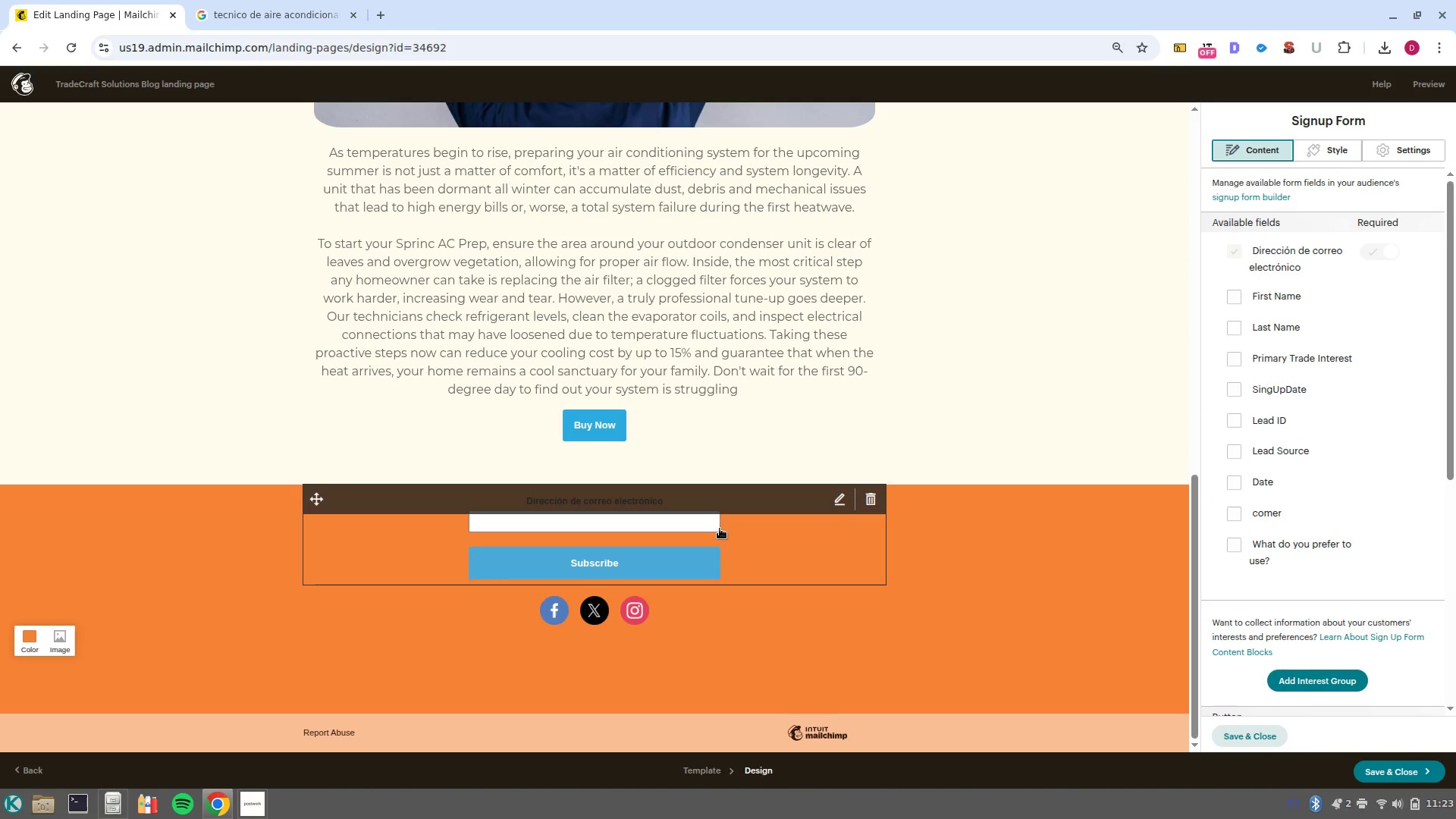 
left_click([802, 535])
 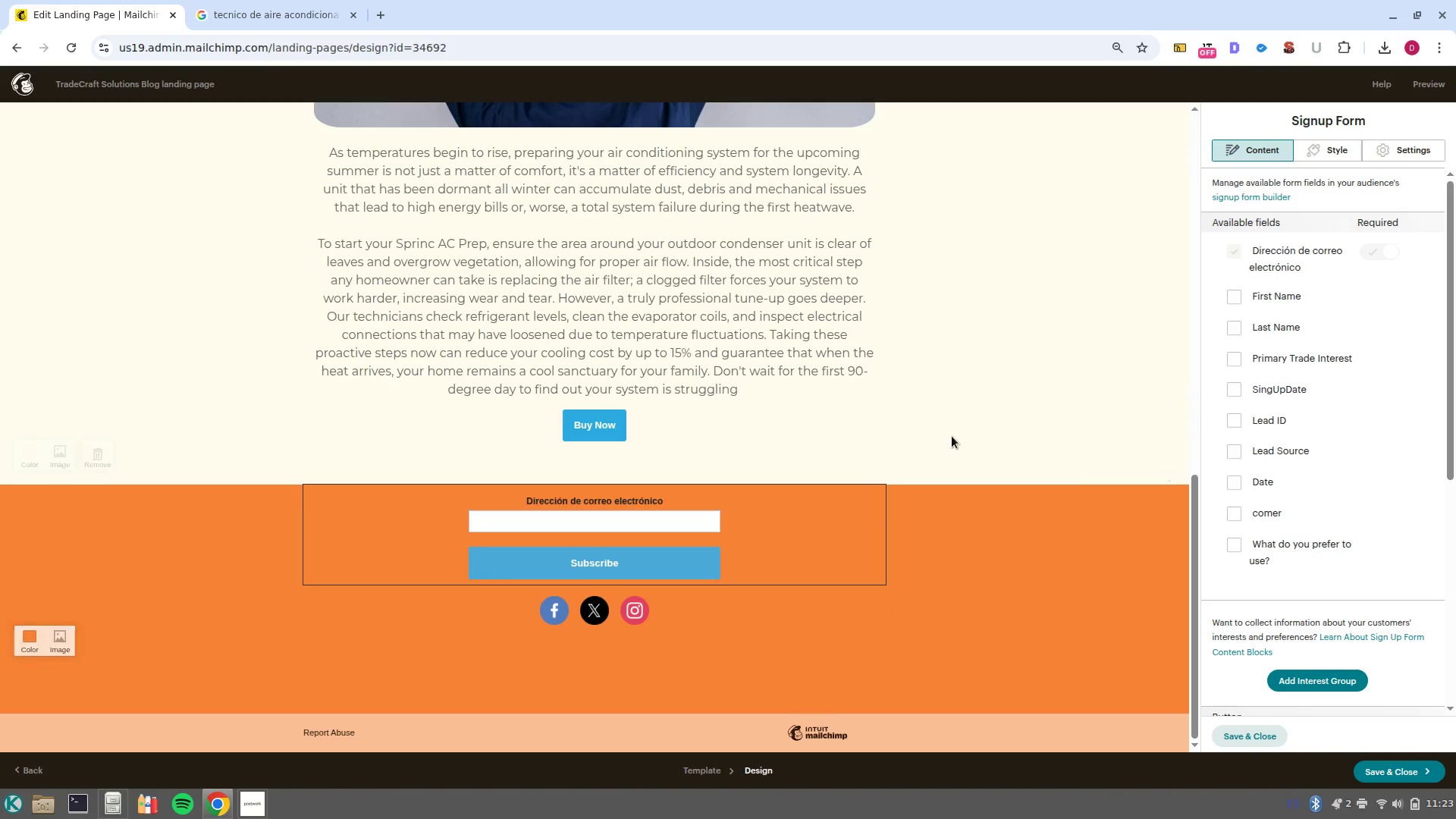 
scroll: coordinate [646, 373], scroll_direction: up, amount: 6.0
 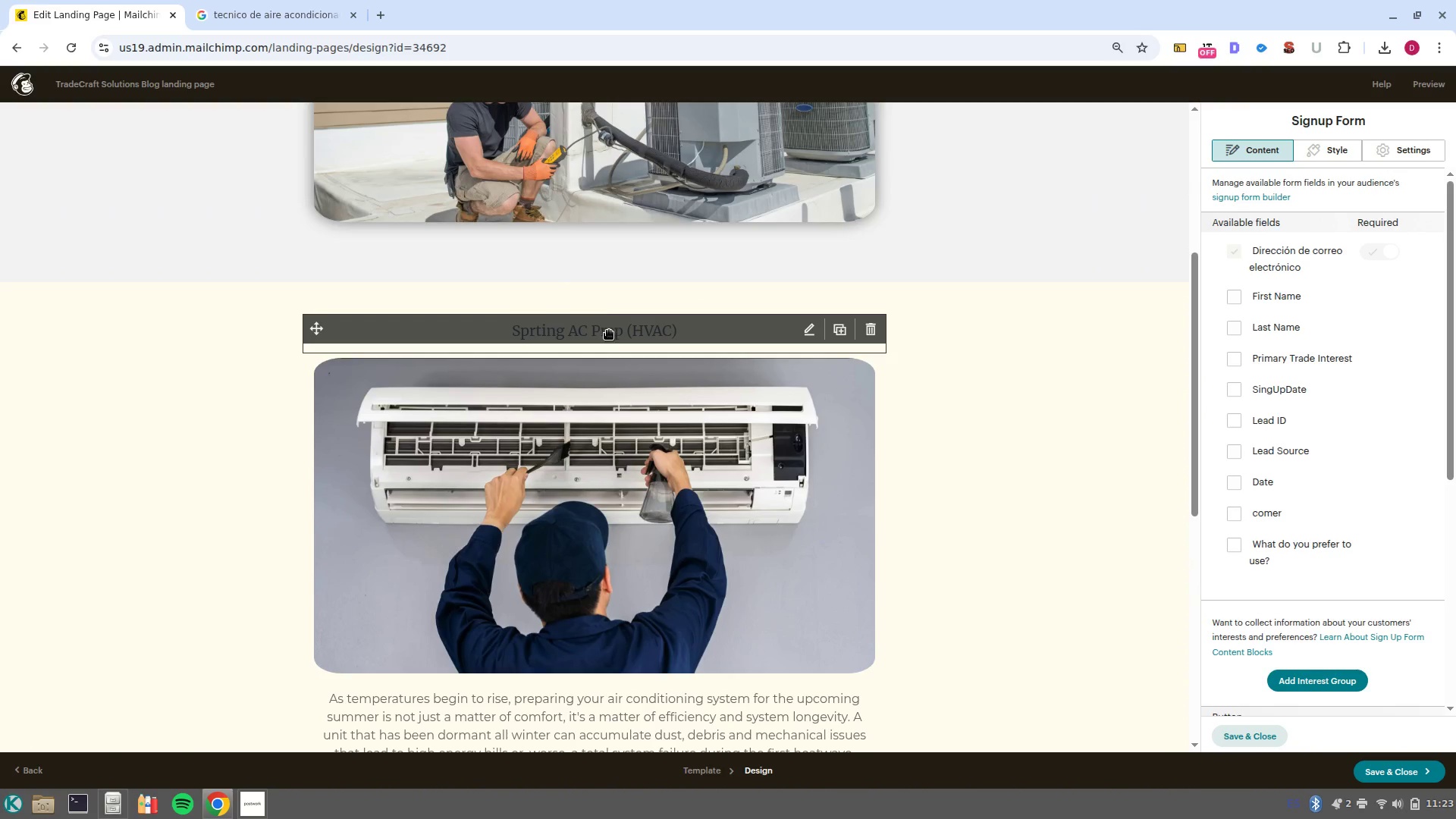 
left_click([609, 331])
 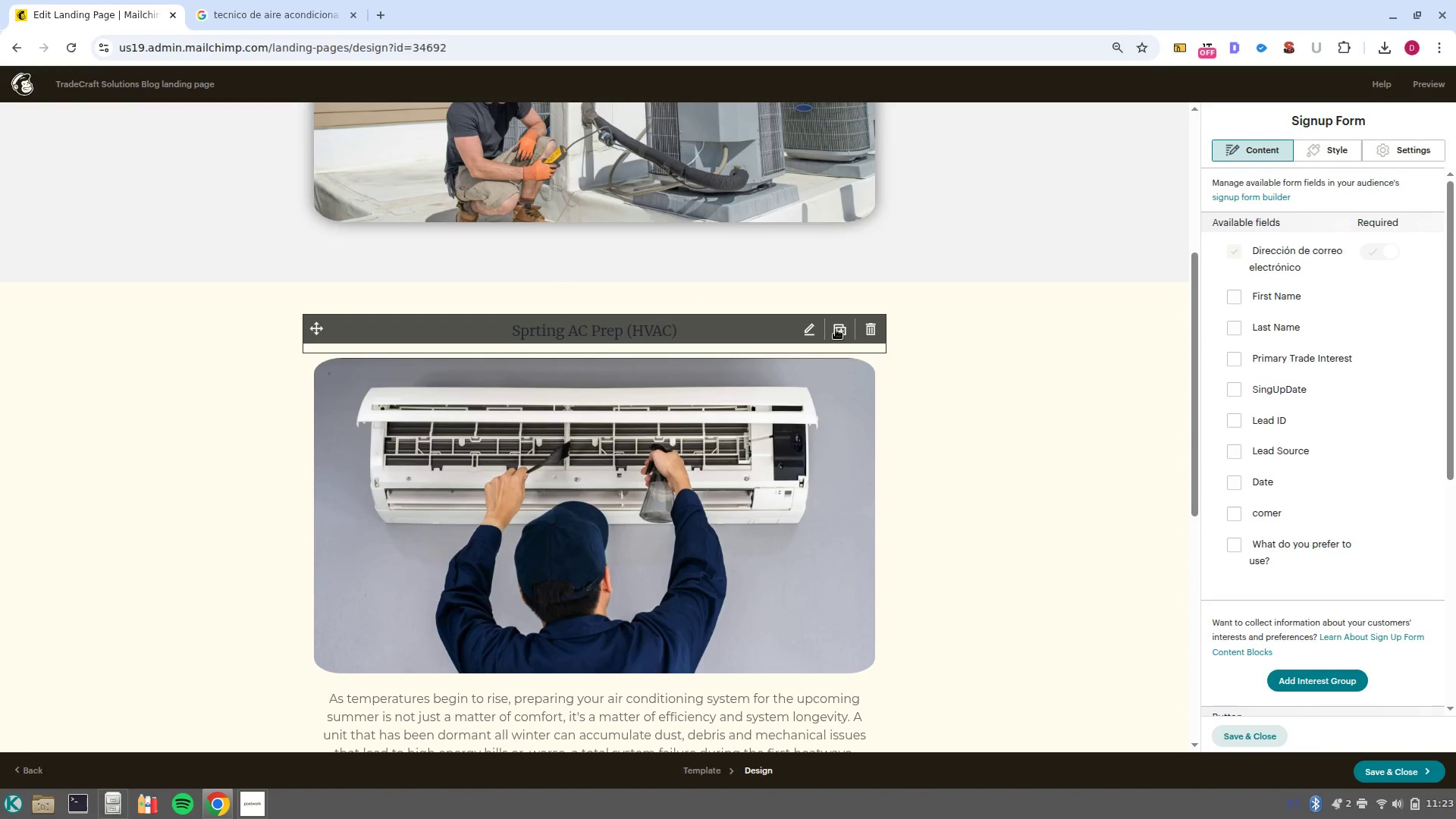 
left_click([836, 330])
 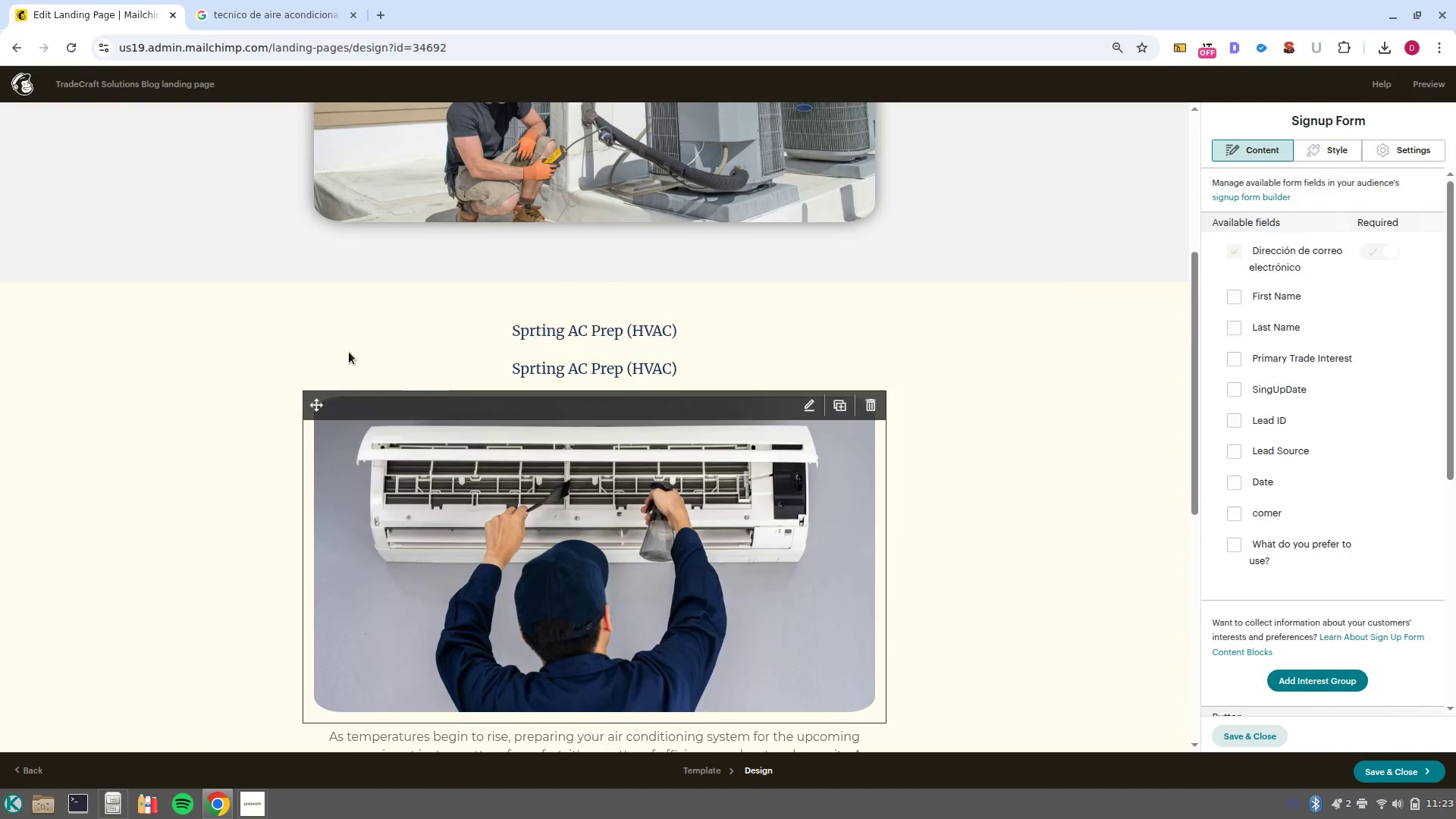 
scroll: coordinate [341, 246], scroll_direction: up, amount: 2.0
 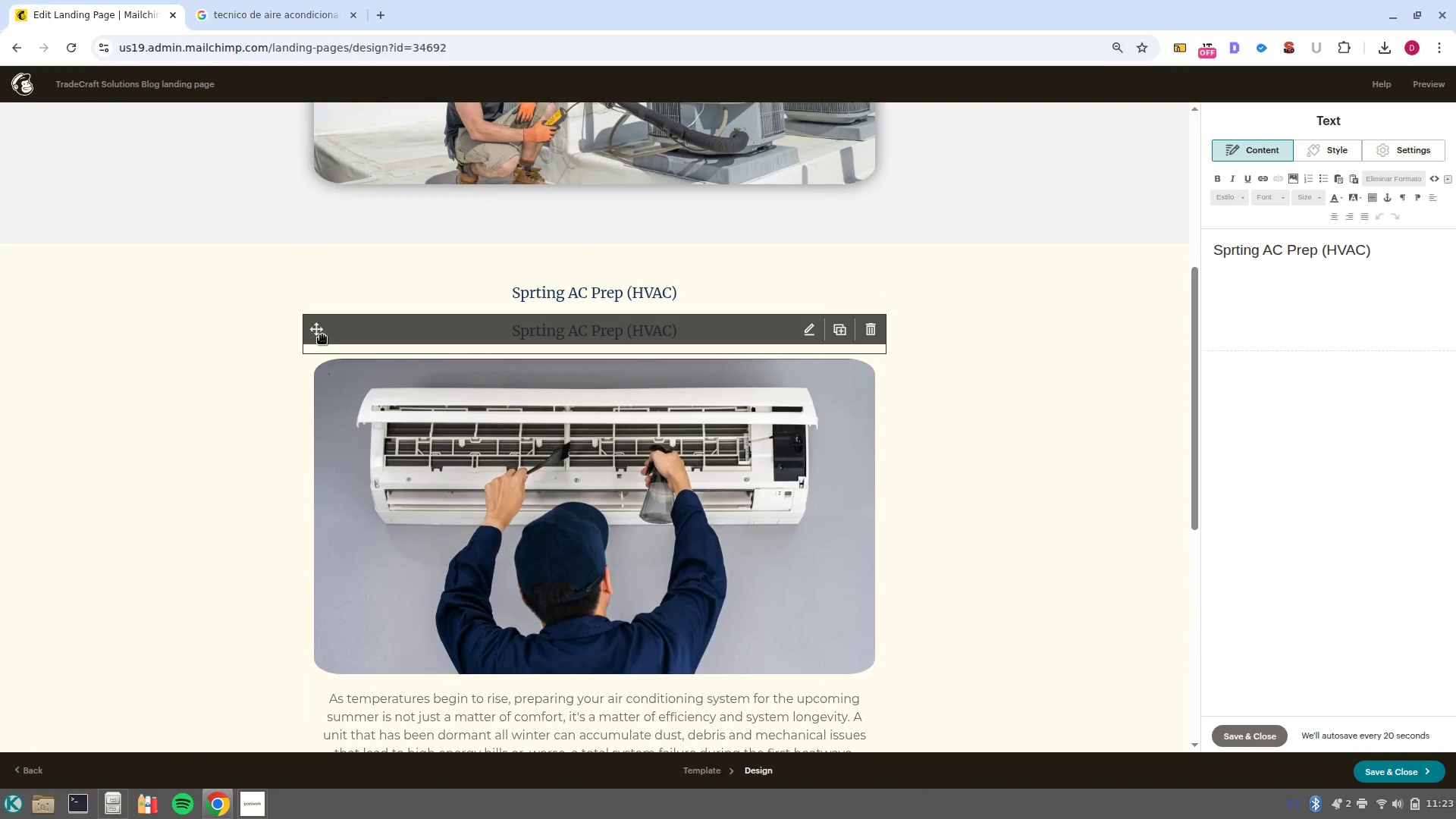 
left_click_drag(start_coordinate=[320, 332], to_coordinate=[362, 489])
 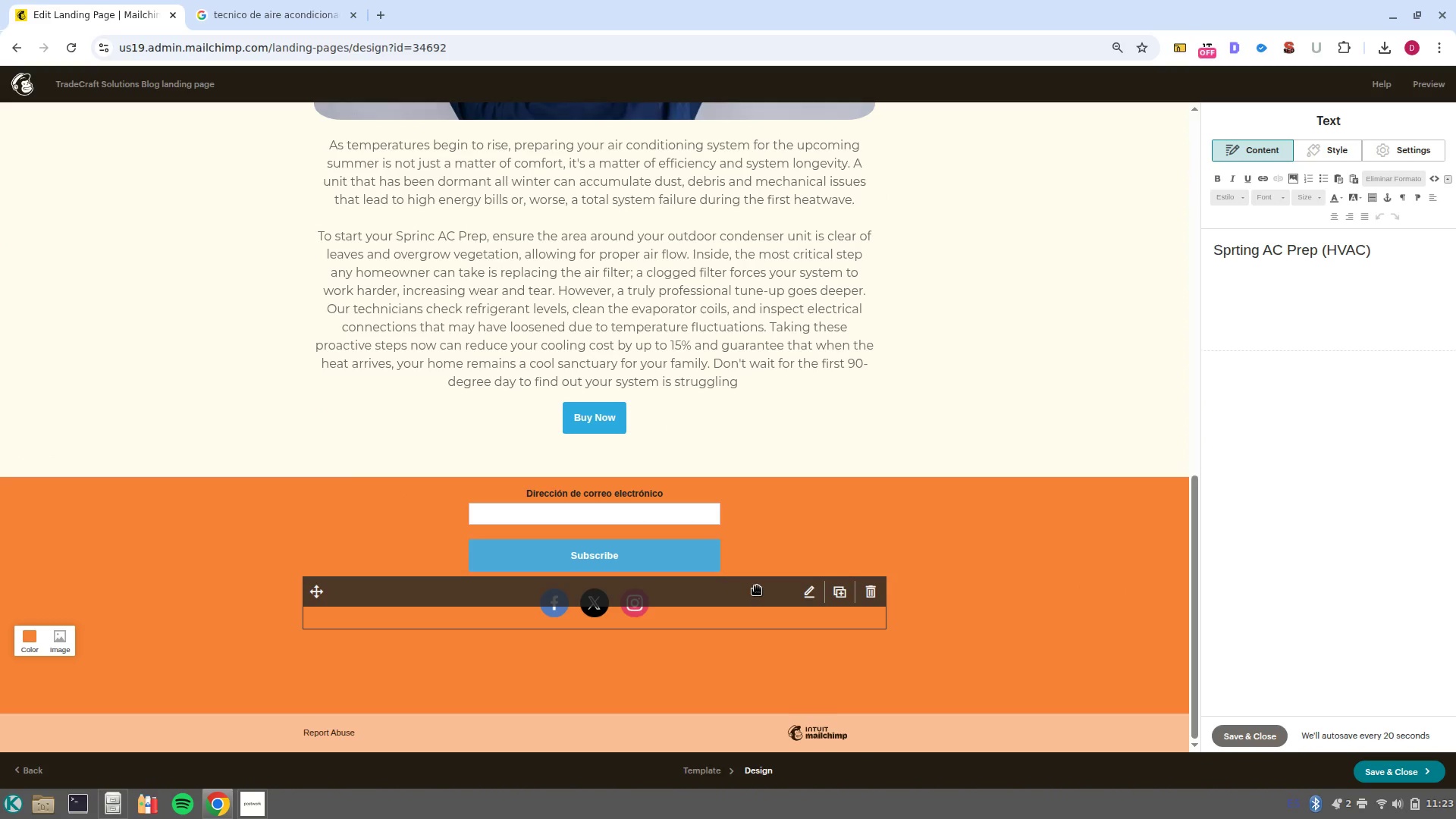 
scroll: coordinate [468, 557], scroll_direction: down, amount: 6.0
 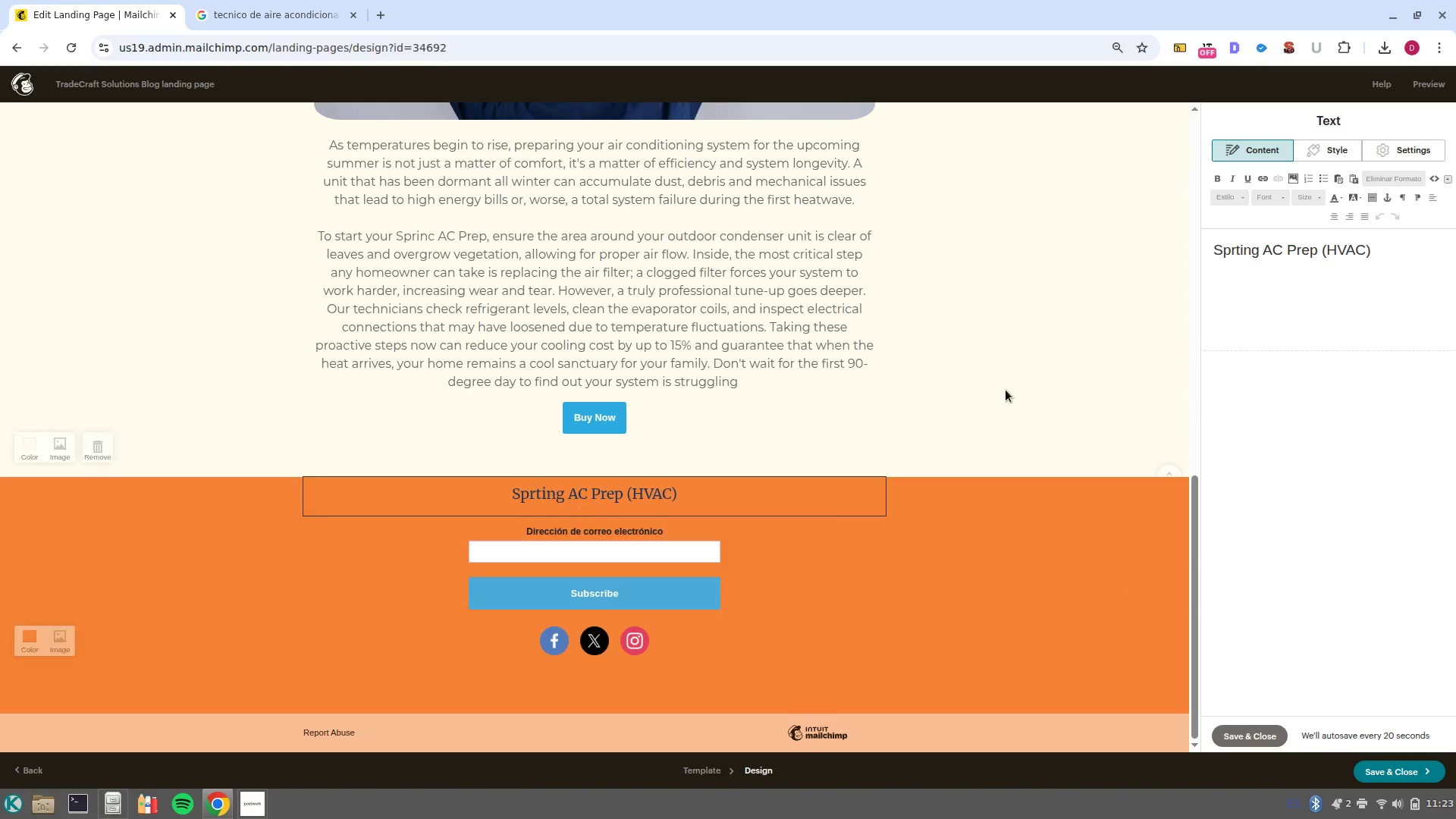 
left_click_drag(start_coordinate=[1393, 256], to_coordinate=[1144, 252])
 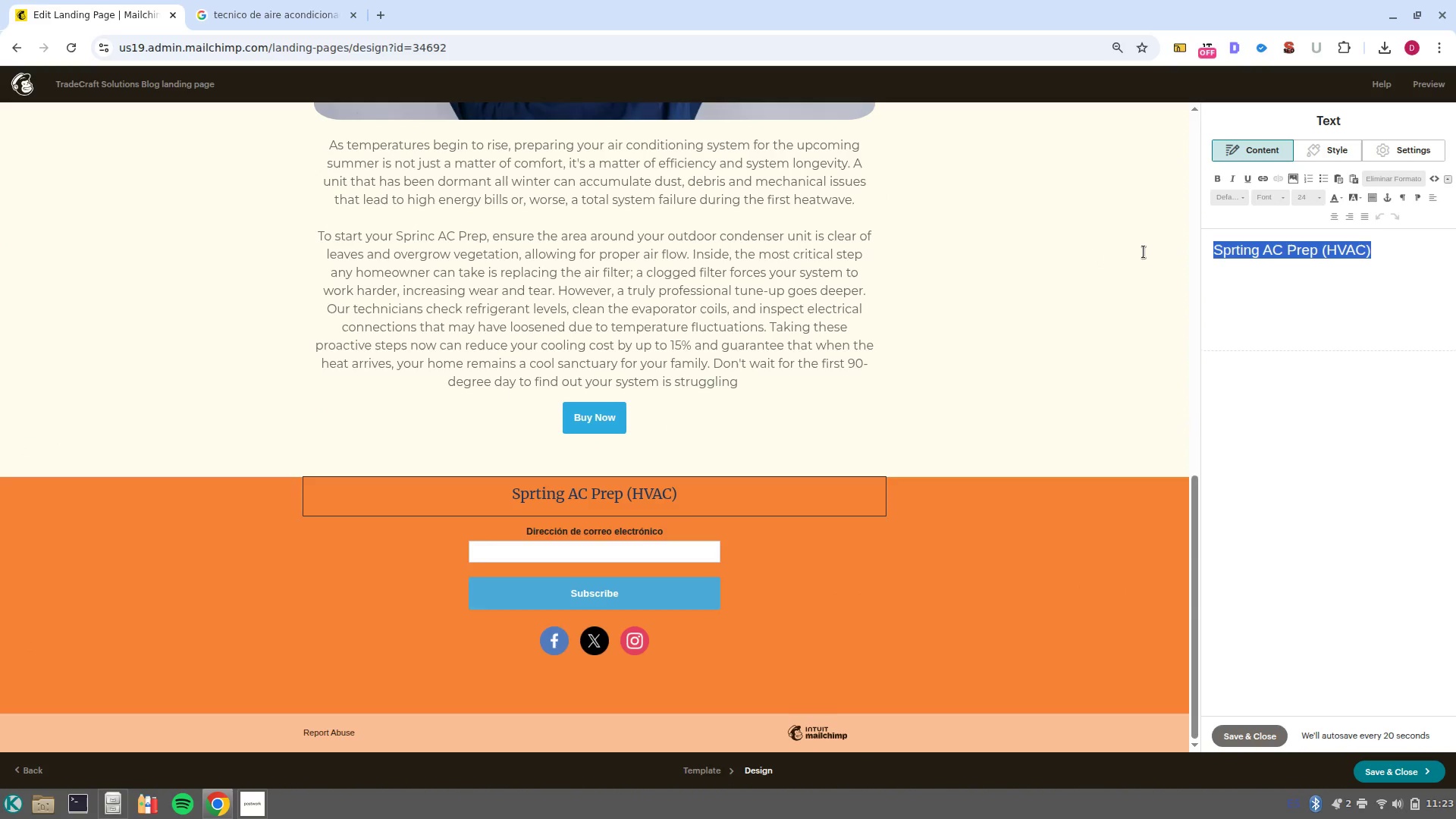 
type(Request your )
 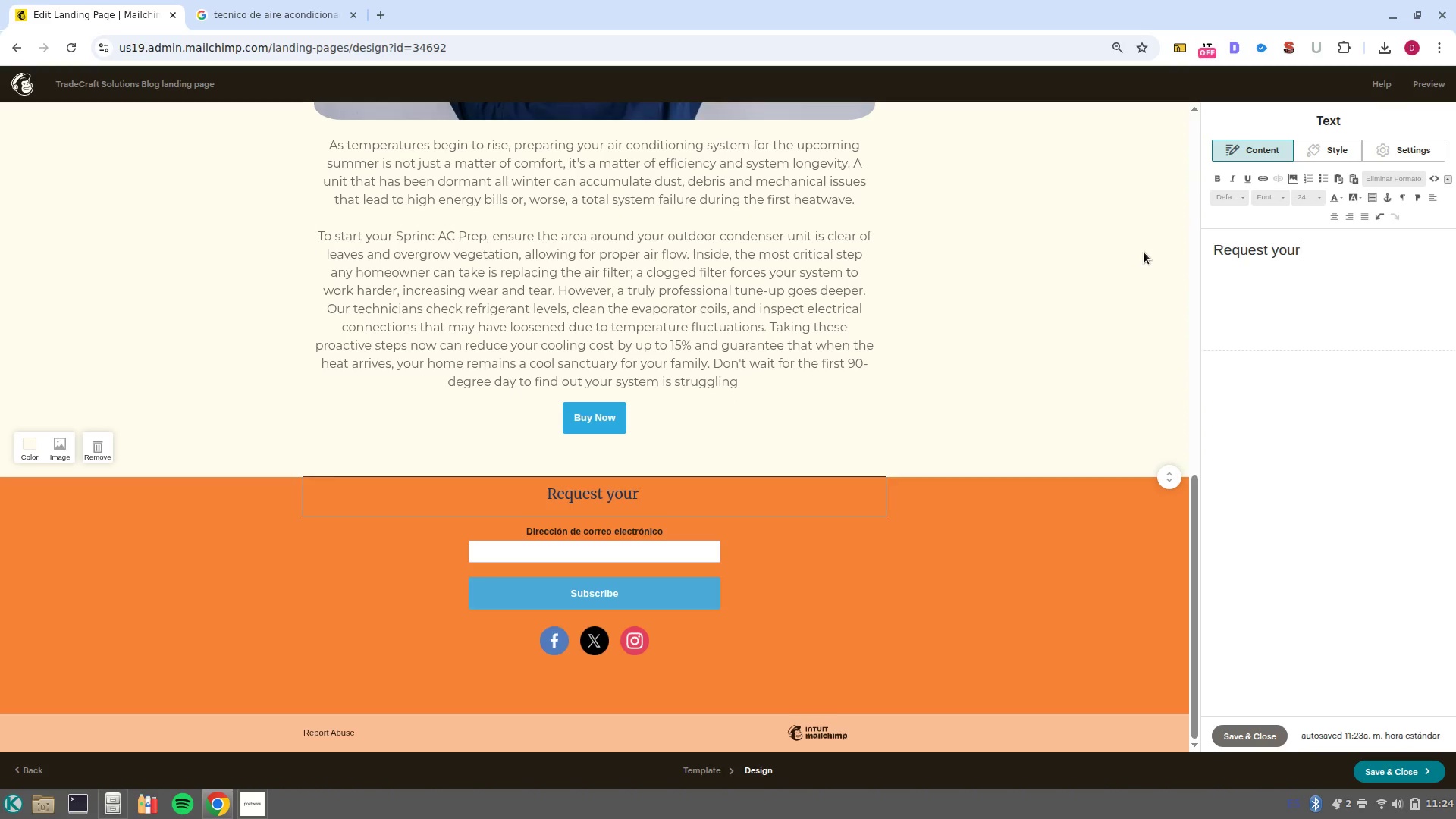 
wait(32.72)
 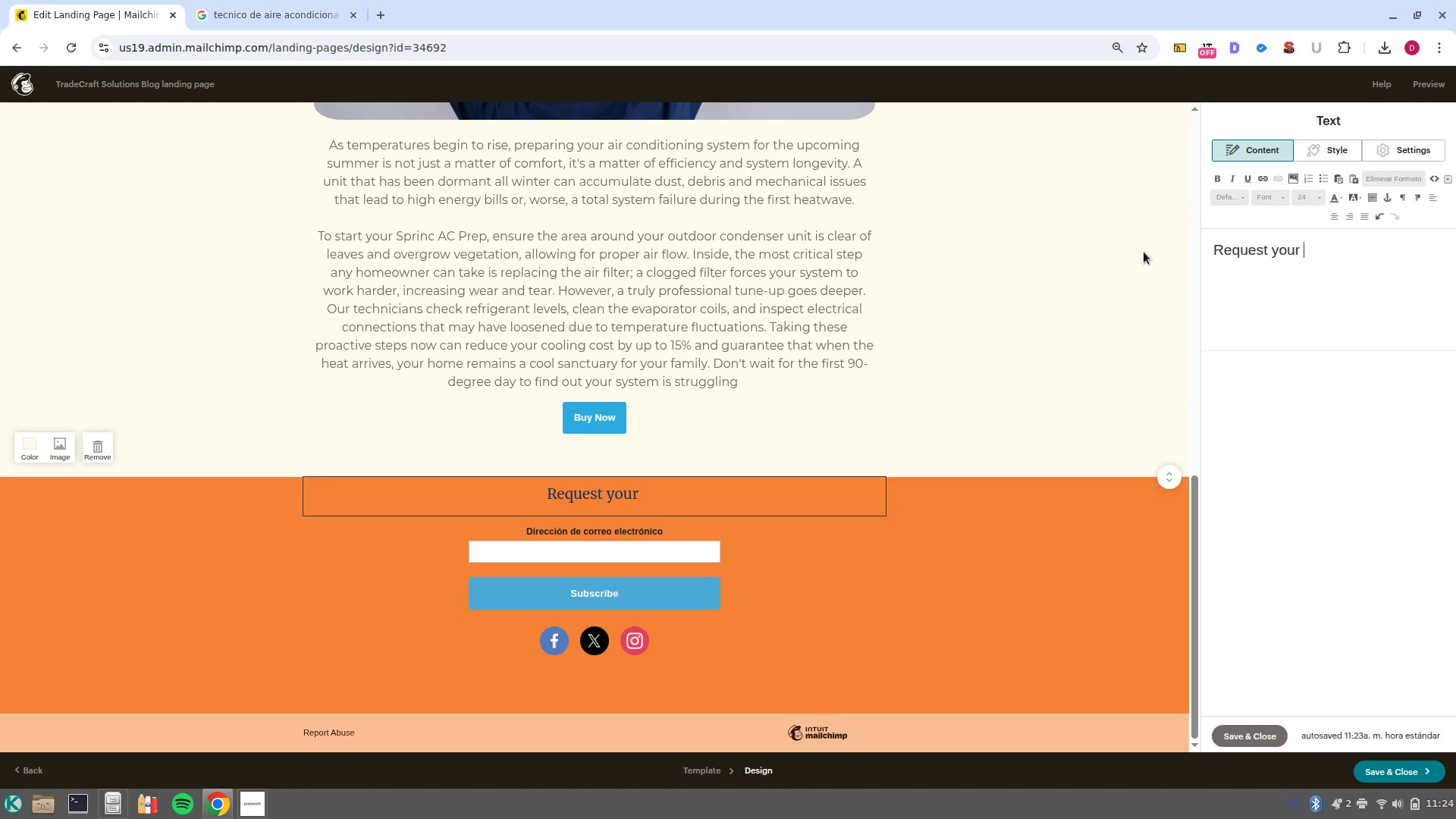 
scroll: coordinate [866, 378], scroll_direction: up, amount: 3.0
 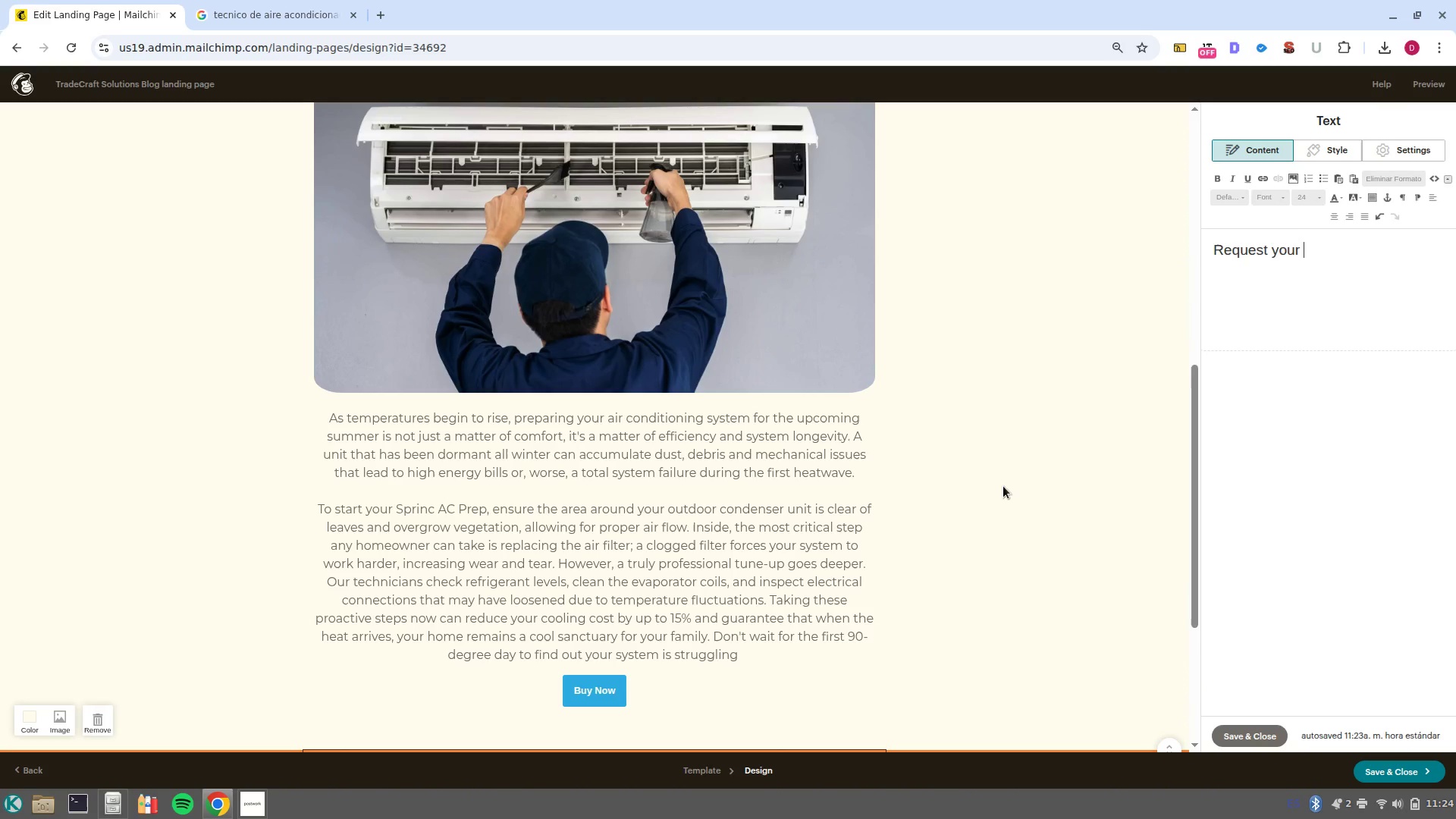 
wait(7.69)
 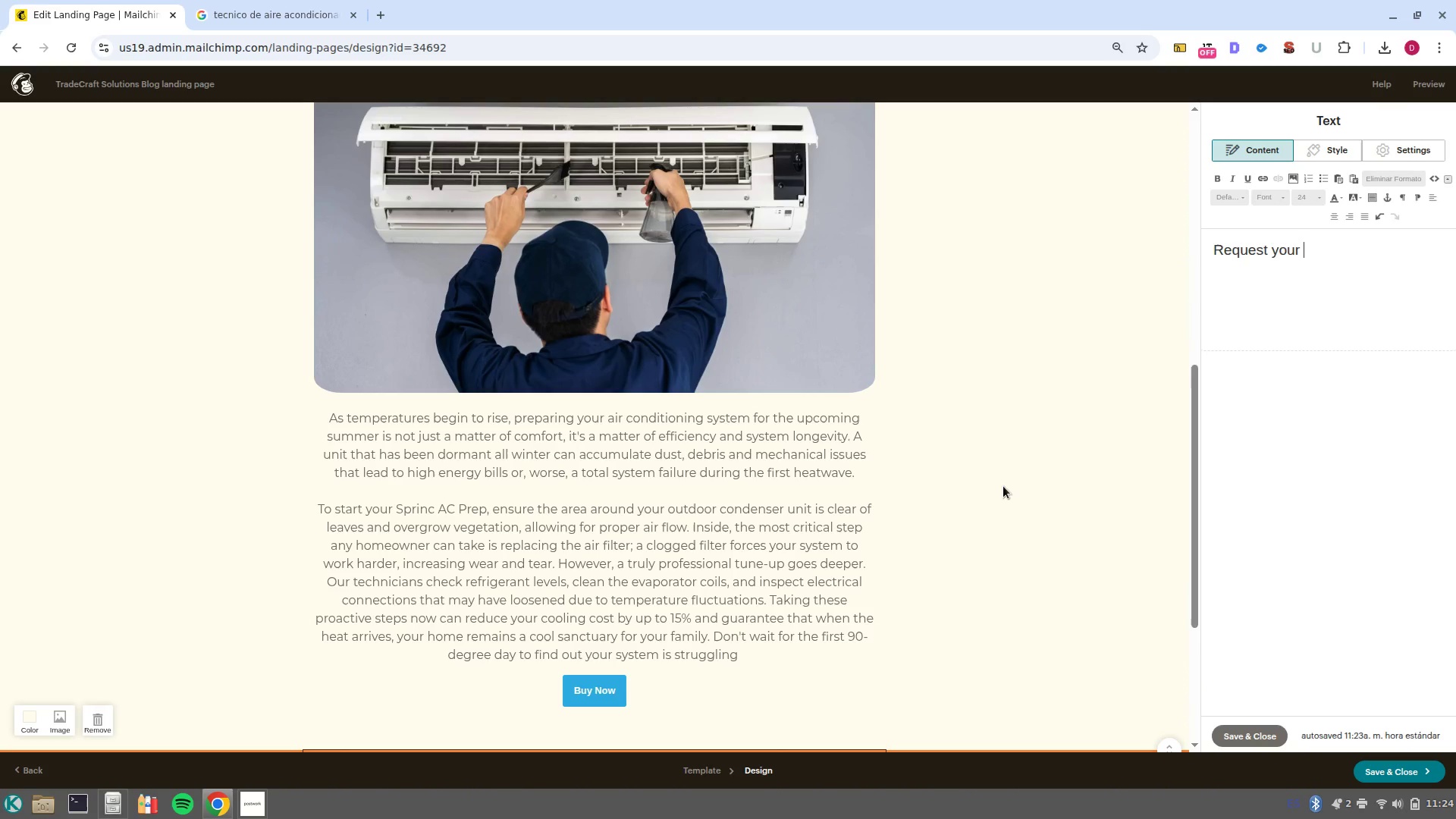 
scroll: coordinate [658, 577], scroll_direction: down, amount: 3.0
 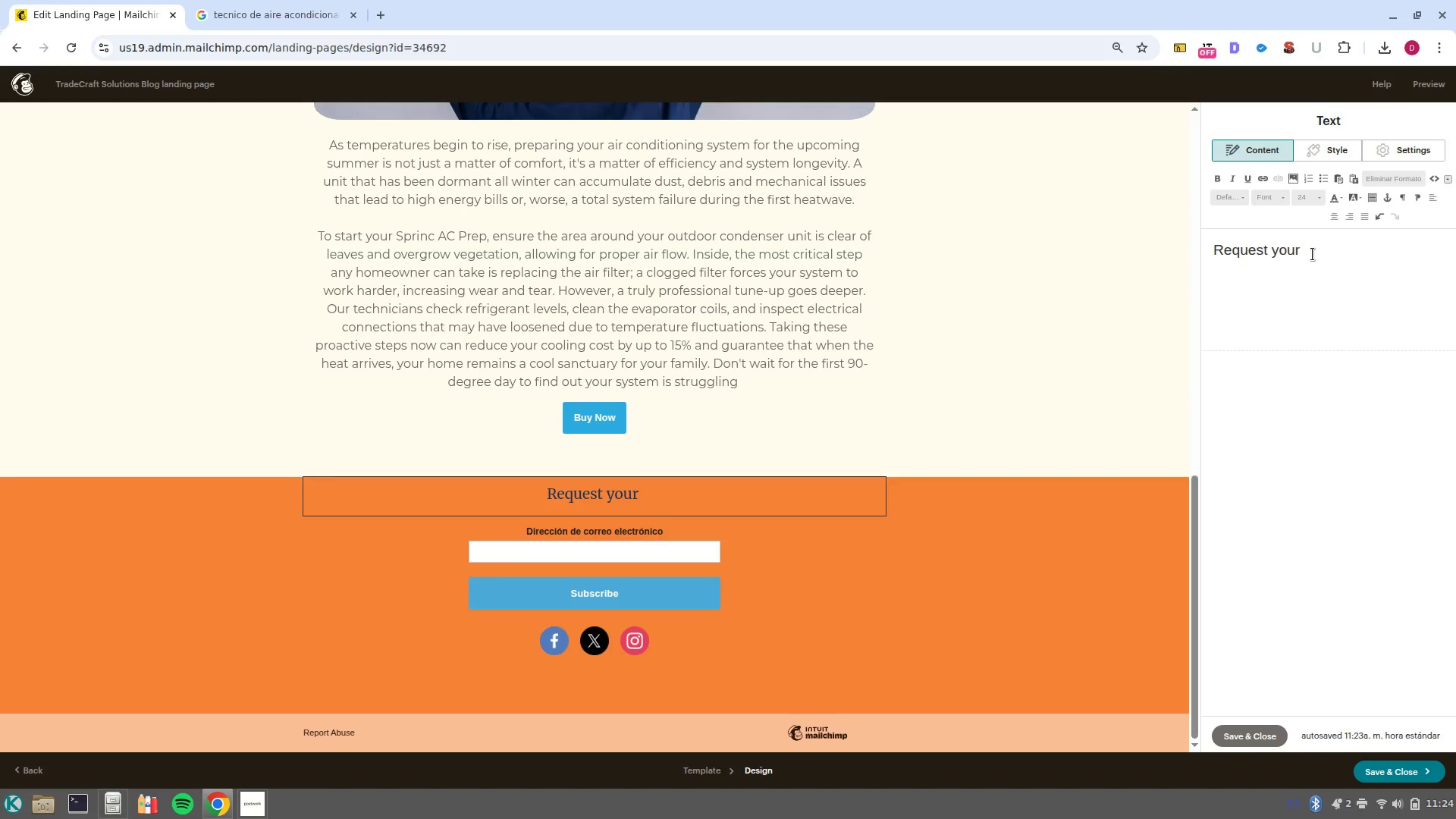 
type(technician Ac conditioner)
 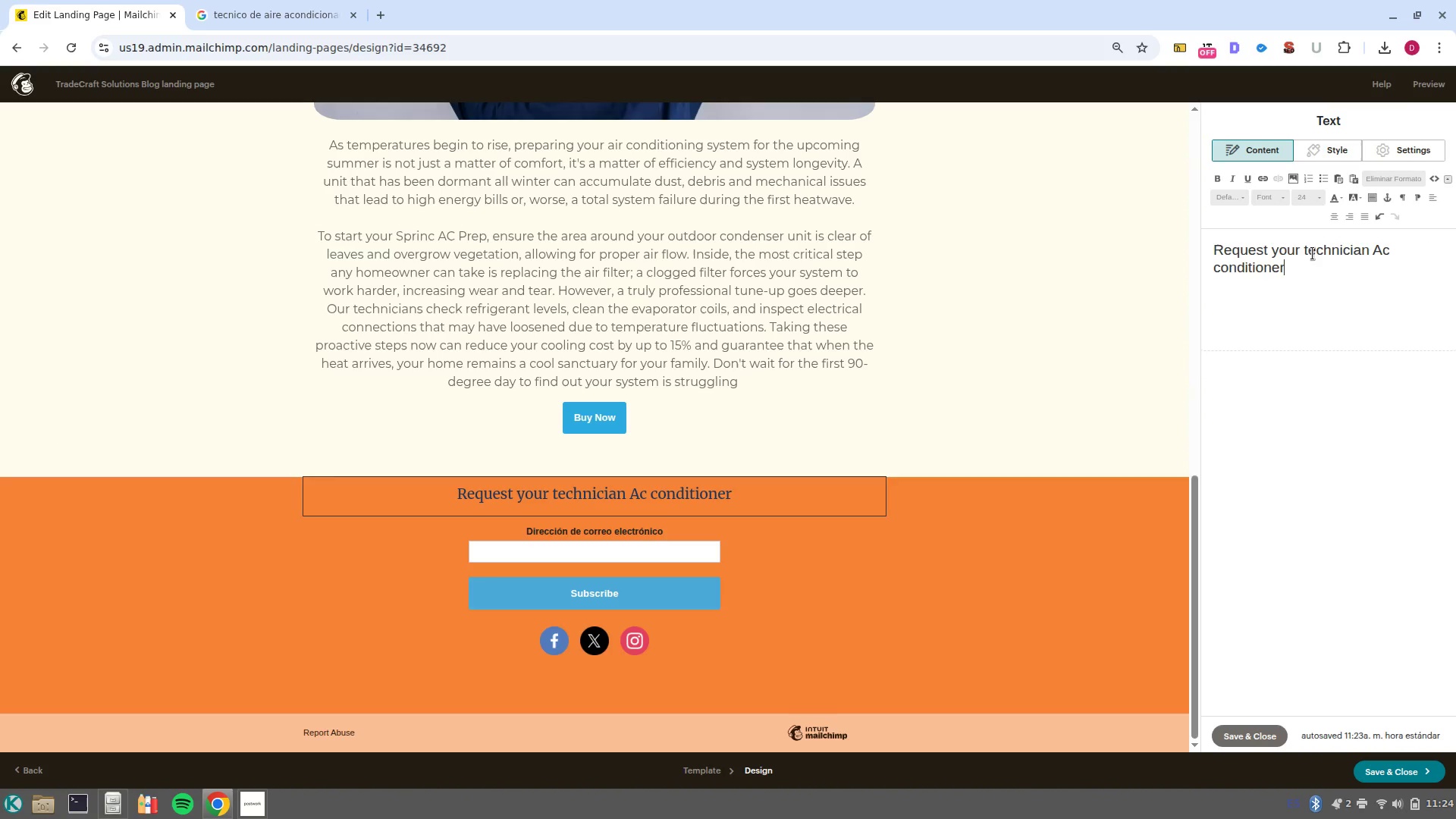 
wait(85.52)
 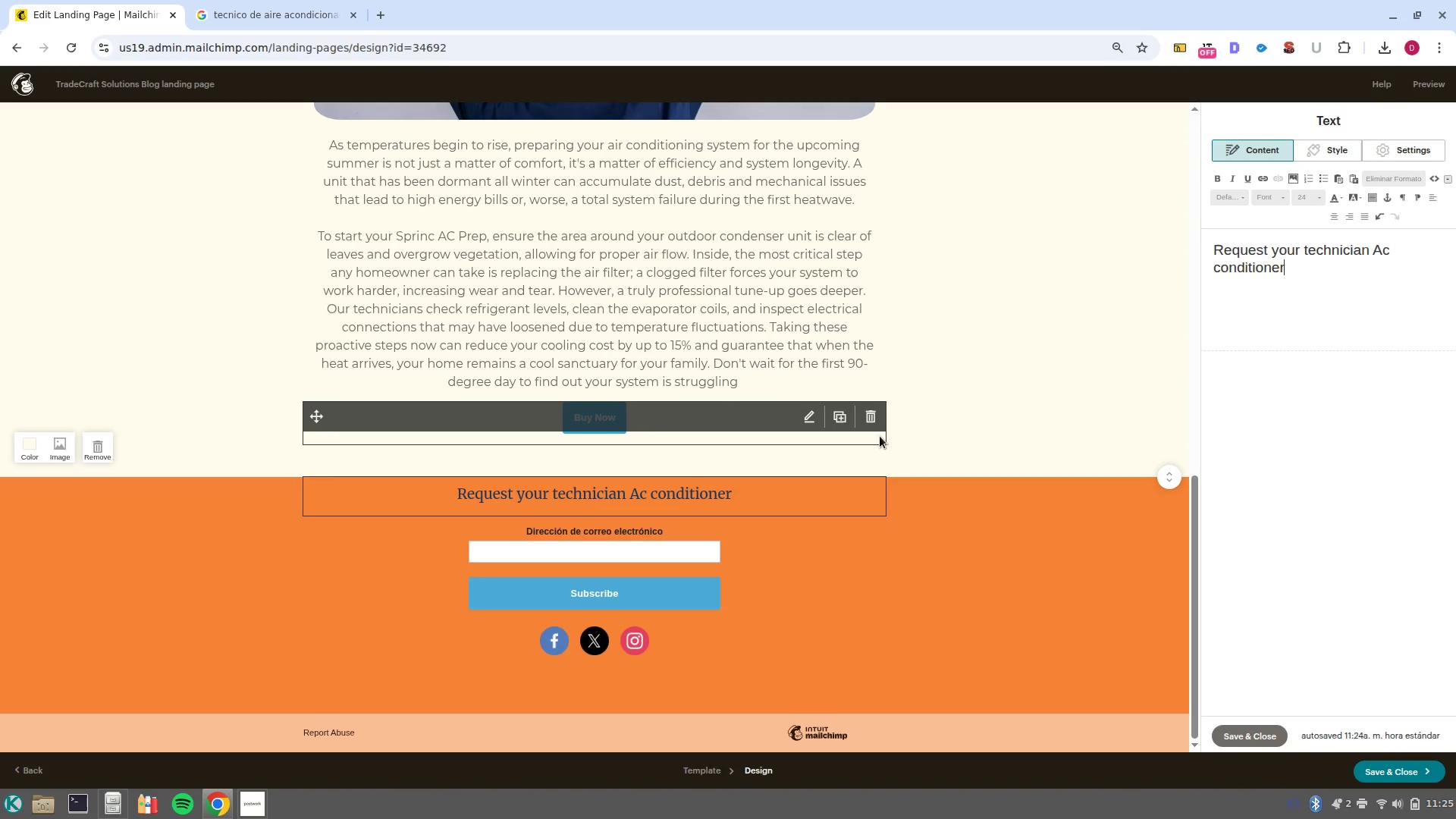 
left_click_drag(start_coordinate=[1272, 264], to_coordinate=[1201, 249])
 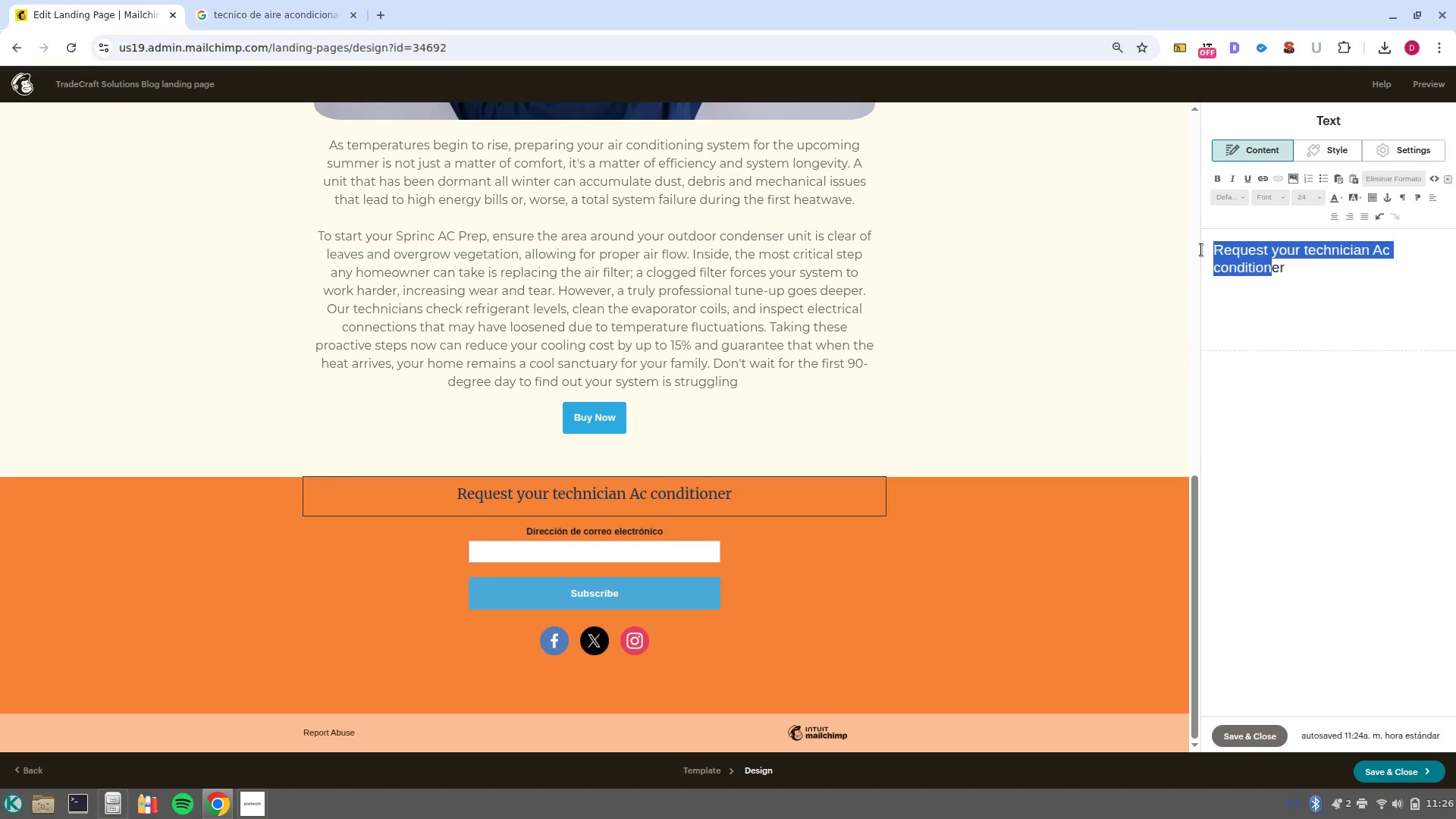 
key(Backspace)
 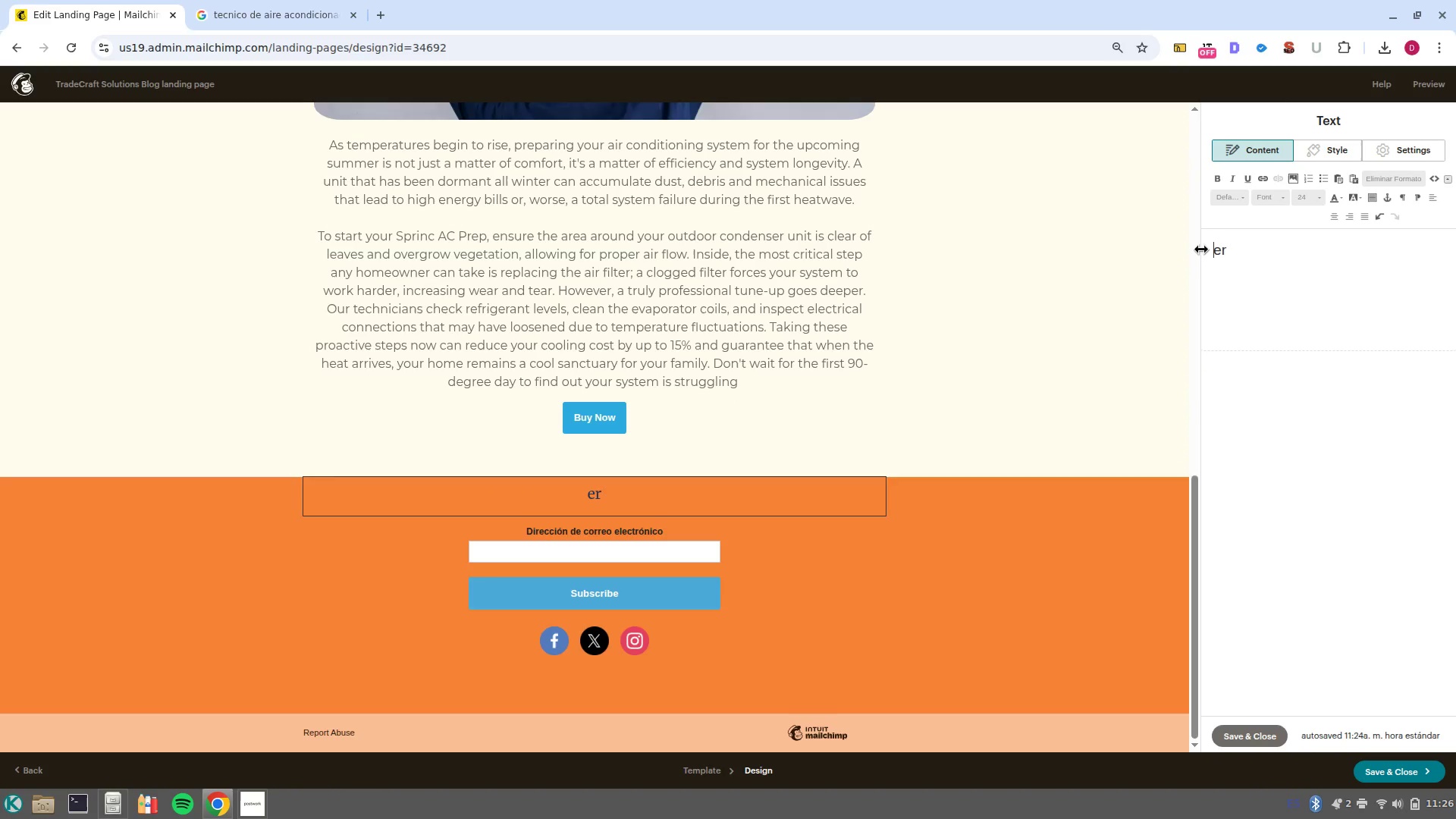 
key(Shift+ArrowDown)
 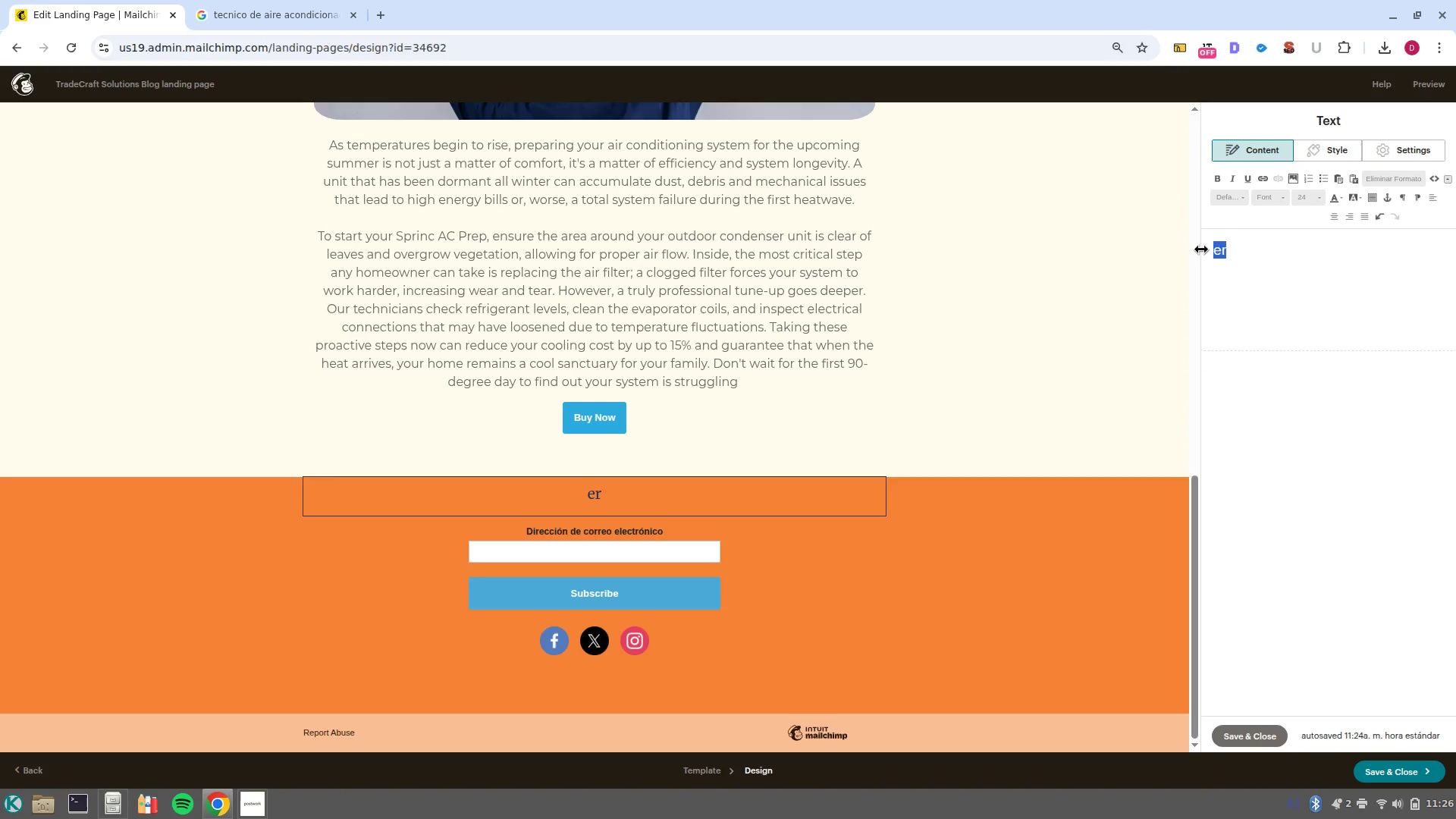 
key(Backspace)
type(Get )
 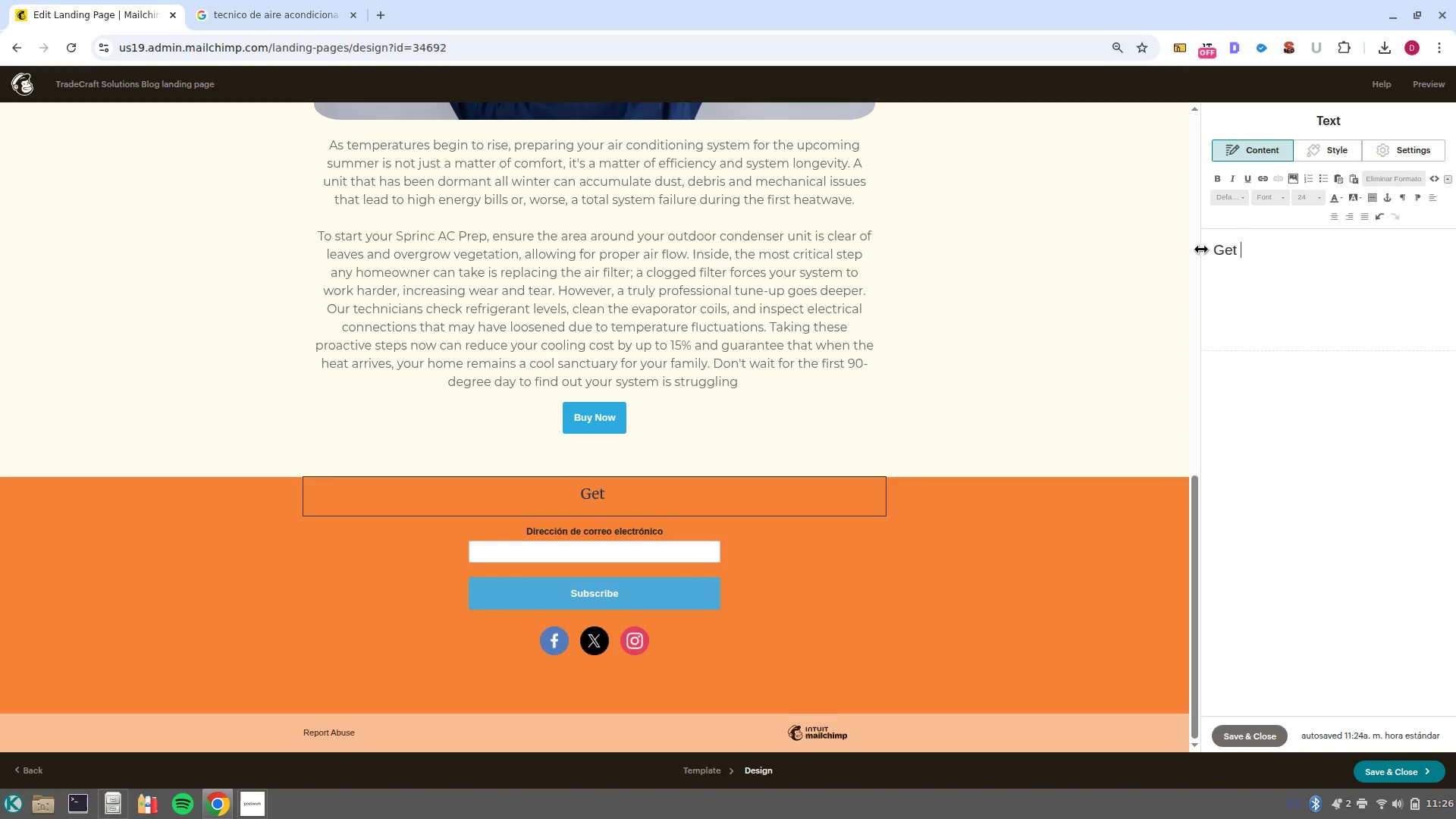 
key(Shift+Unknown)
 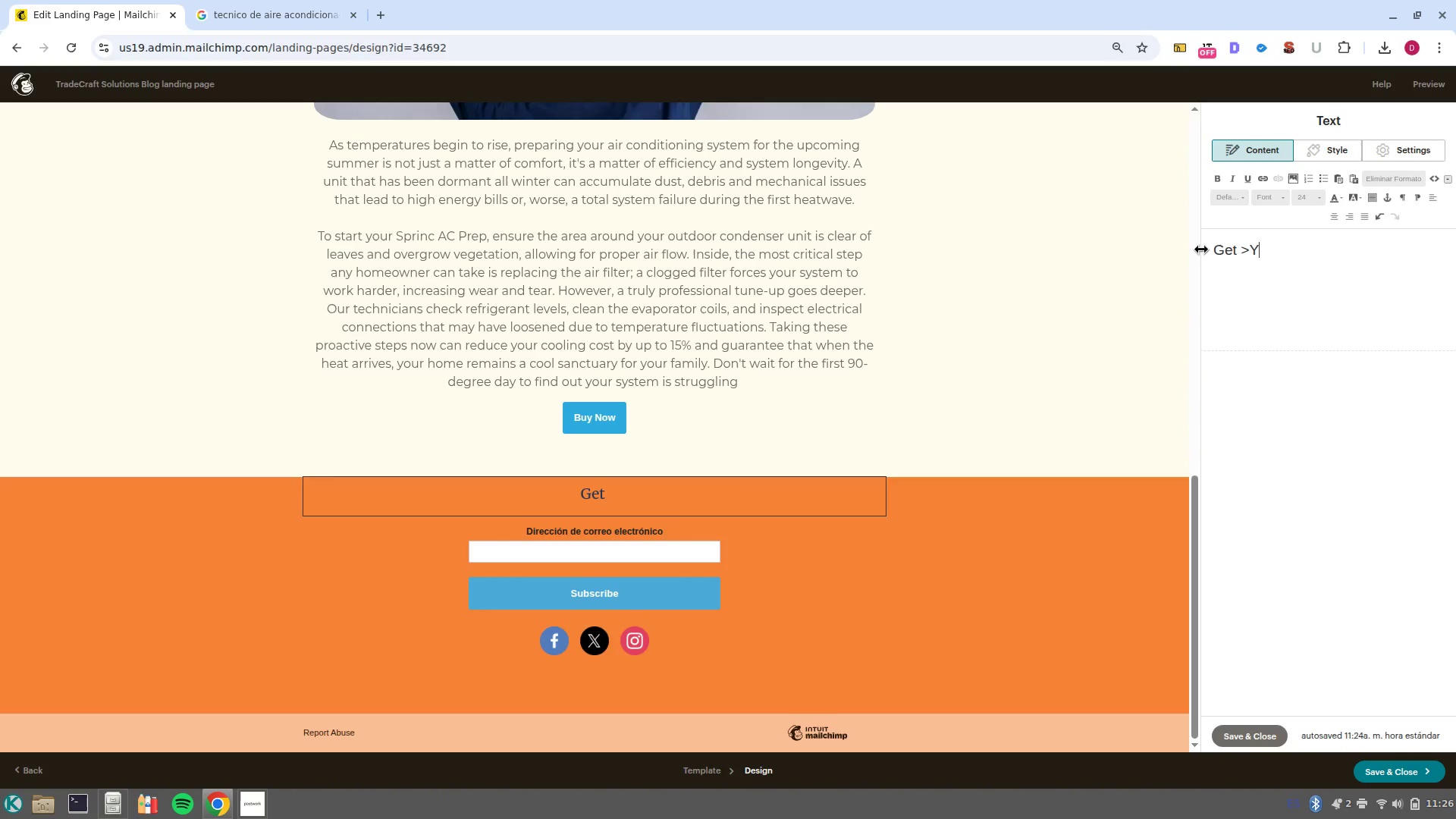 
type(Your )
 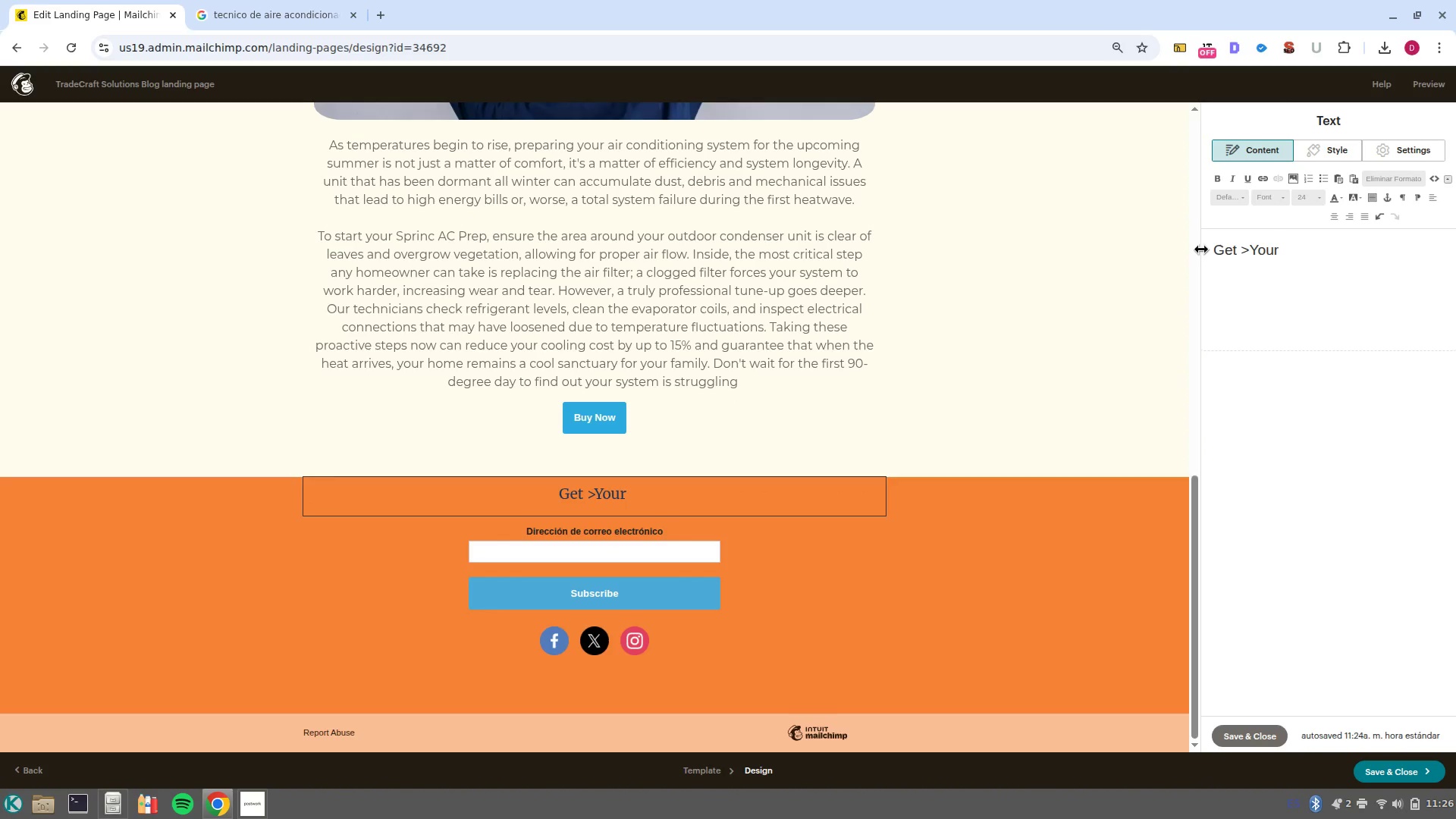 
key(ArrowLeft)
 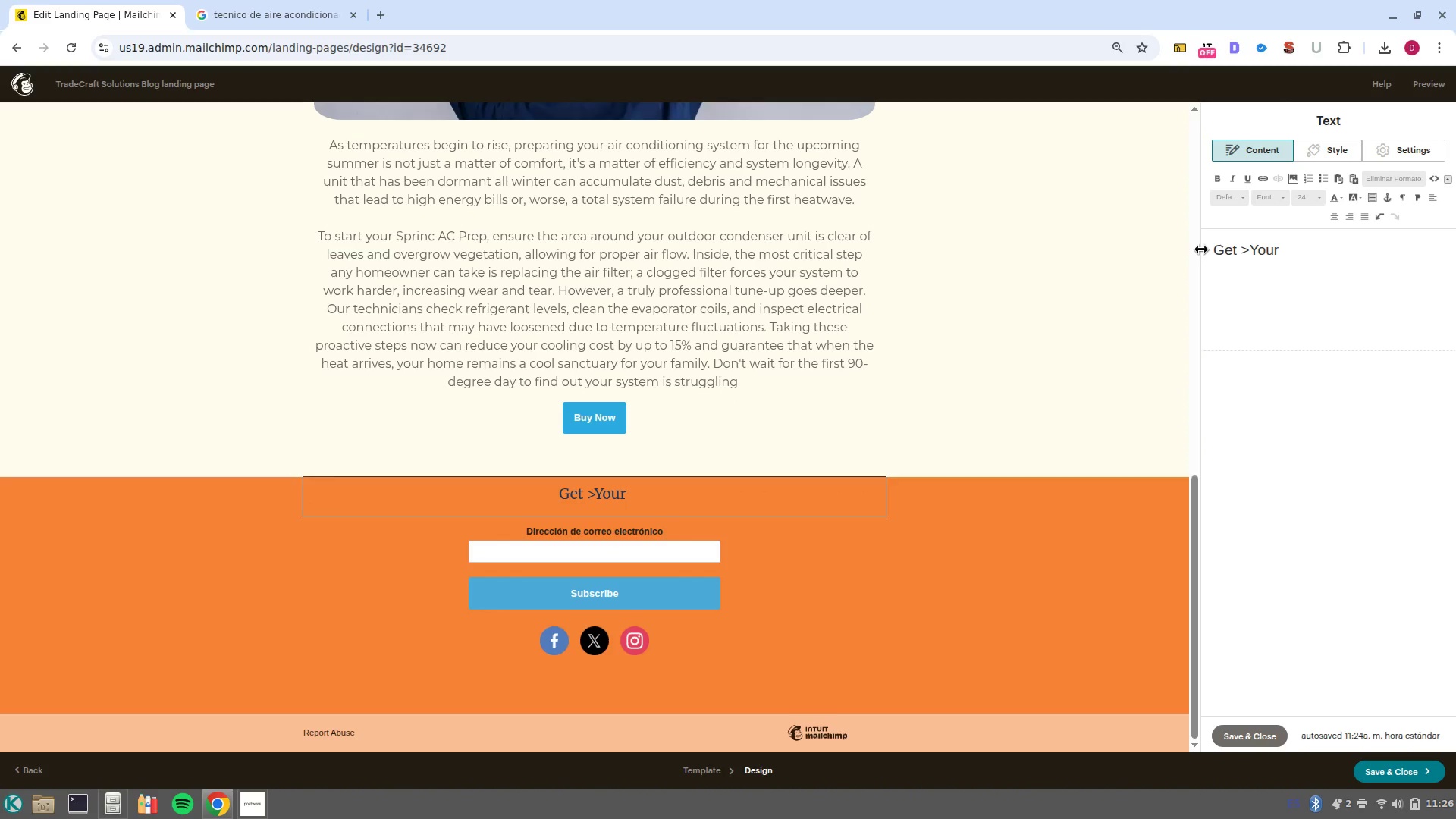 
key(Control+ArrowLeft)
 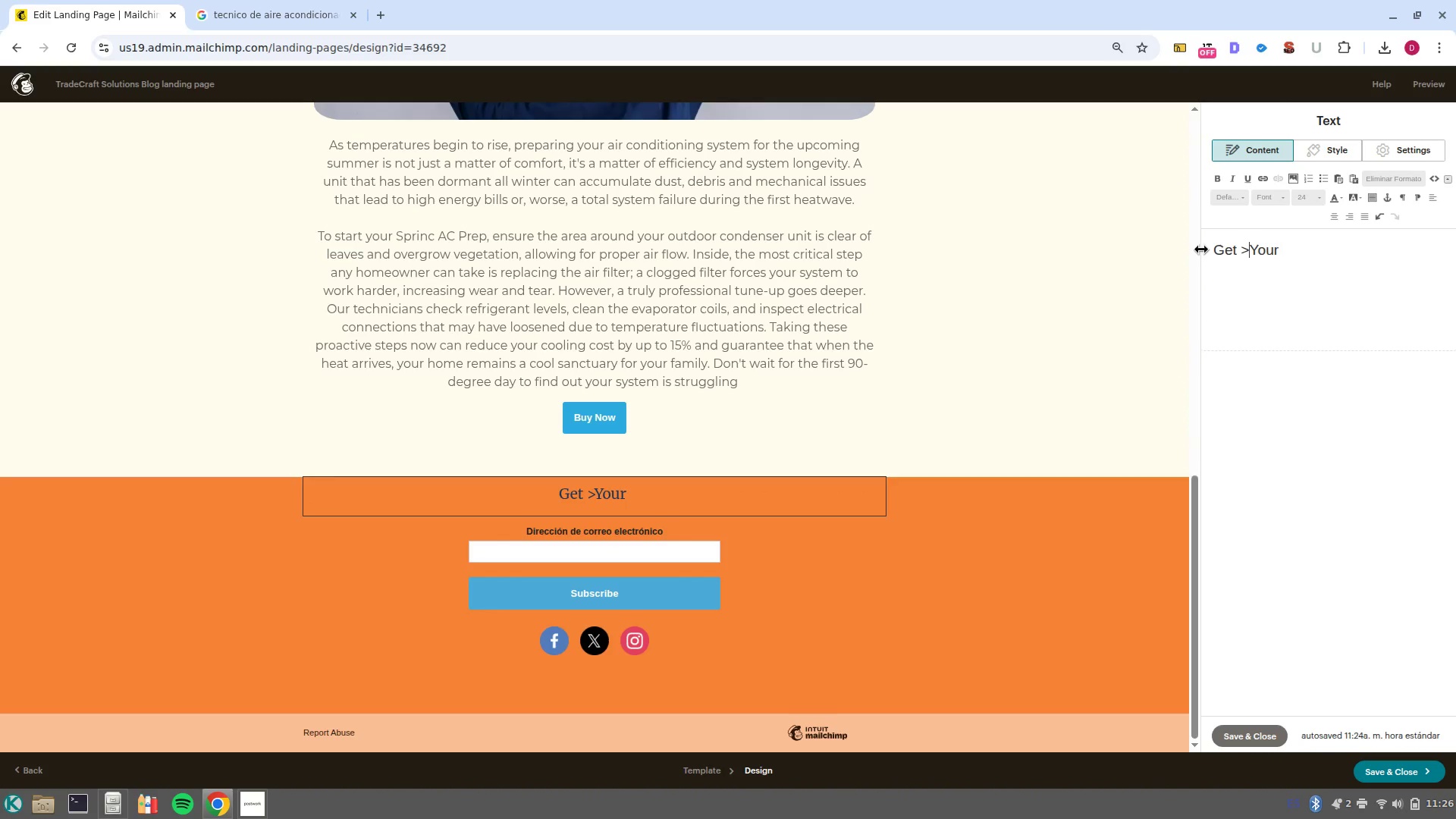 
key(Backspace)
 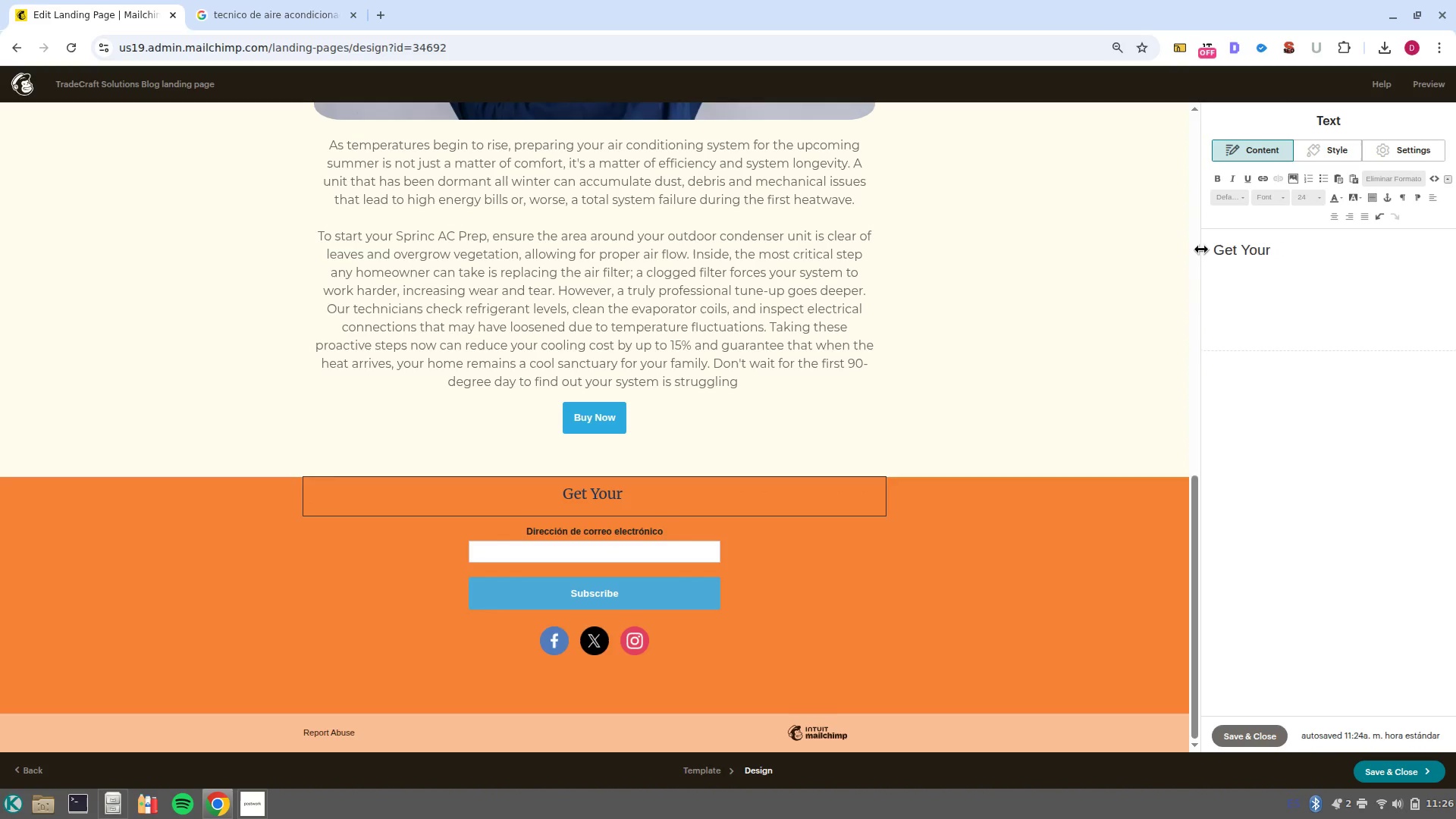 
key(Control+ArrowRight)
 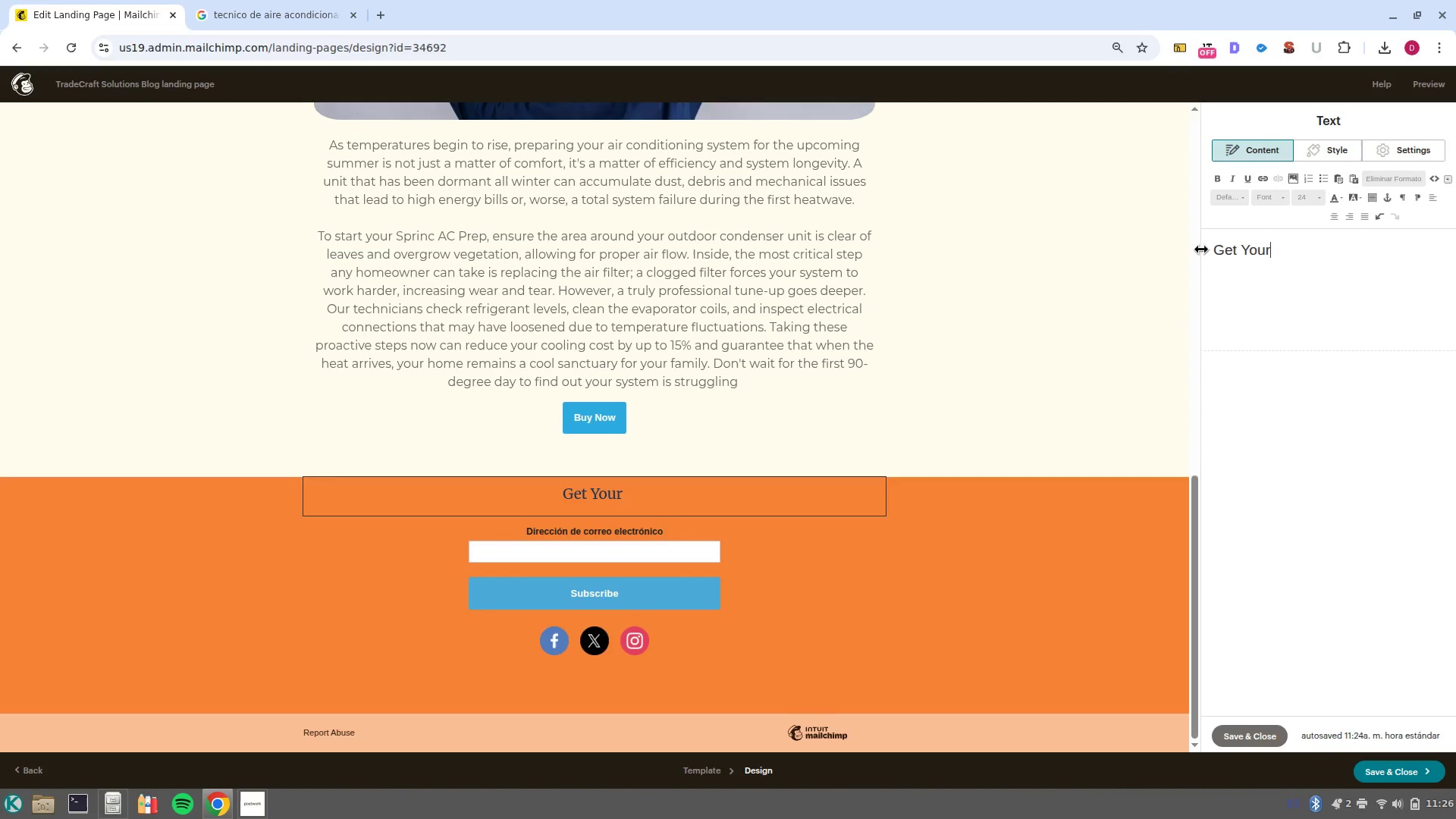 
type( Profesion)
key(Backspace)
key(Backspace)
key(Backspace)
type(sional )
 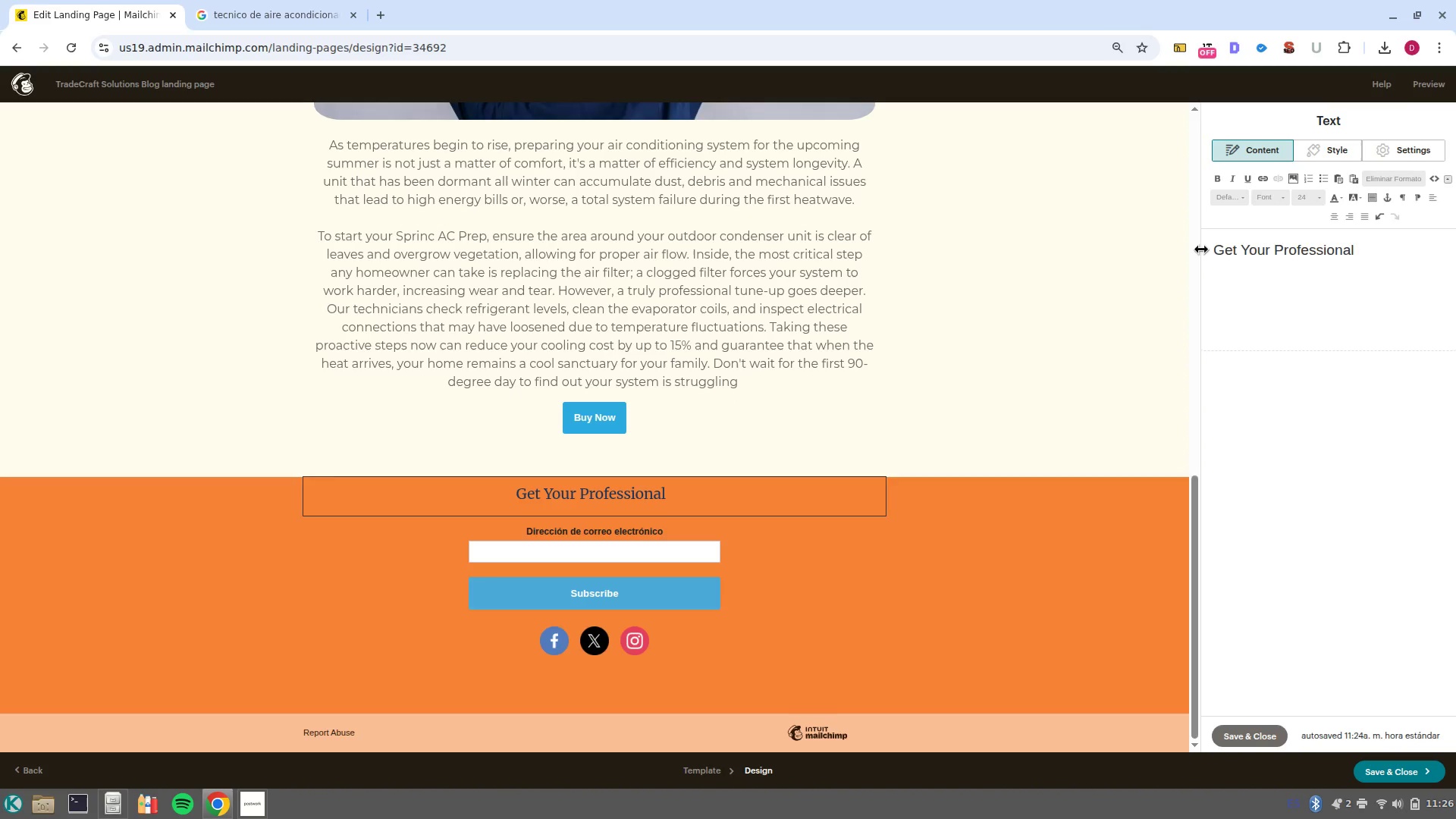 
wait(7.52)
 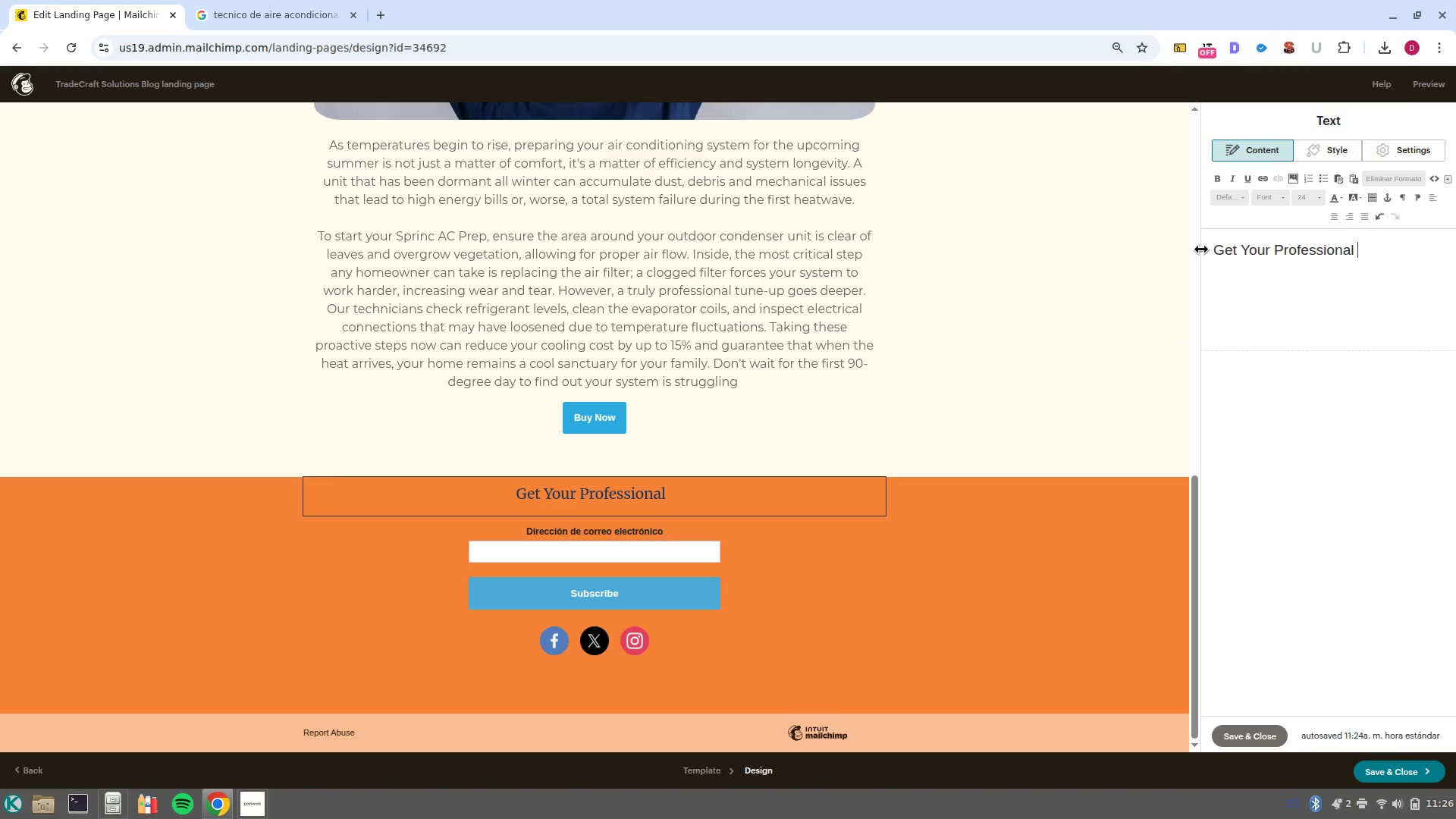 
double_click([1254, 254])
 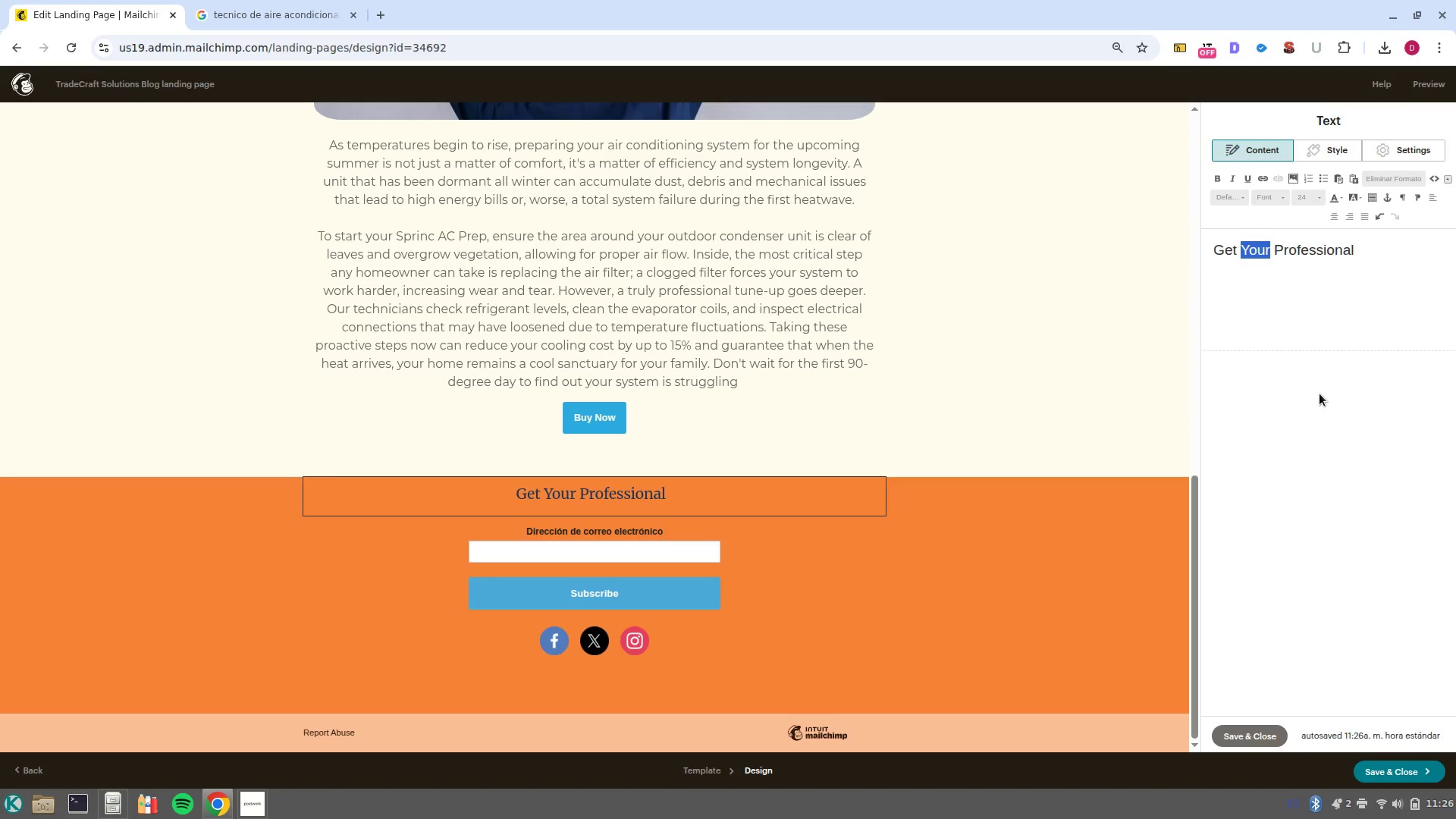 
type(one of op)
key(Backspace)
type(our technicians )
 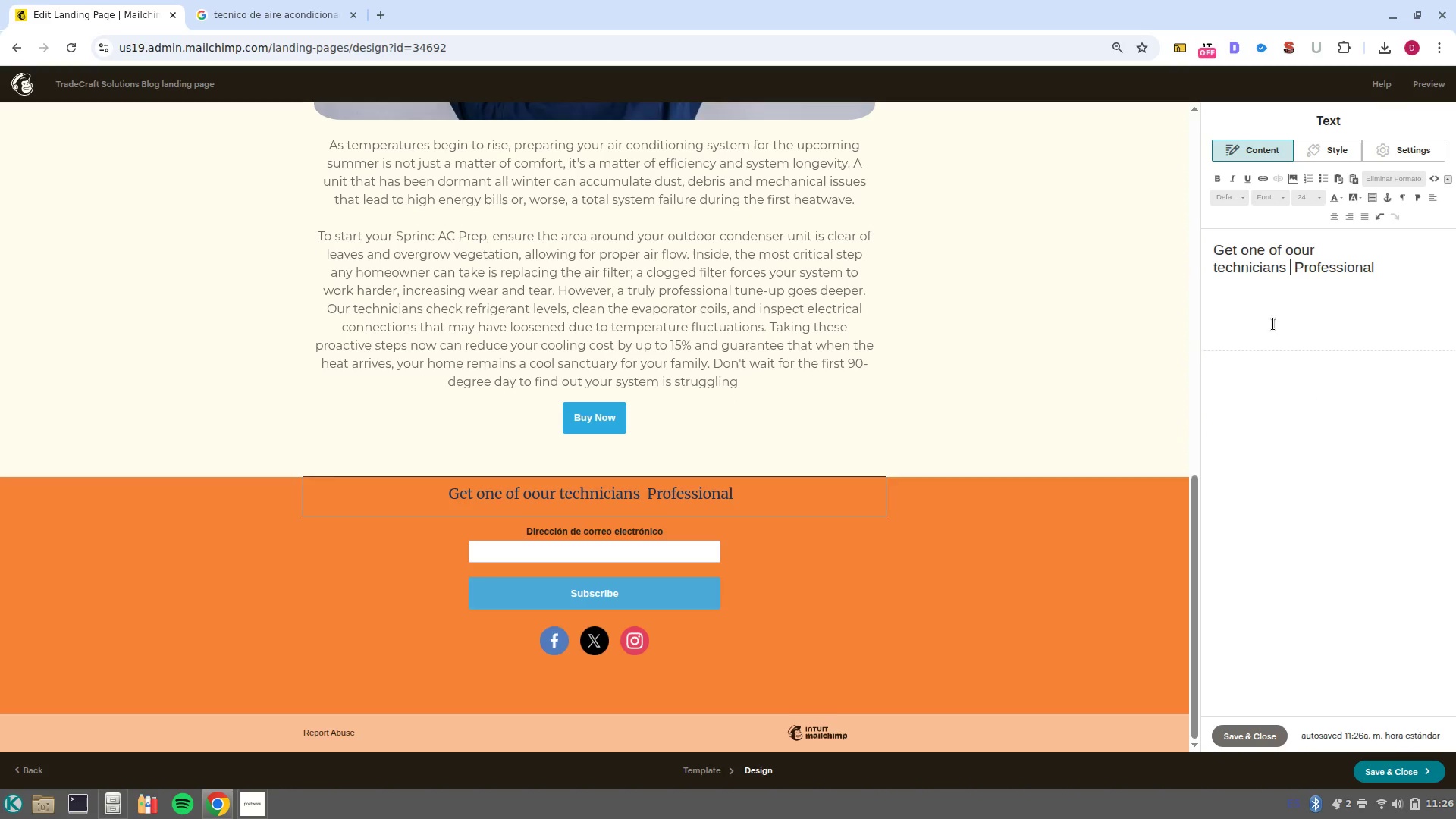 
left_click([1296, 253])
 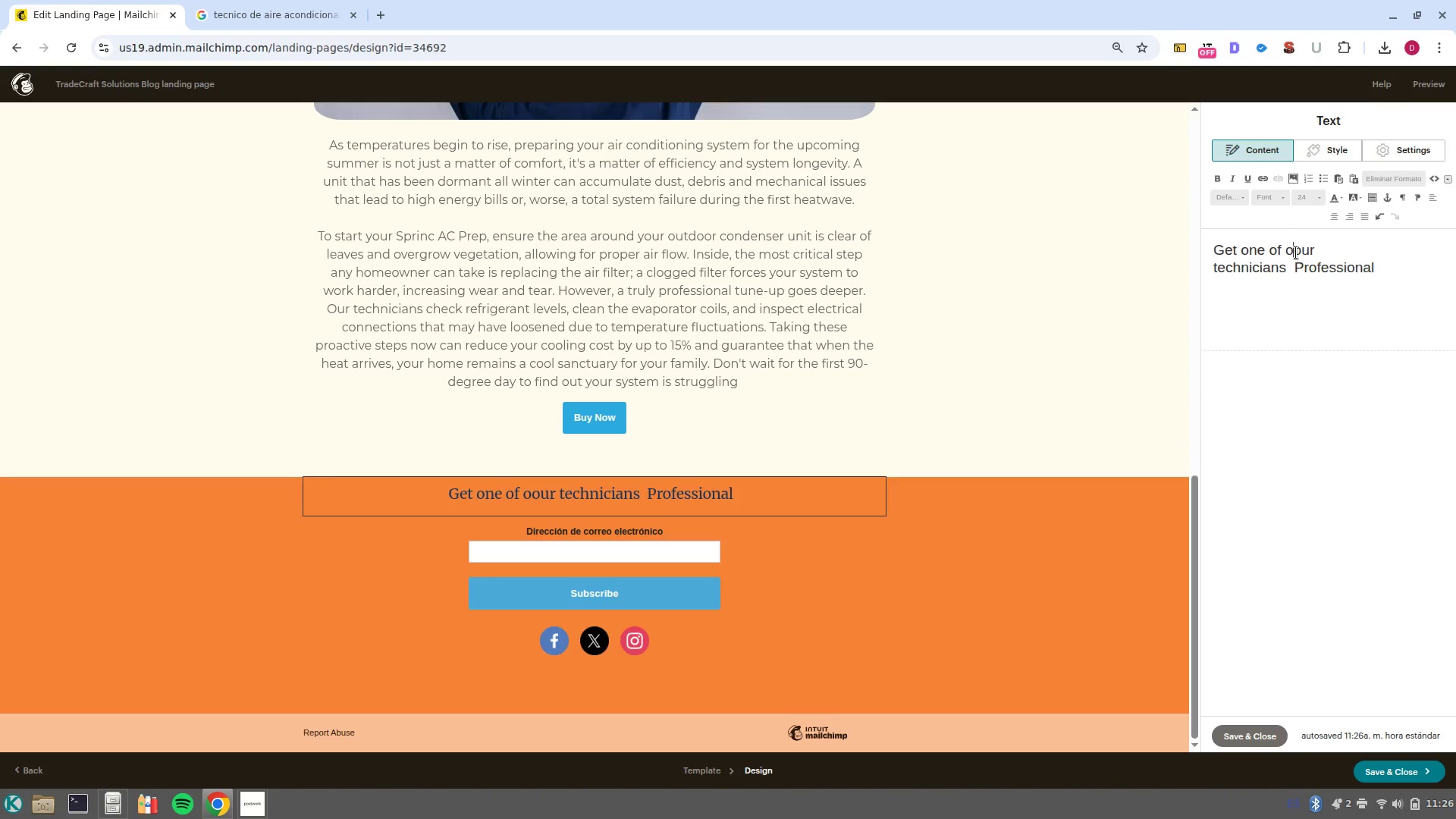 
key(Backspace)
 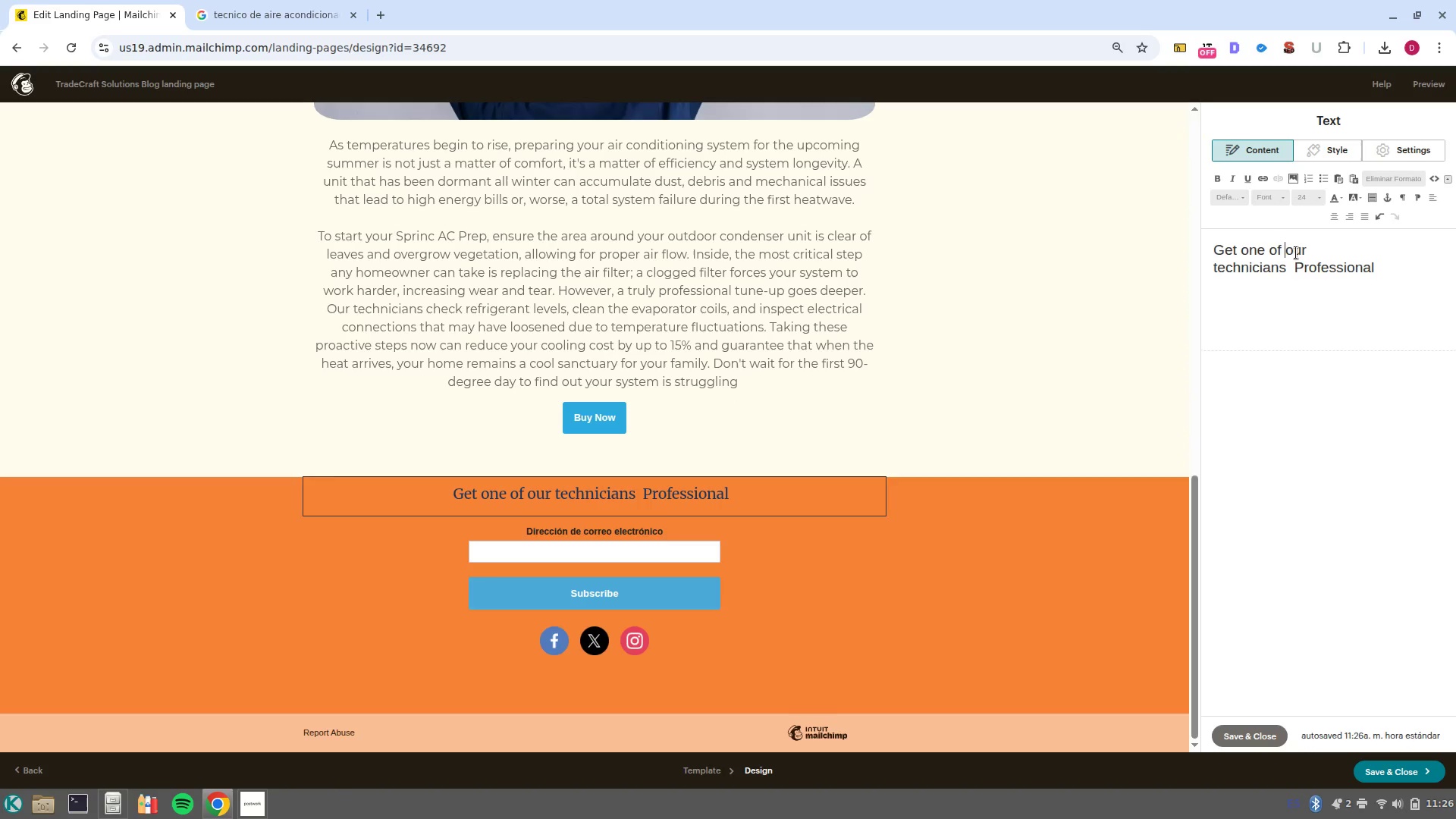 
wait(22.5)
 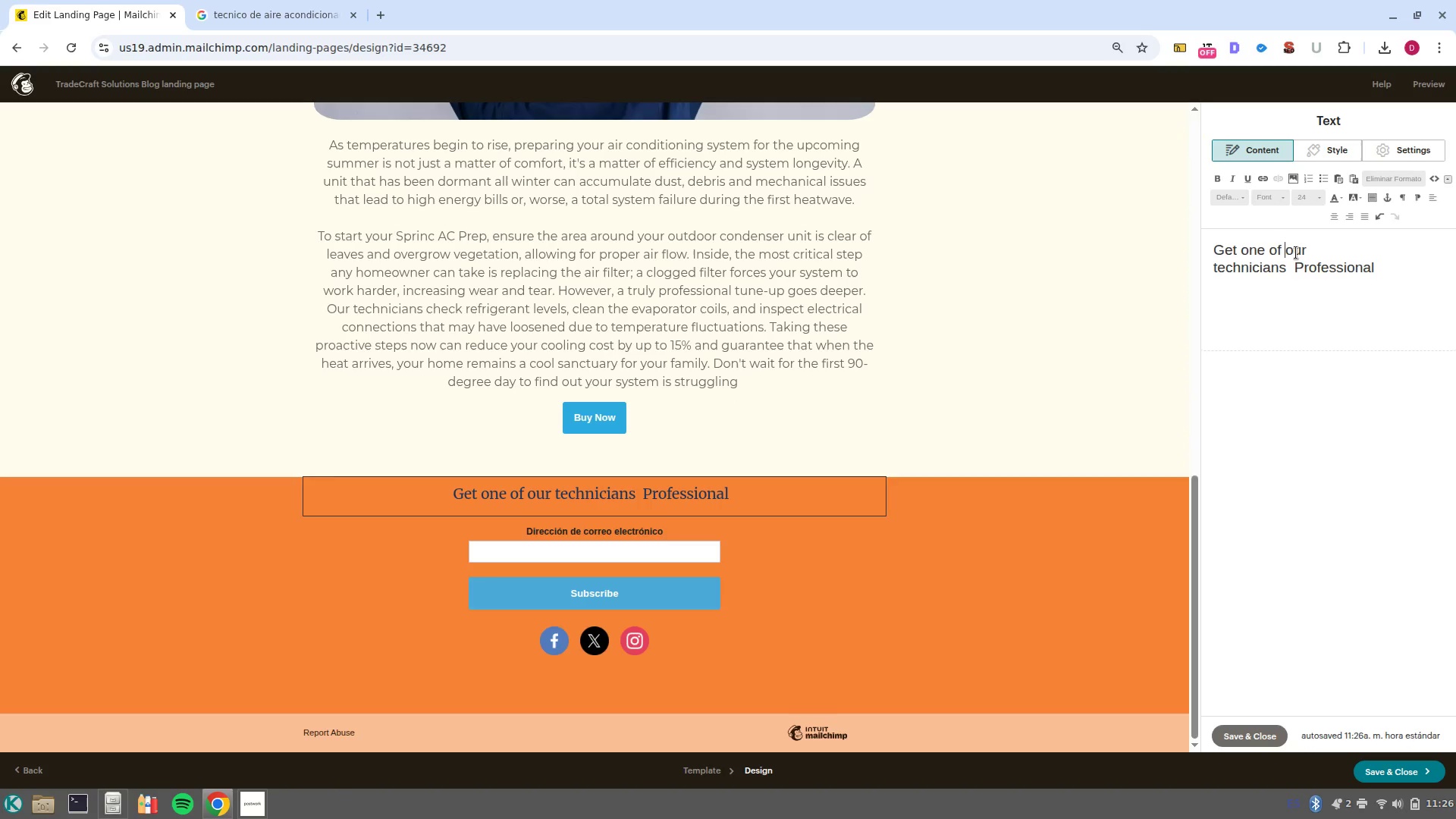 
left_click_drag(start_coordinate=[1398, 278], to_coordinate=[1177, 252])
 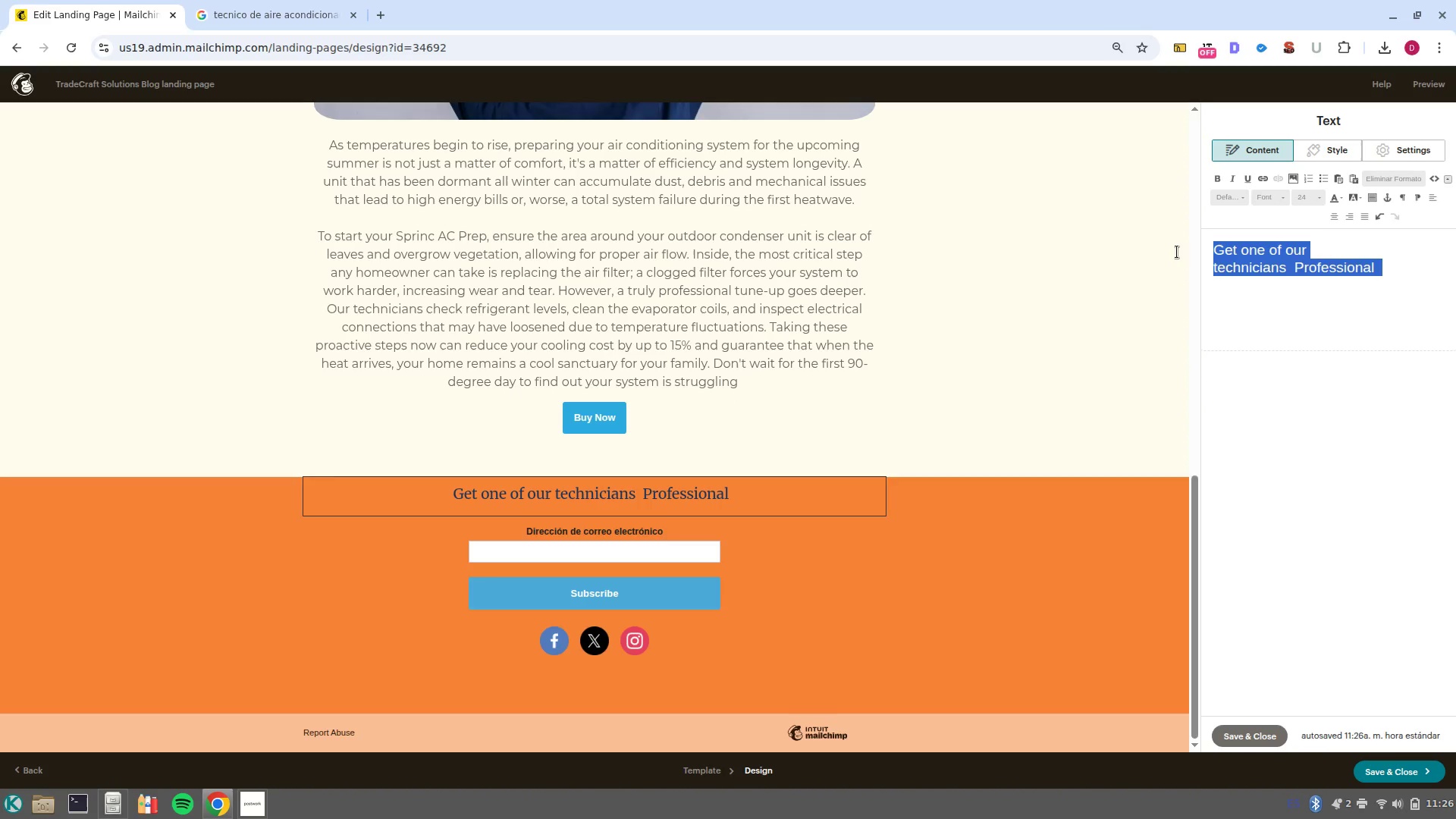 
type(get your professional Hoe)
key(Backspace)
key(Backspace)
key(Backspace)
type(home assessment)
 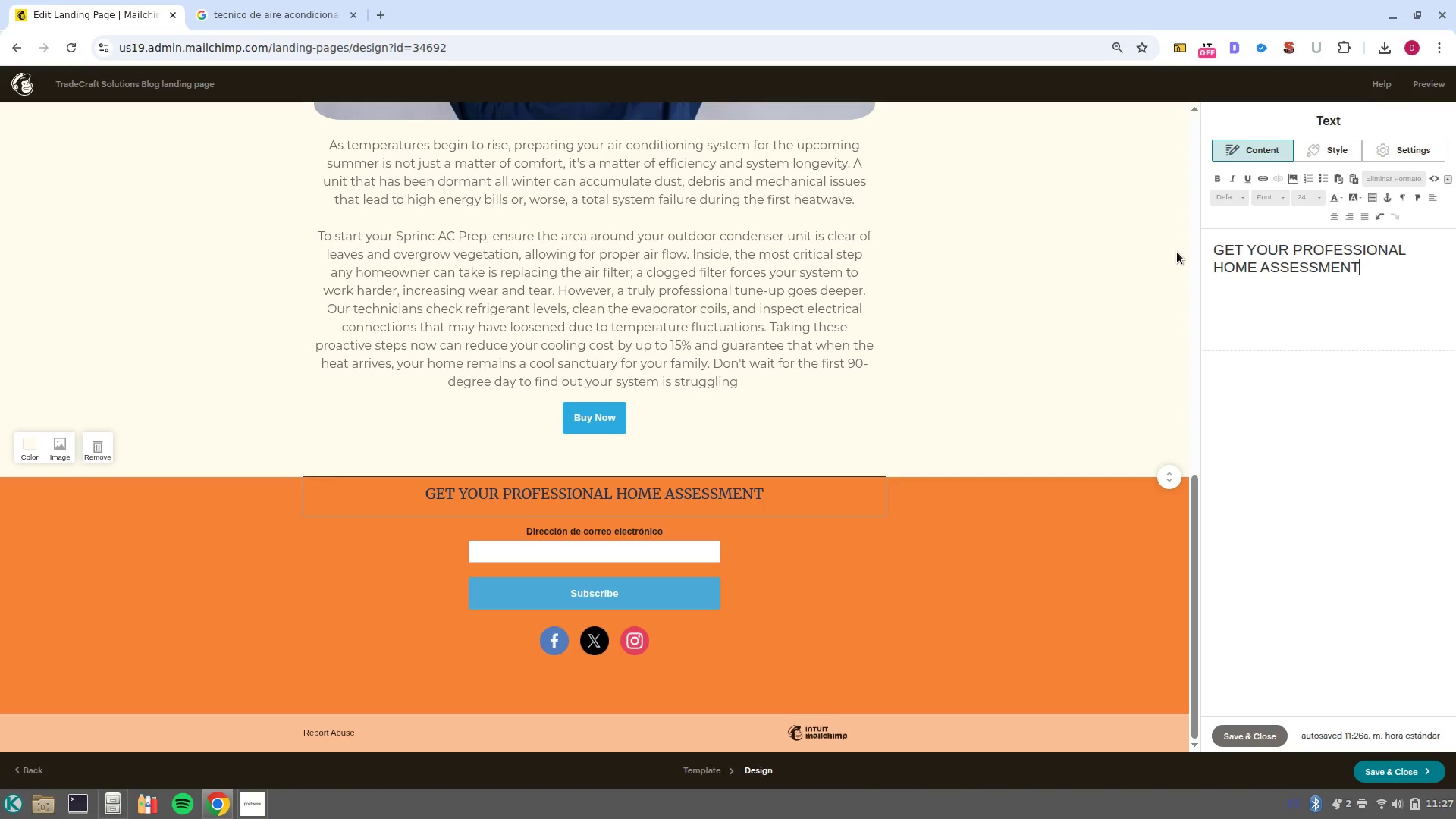 
key(CapsLock)
 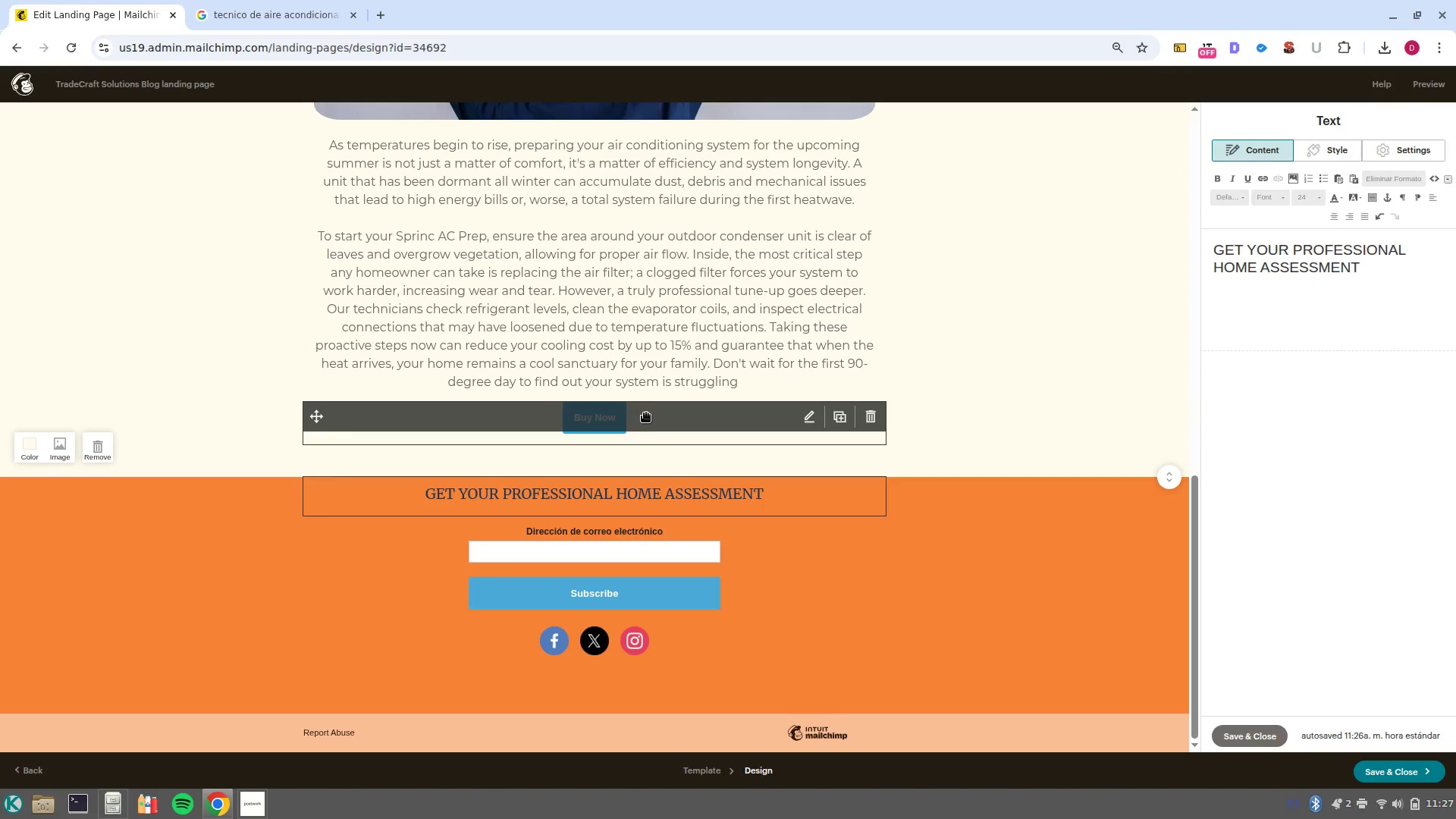 
left_click([650, 419])
 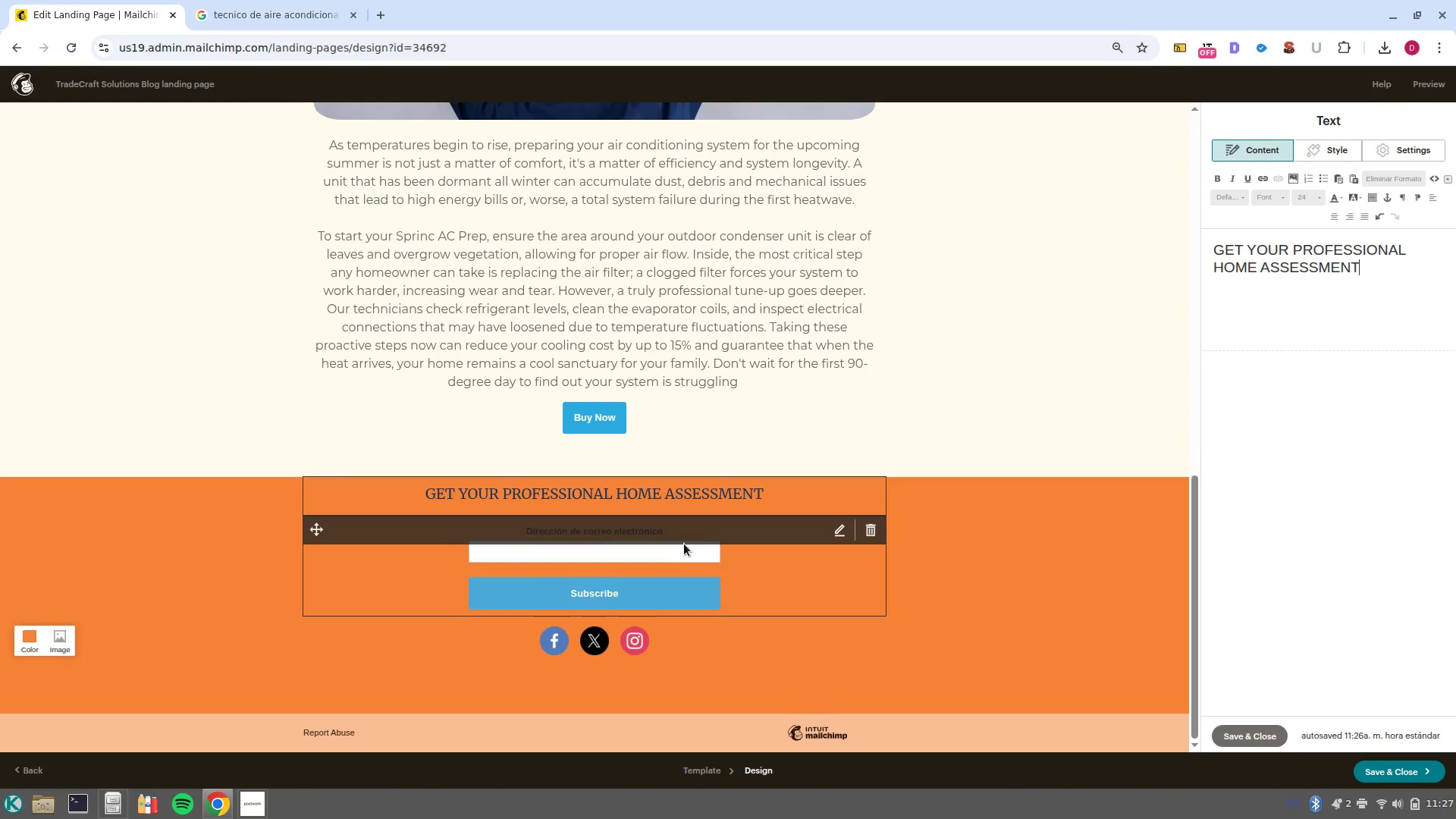 
left_click([733, 506])
 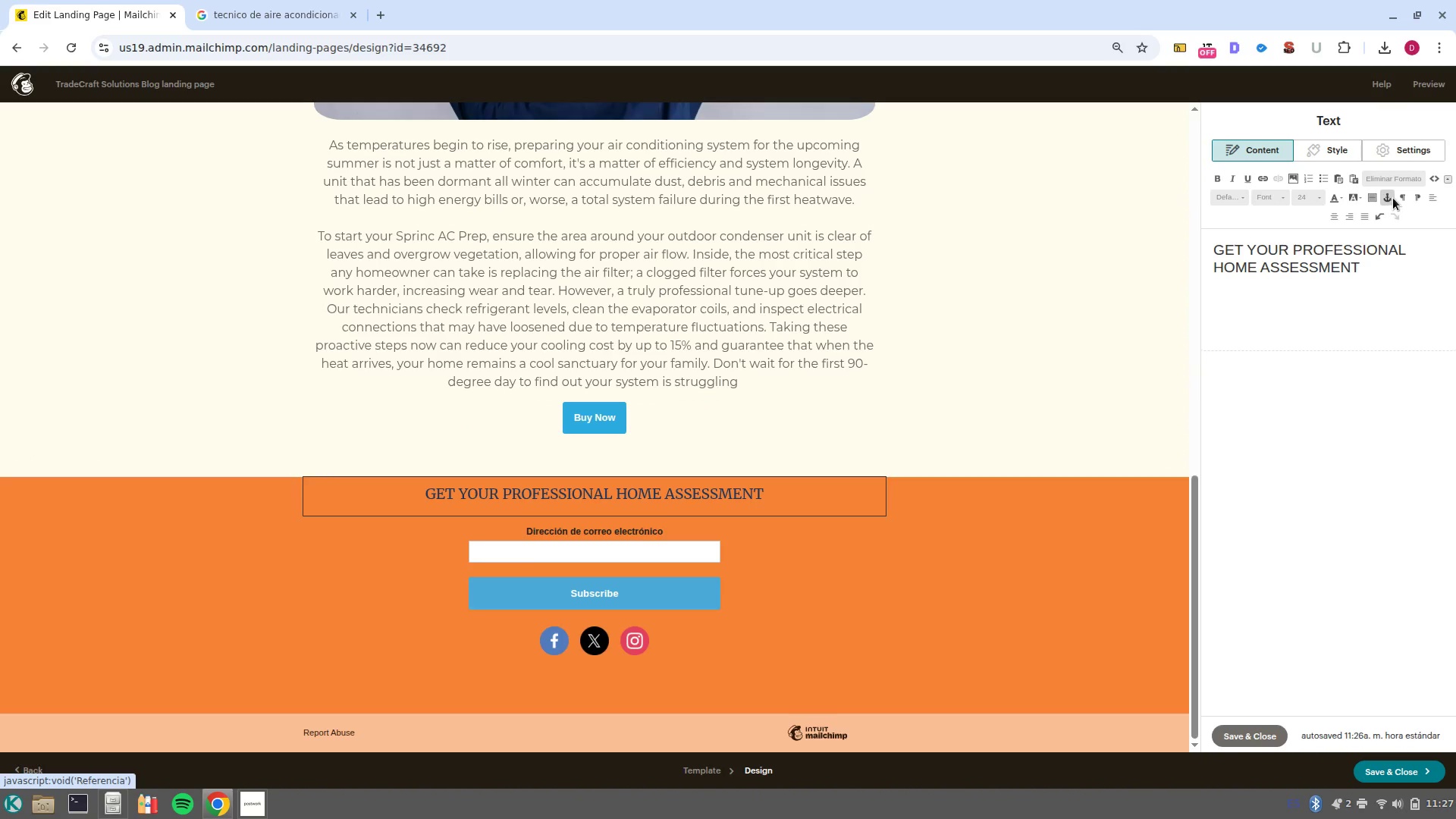 
left_click([1392, 198])
 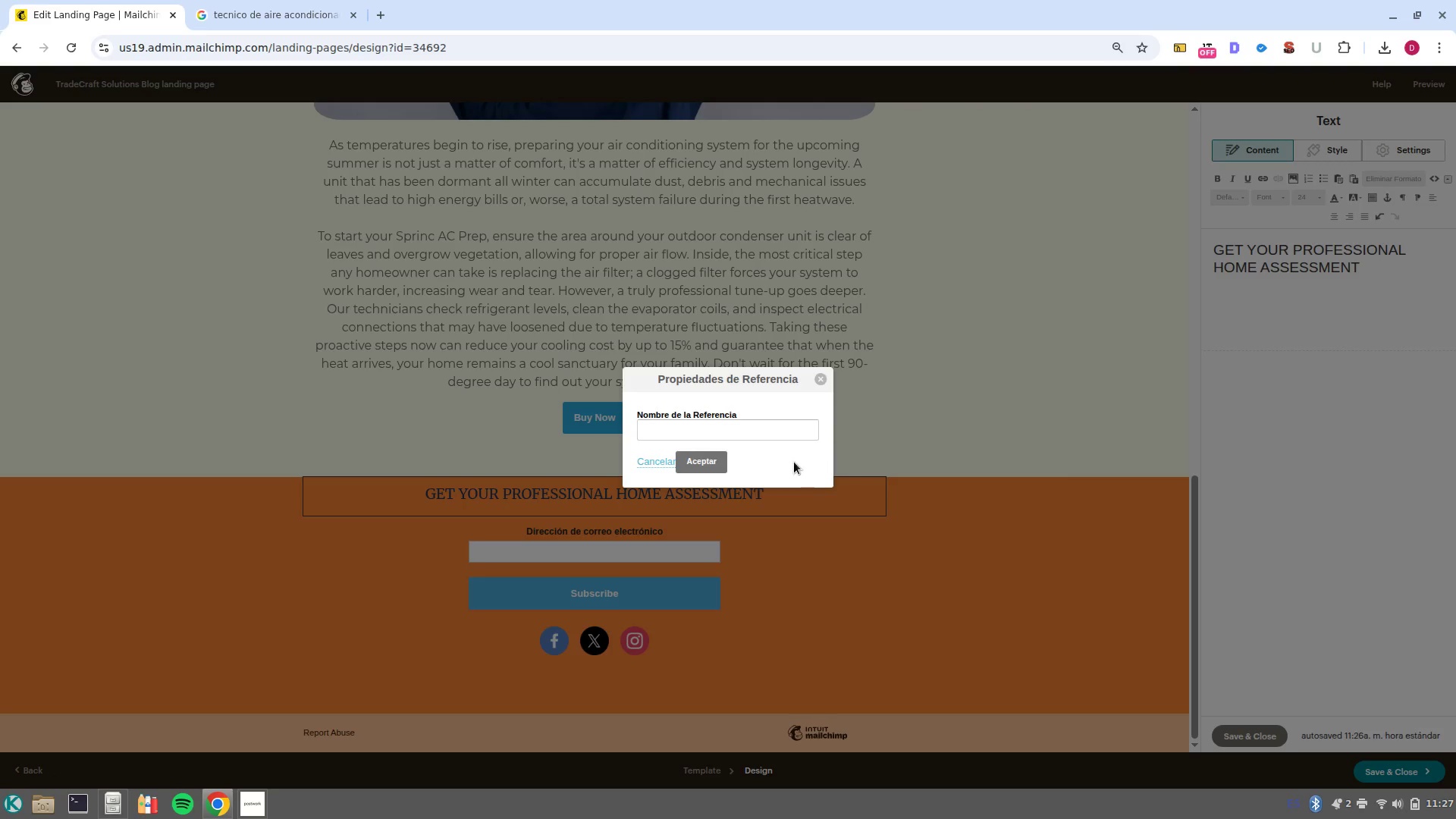 
left_click([767, 437])
 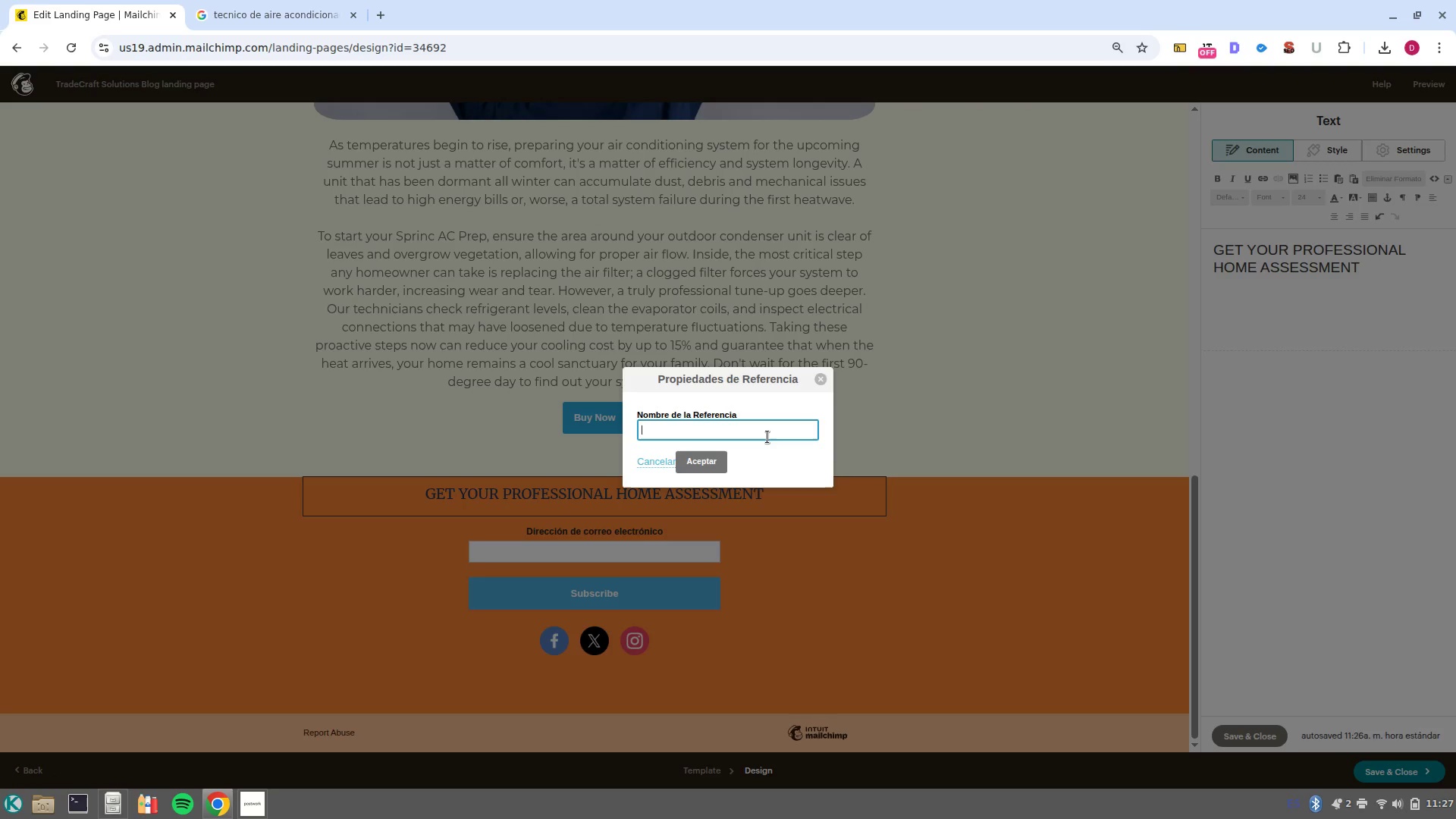 
hold_key(key=ShiftLeft, duration=0.33)
 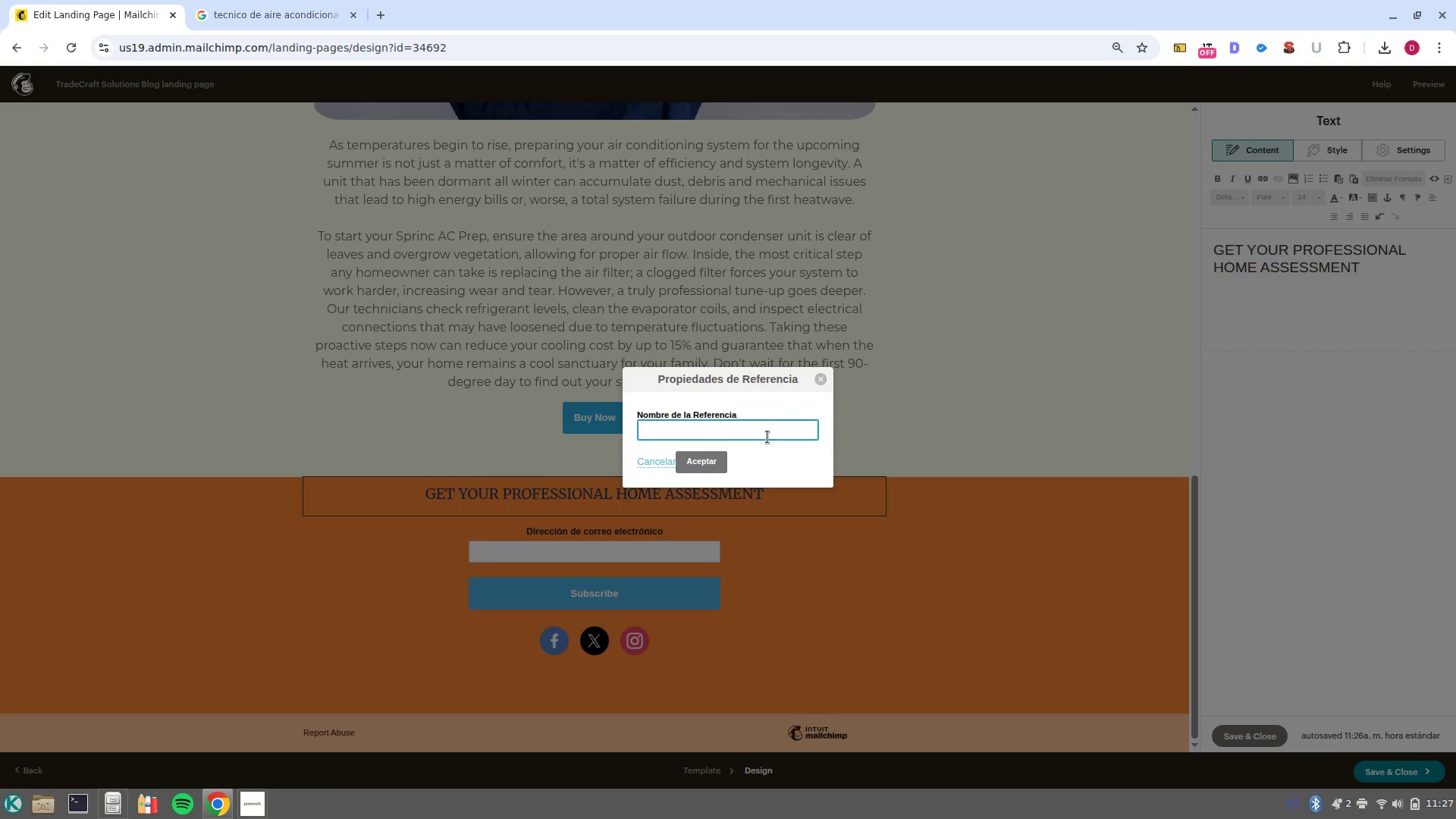 
type(FORM)
 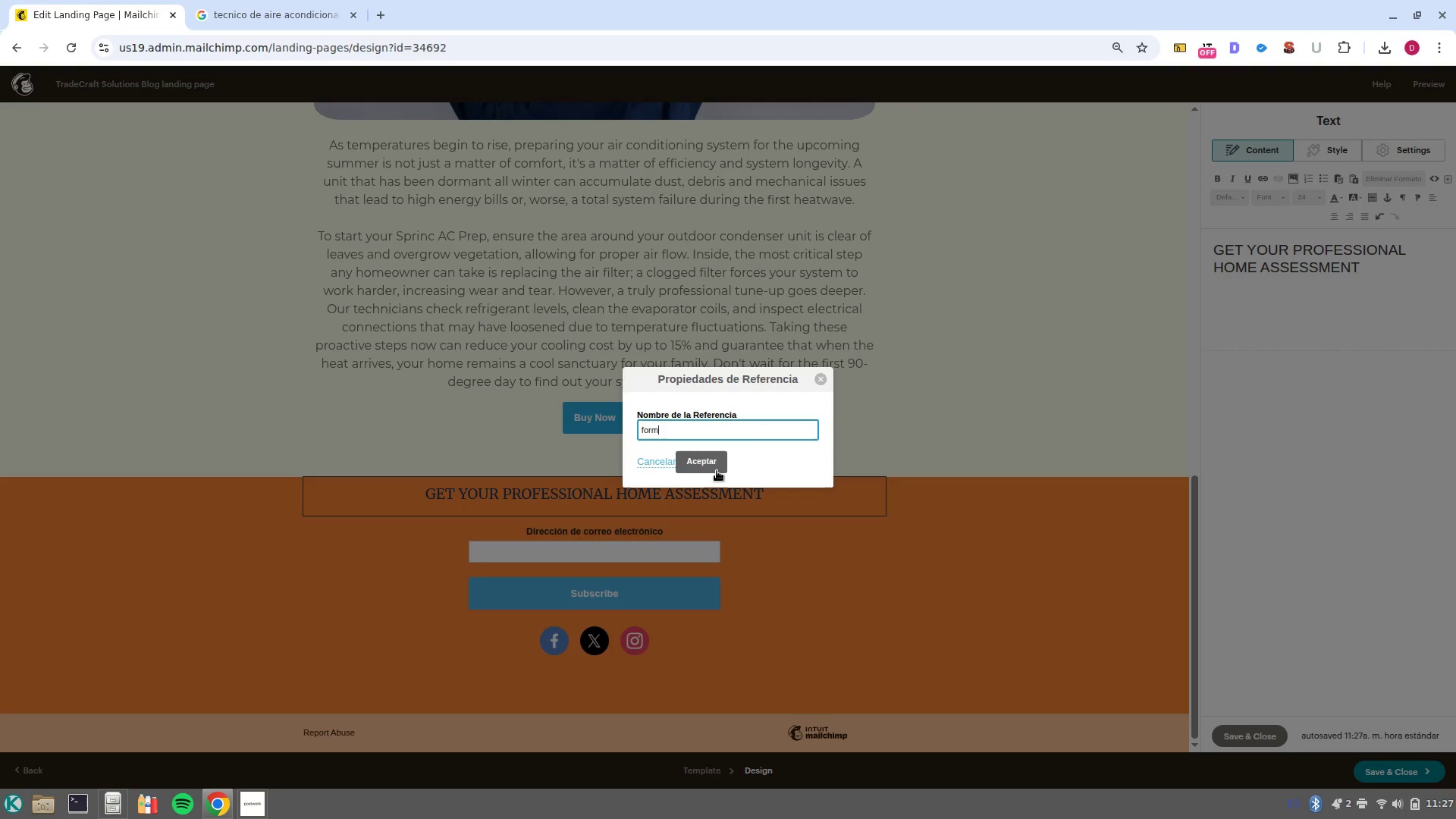 
left_click([717, 470])
 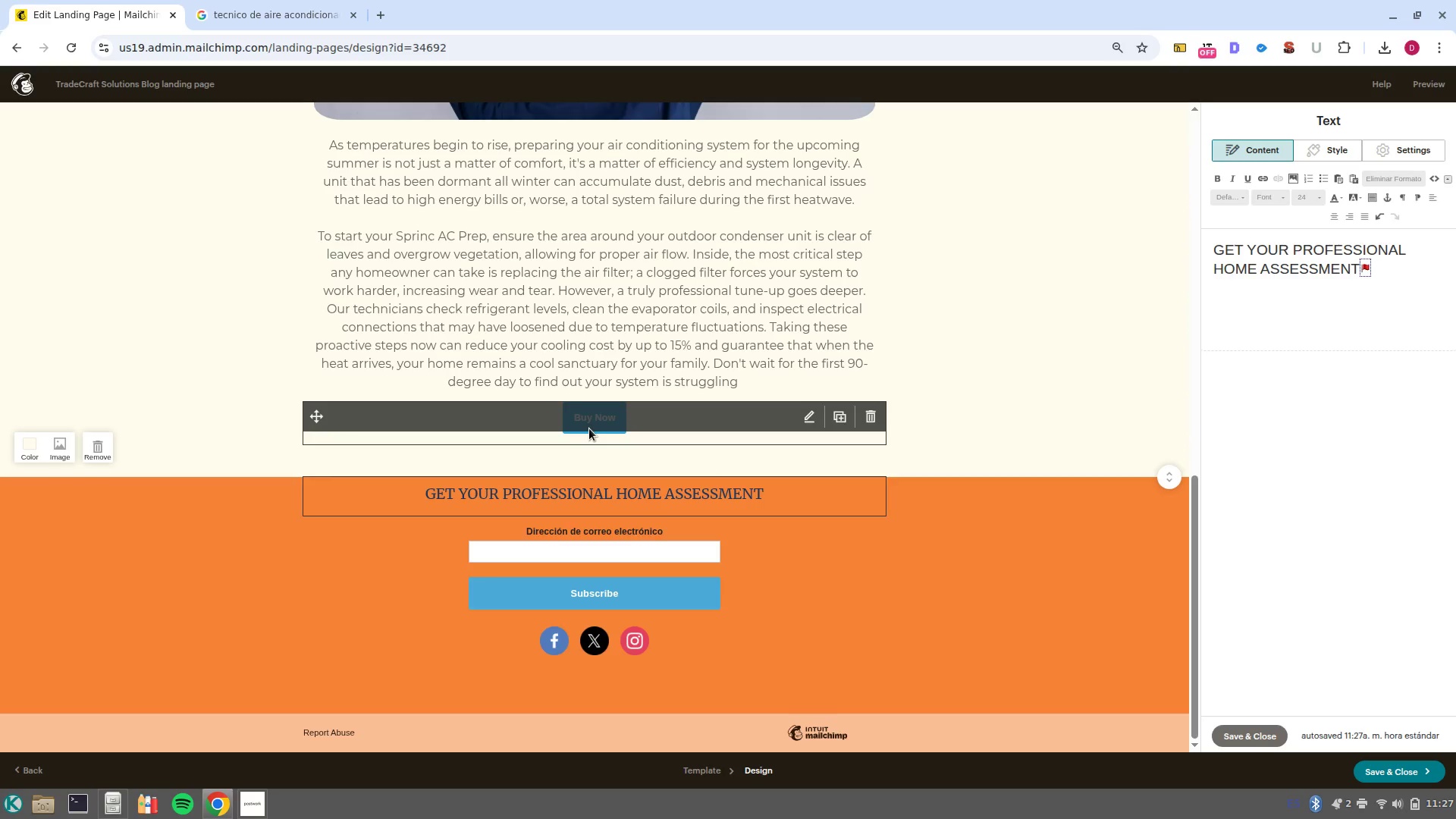 
left_click([590, 427])
 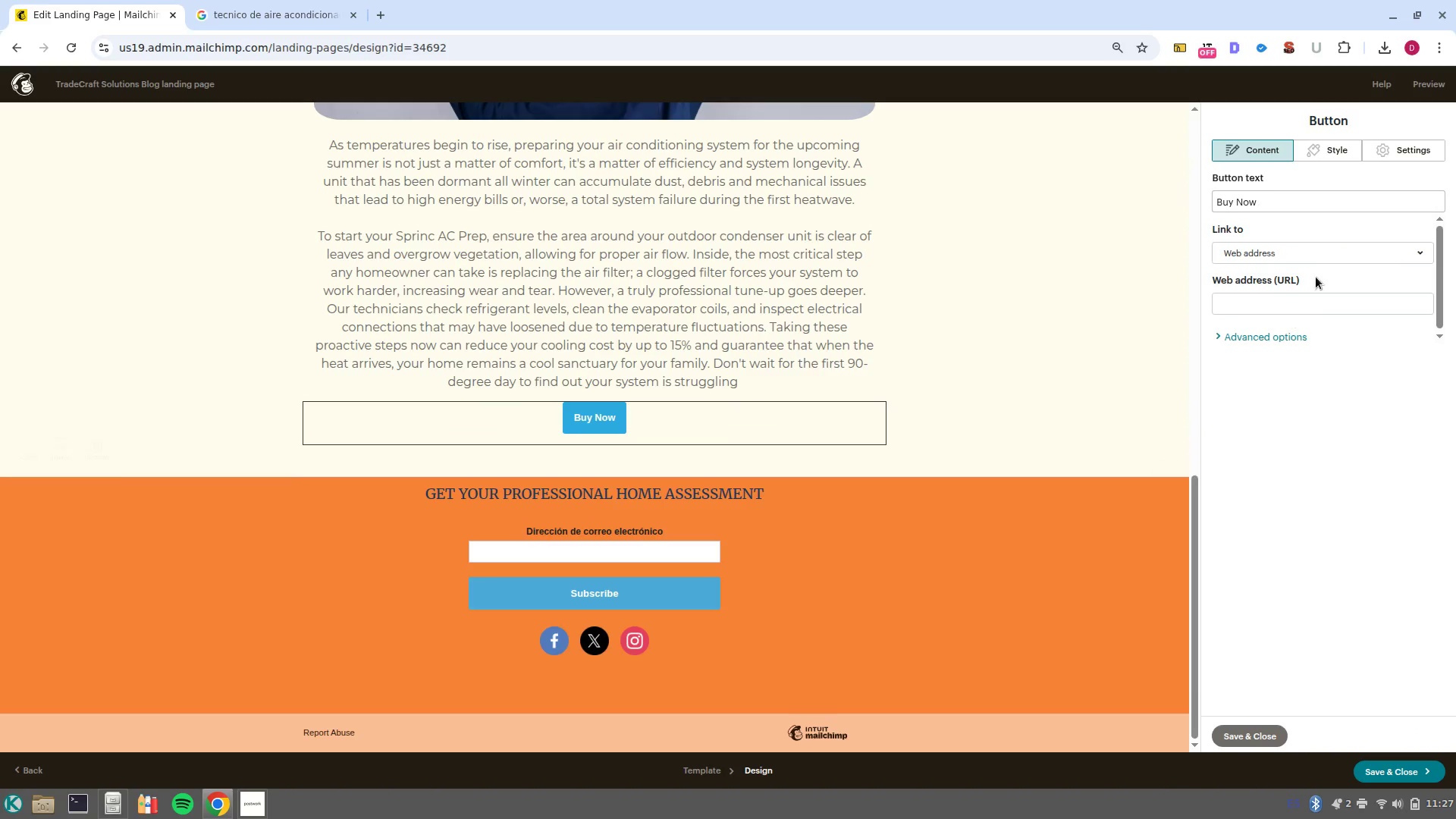 
left_click([1313, 256])
 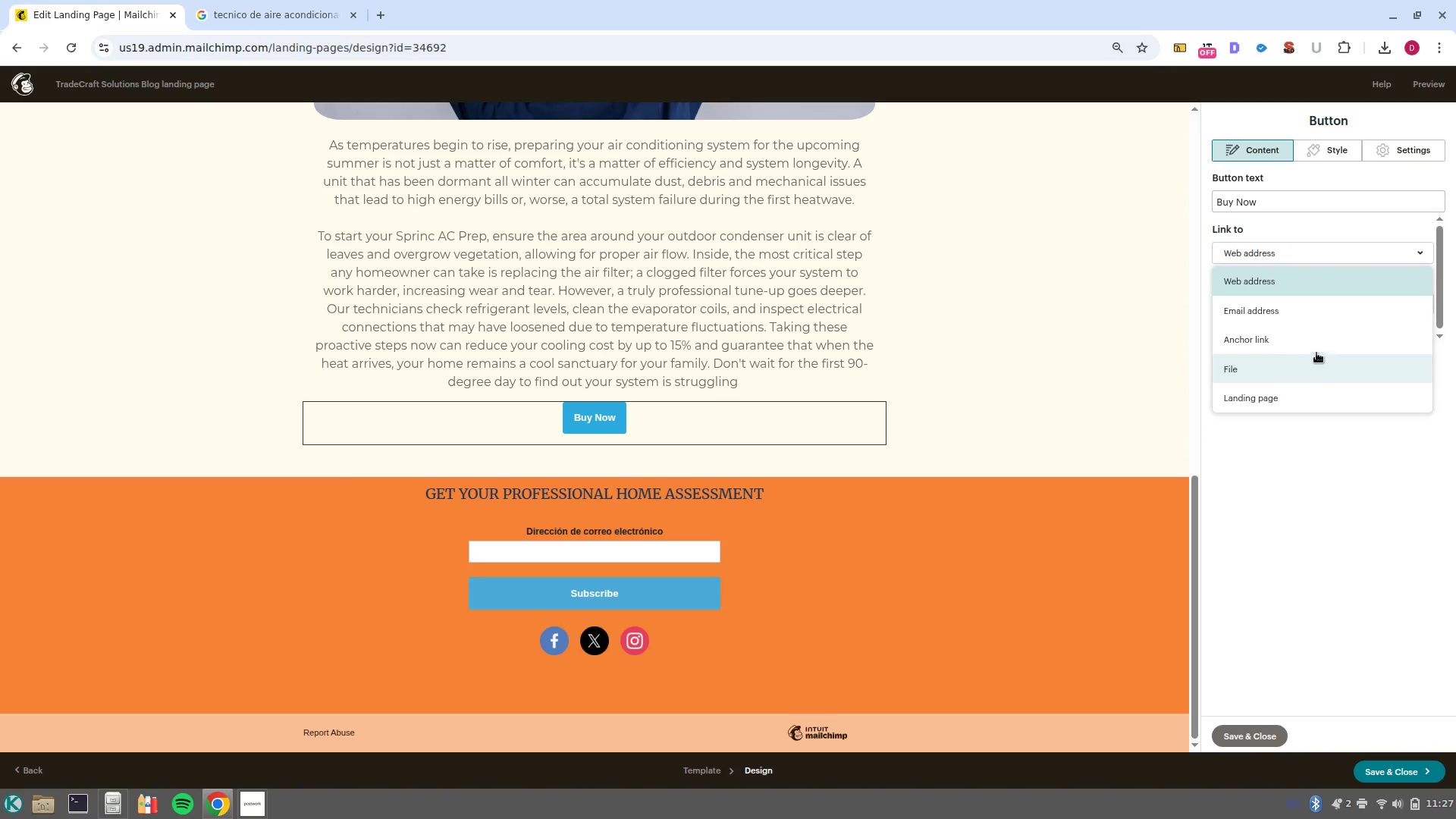 
left_click([1316, 338])
 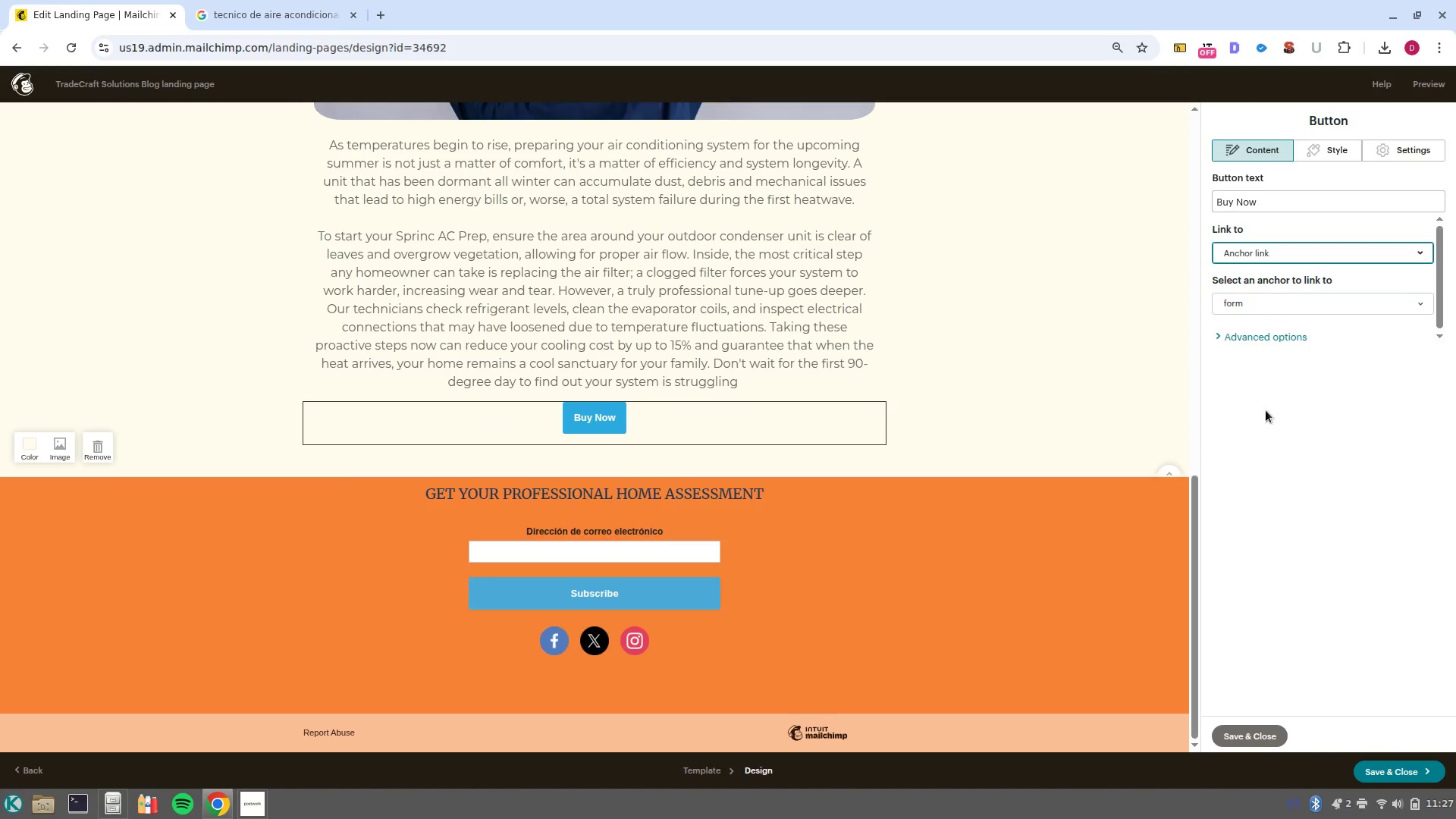 
left_click([1238, 739])
 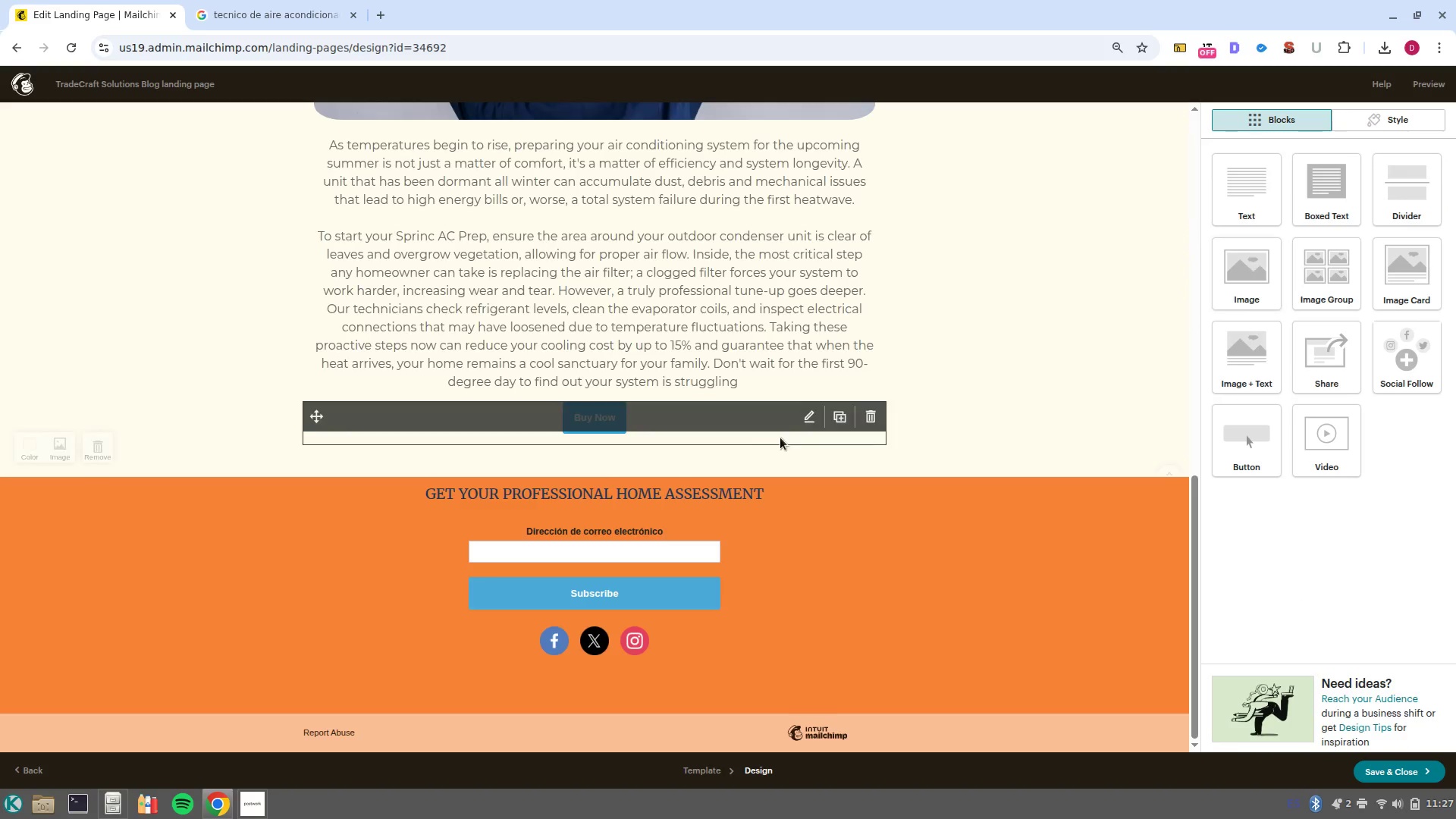 
left_click([689, 421])
 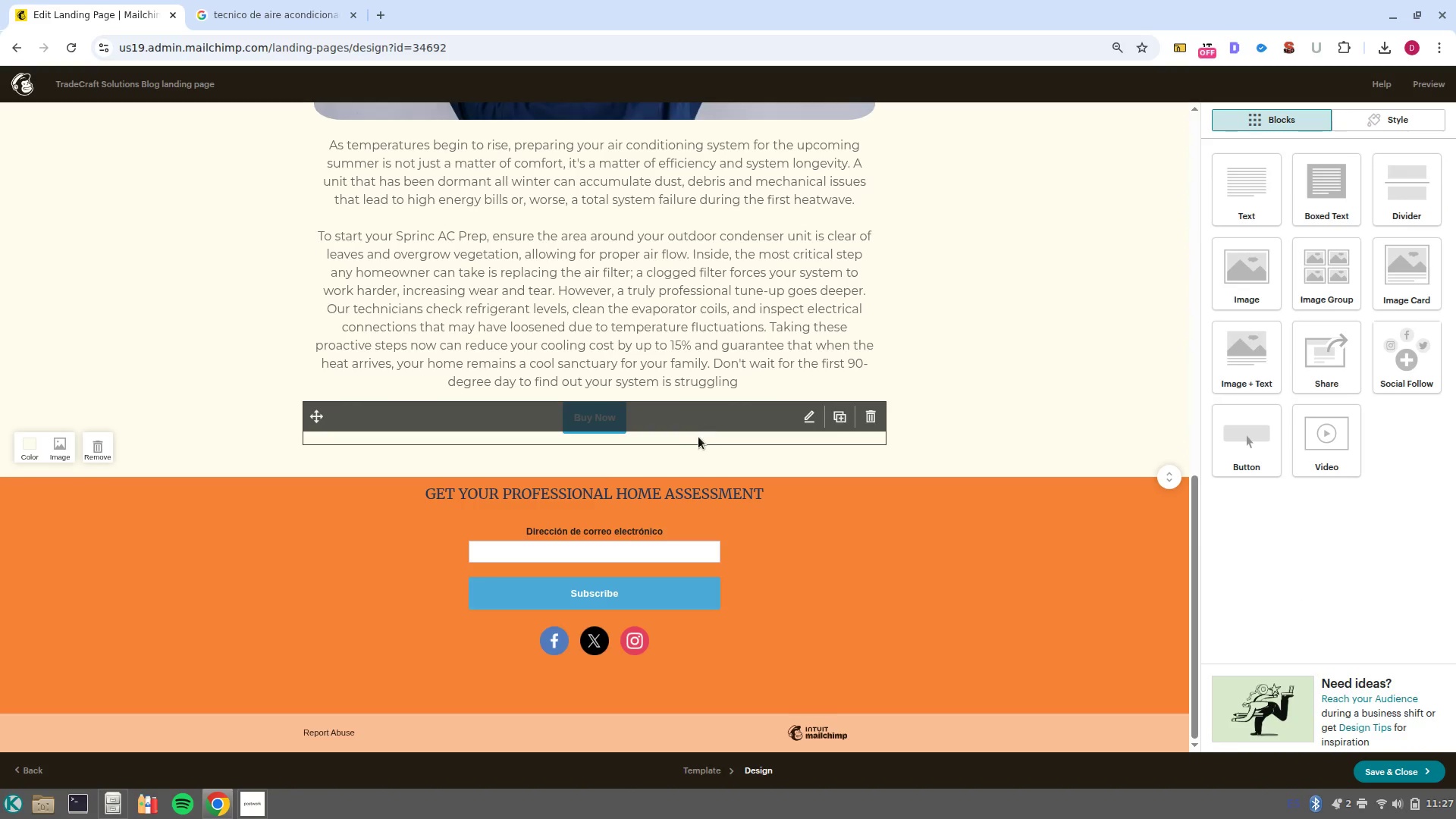 
left_click([667, 437])
 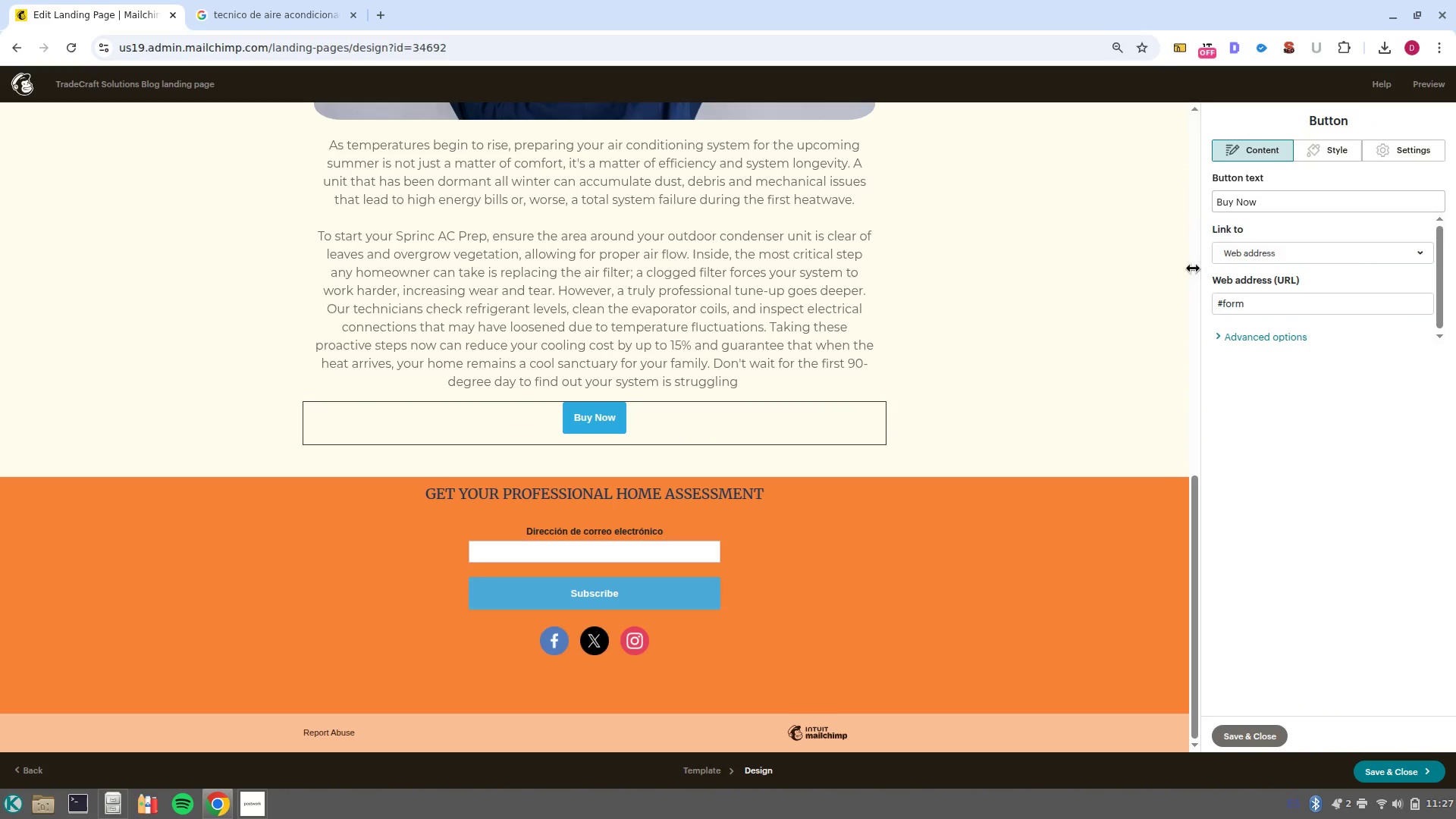 
double_click([1284, 203])
 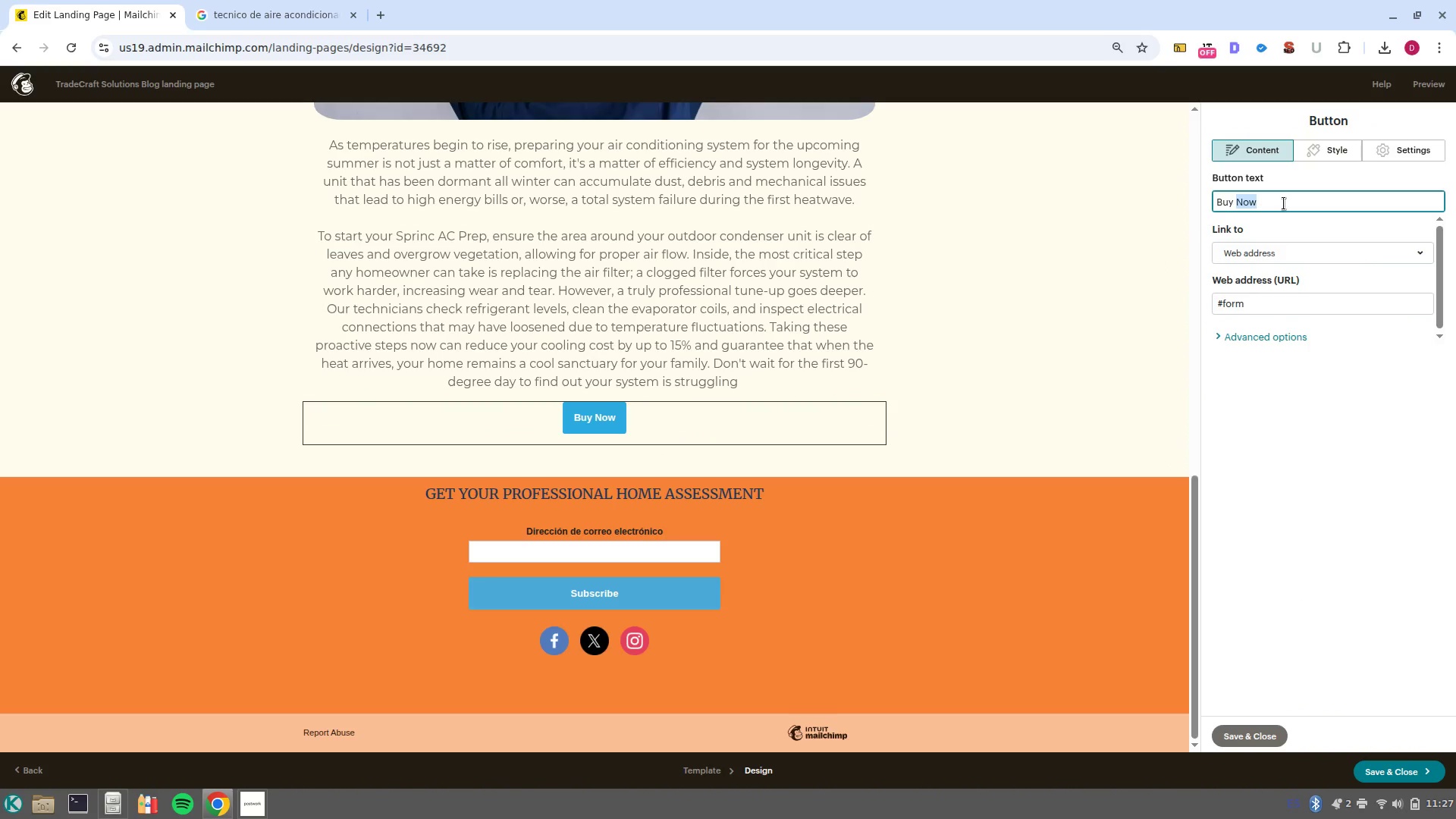 
left_click([1284, 203])
 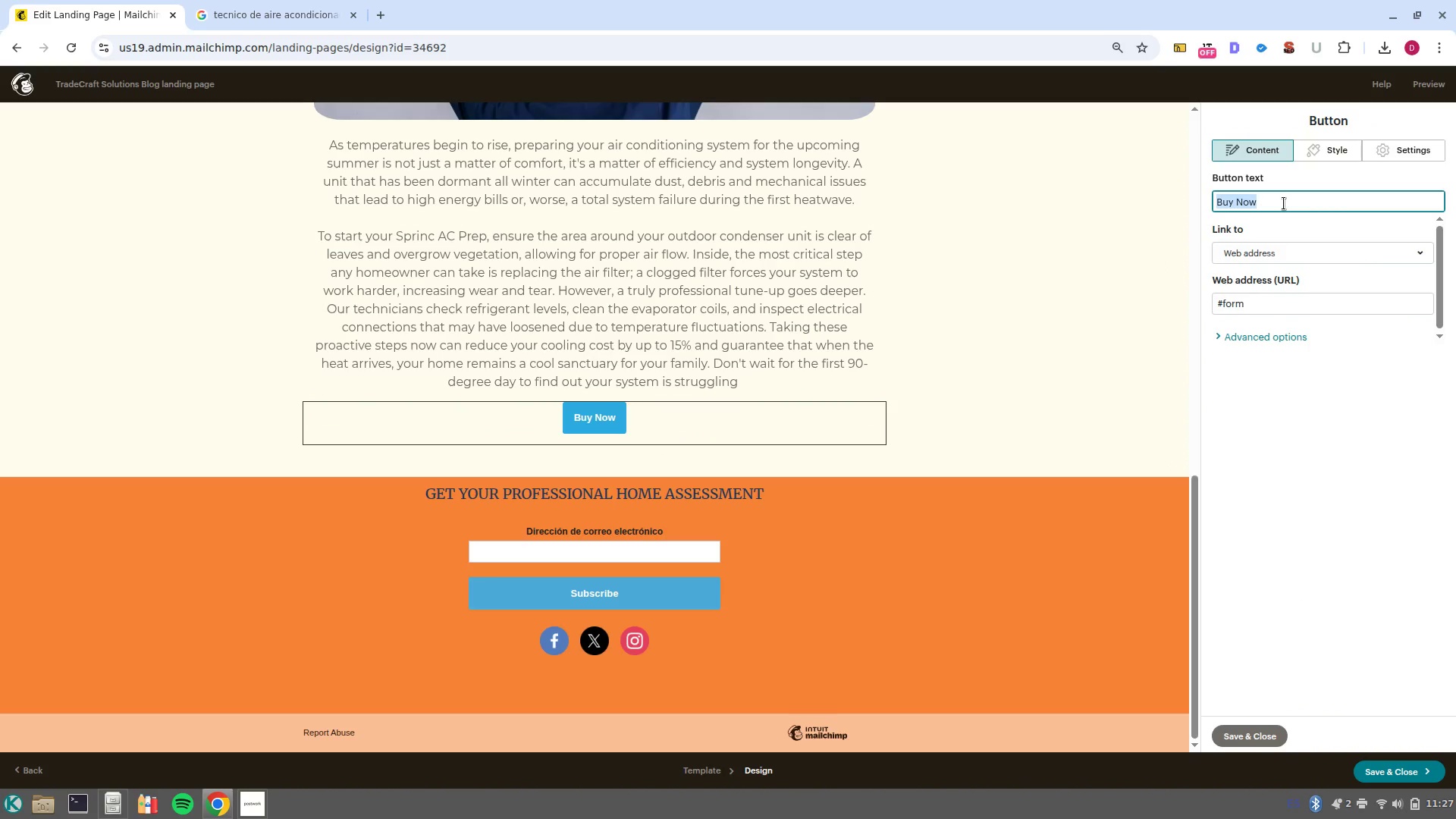 
type(Get)
key(Backspace)
key(Backspace)
key(Backspace)
type(gET)
key(Backspace)
key(Backspace)
key(Backspace)
type(Get your pro)
key(Backspace)
key(Backspace)
key(Backspace)
key(Backspace)
key(Backspace)
key(Backspace)
key(Backspace)
key(Backspace)
type(a professional technician)
 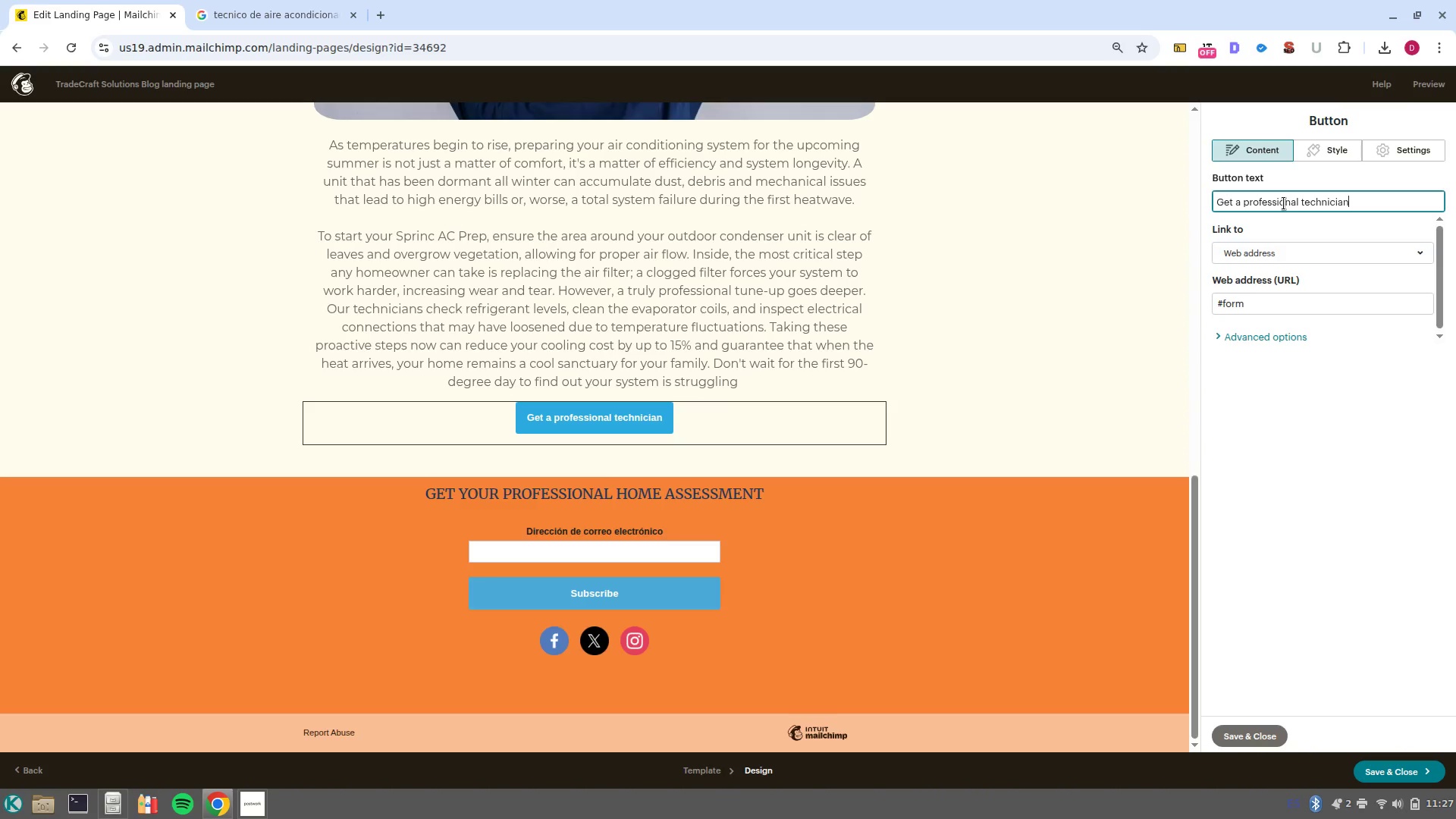 
wait(5.2)
 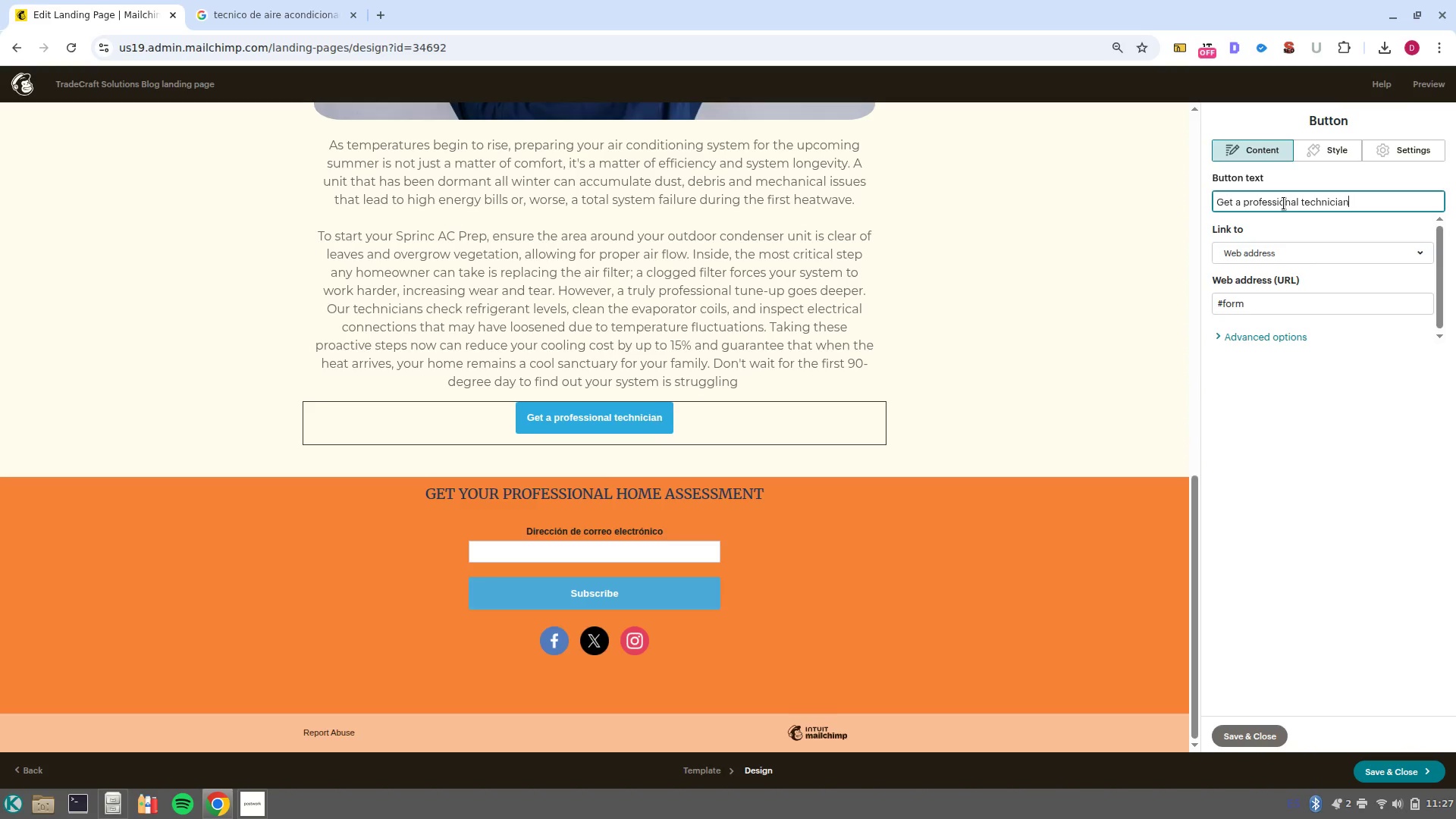 
left_click([1242, 206])
 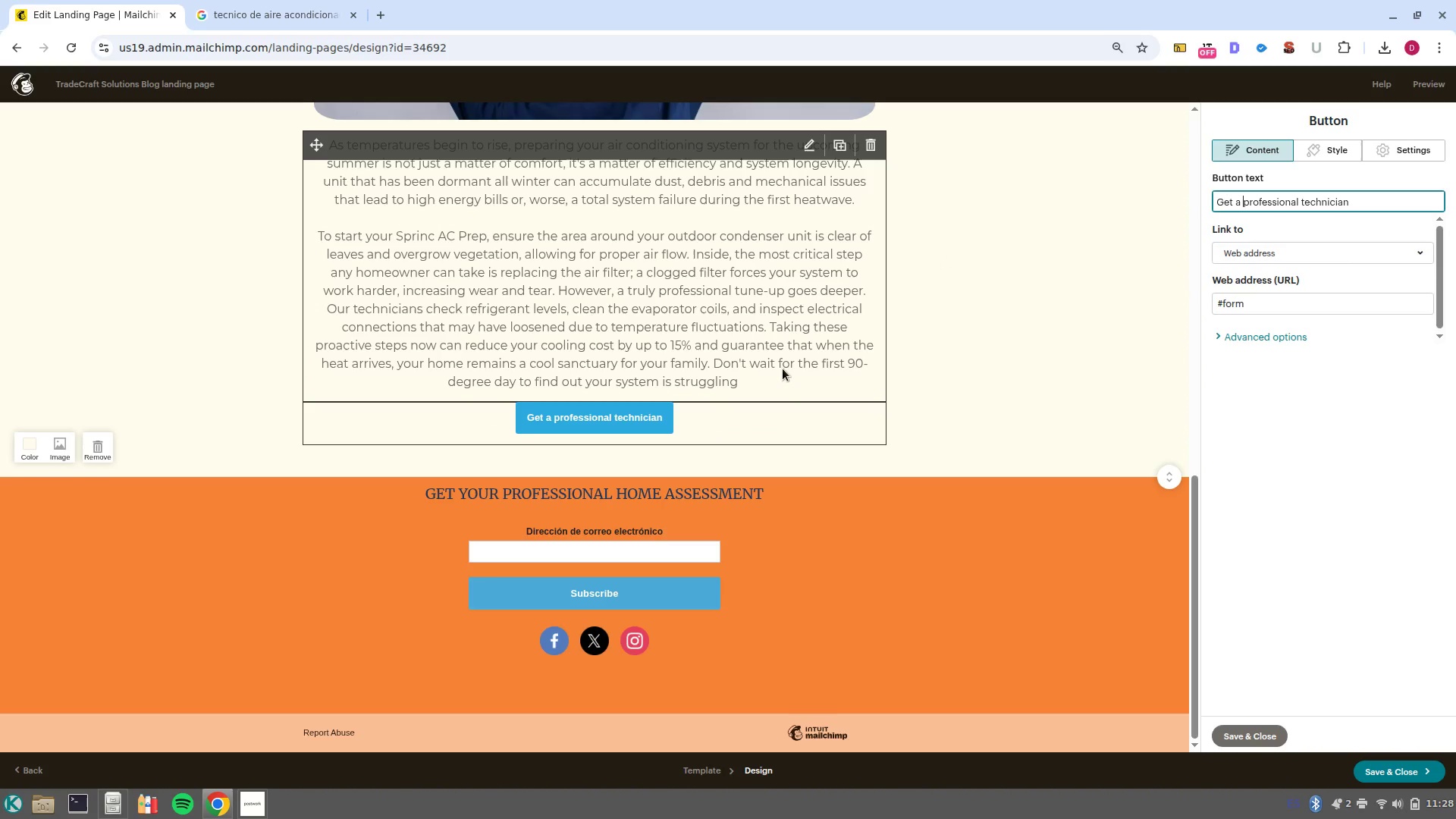 
wait(13.49)
 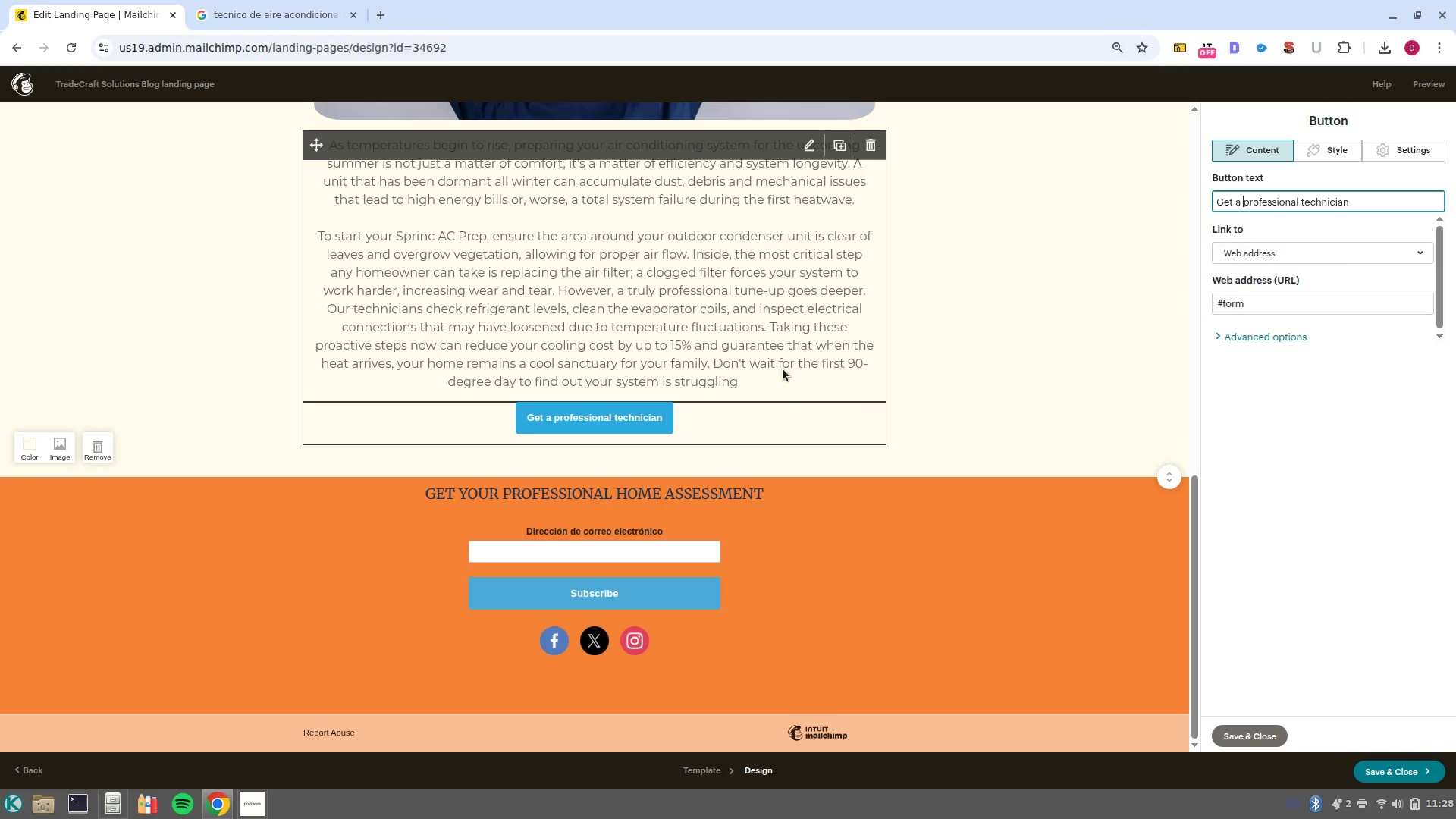 
scroll: coordinate [720, 516], scroll_direction: up, amount: 4.0
 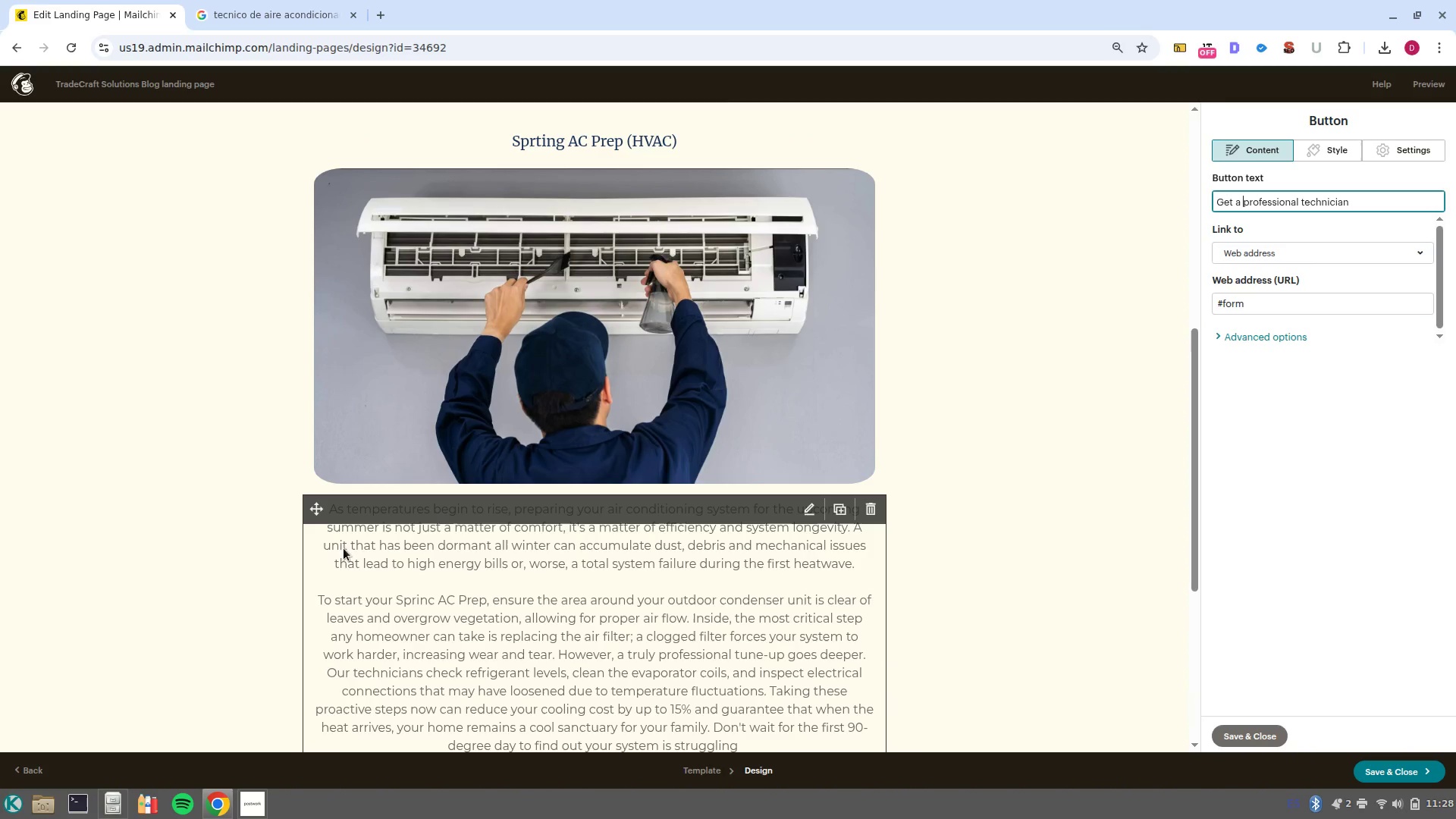 
scroll: coordinate [440, 551], scroll_direction: down, amount: 1.0
 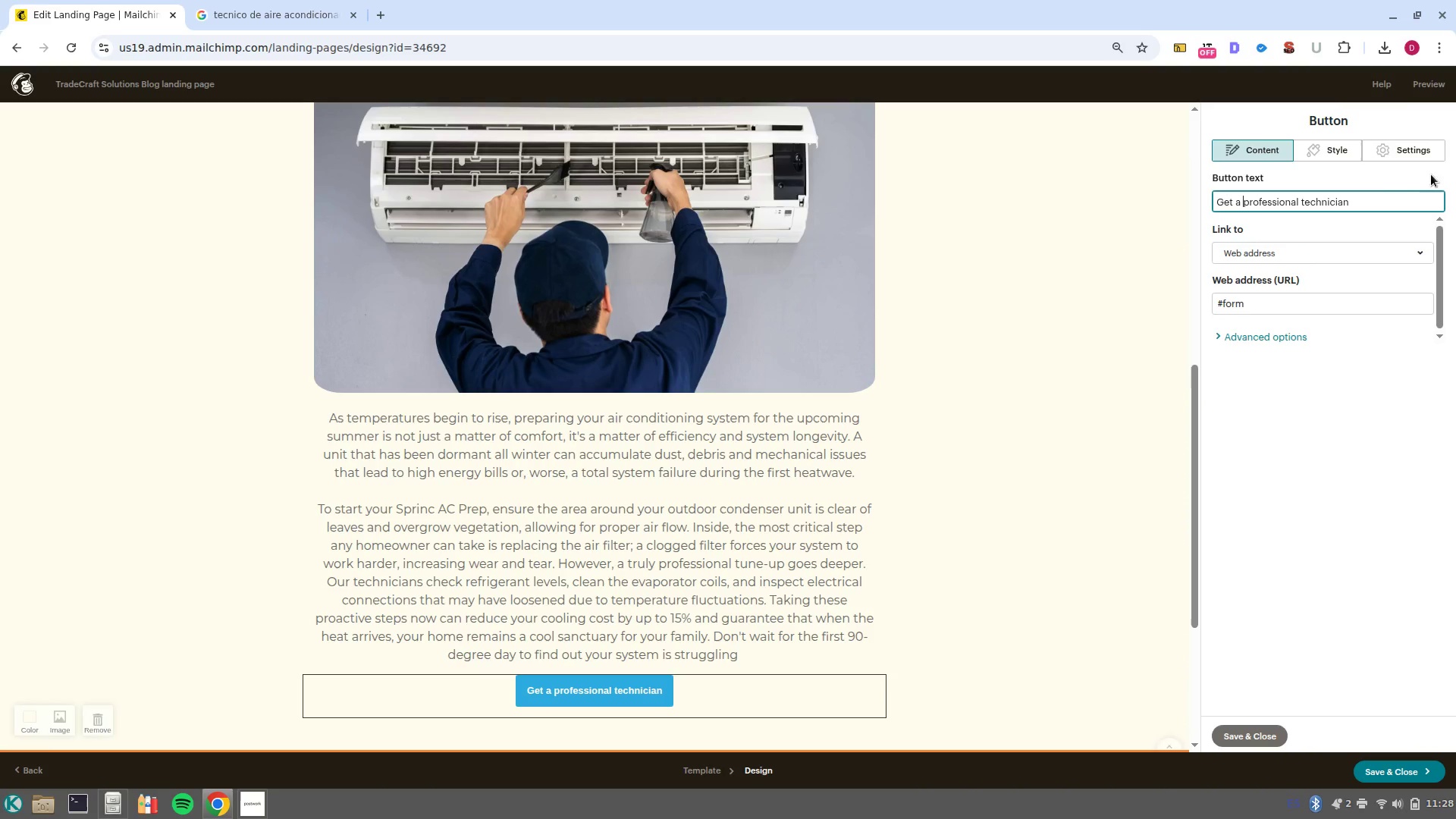 
wait(24.25)
 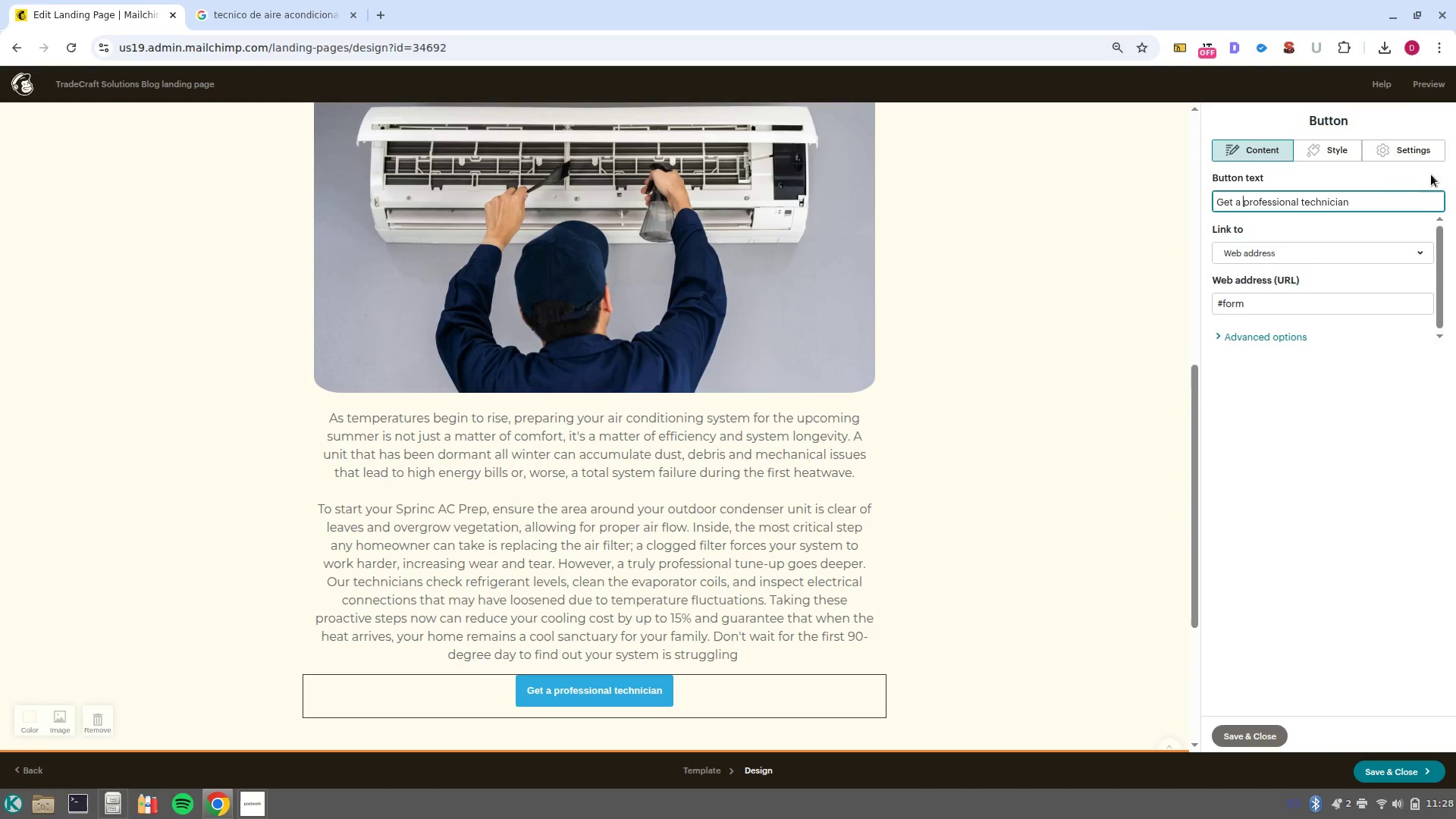 
left_click([1329, 152])
 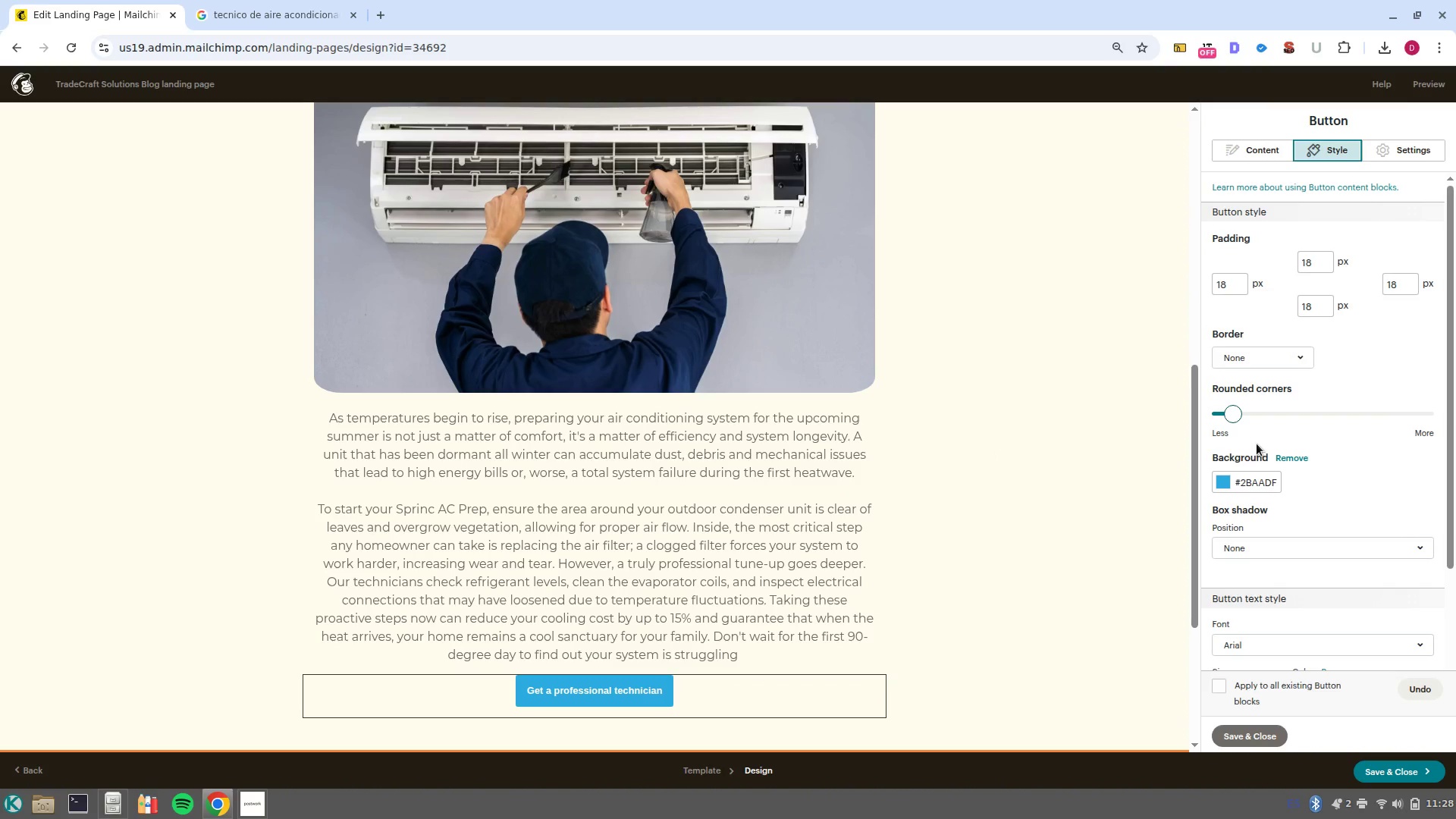 
scroll: coordinate [1341, 496], scroll_direction: down, amount: 8.0
 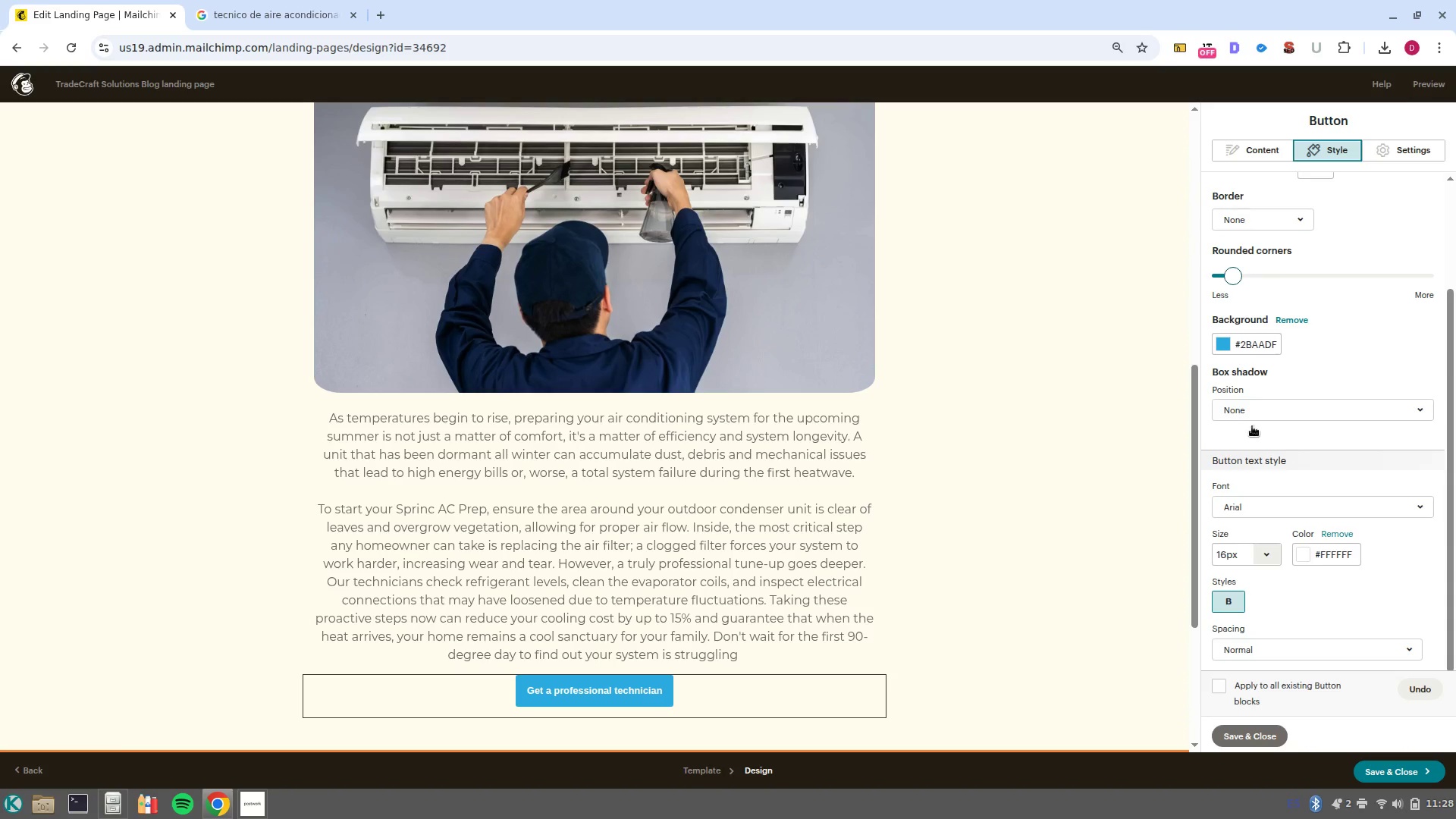 
left_click([1280, 413])
 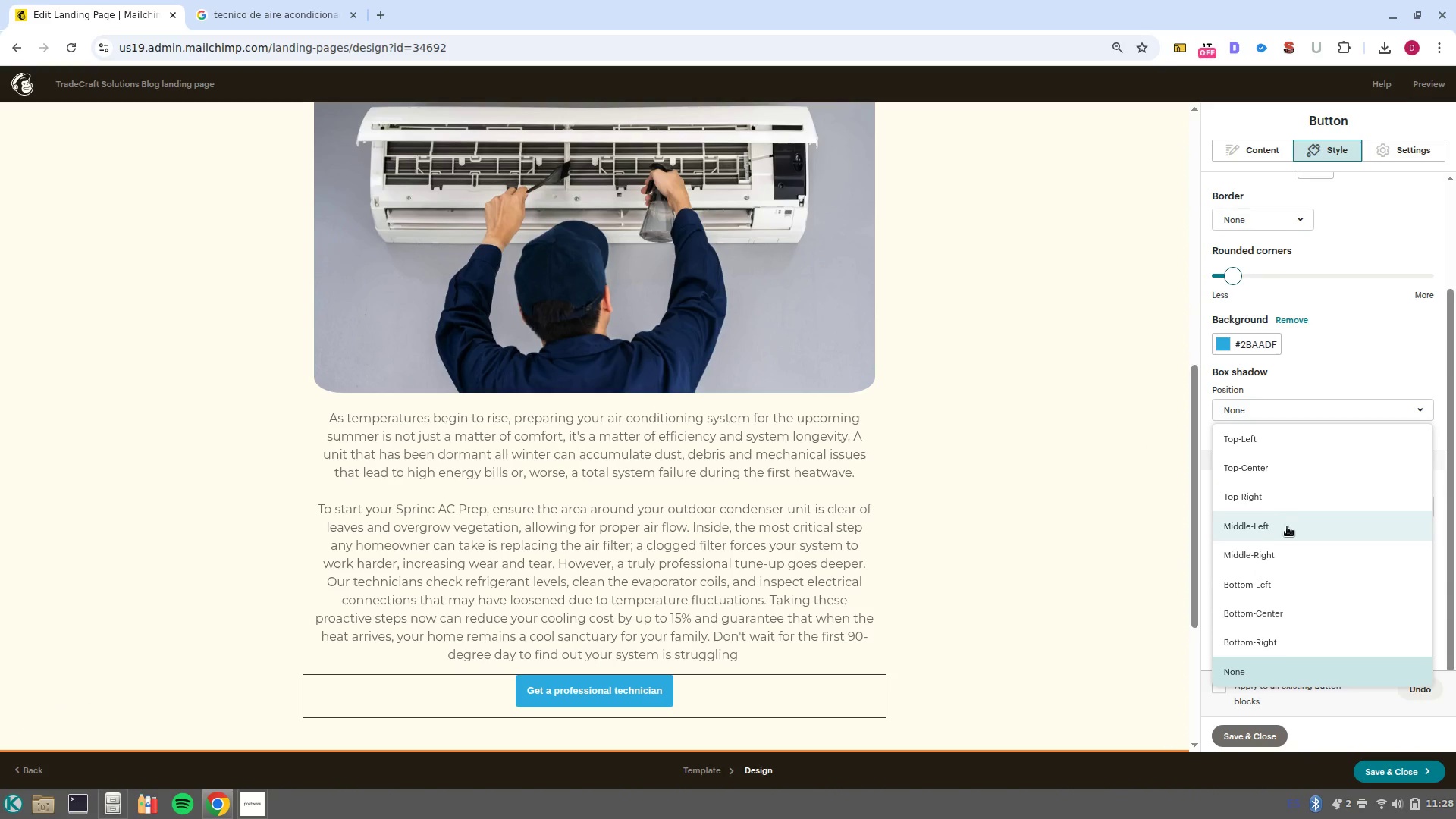 
left_click([1288, 529])
 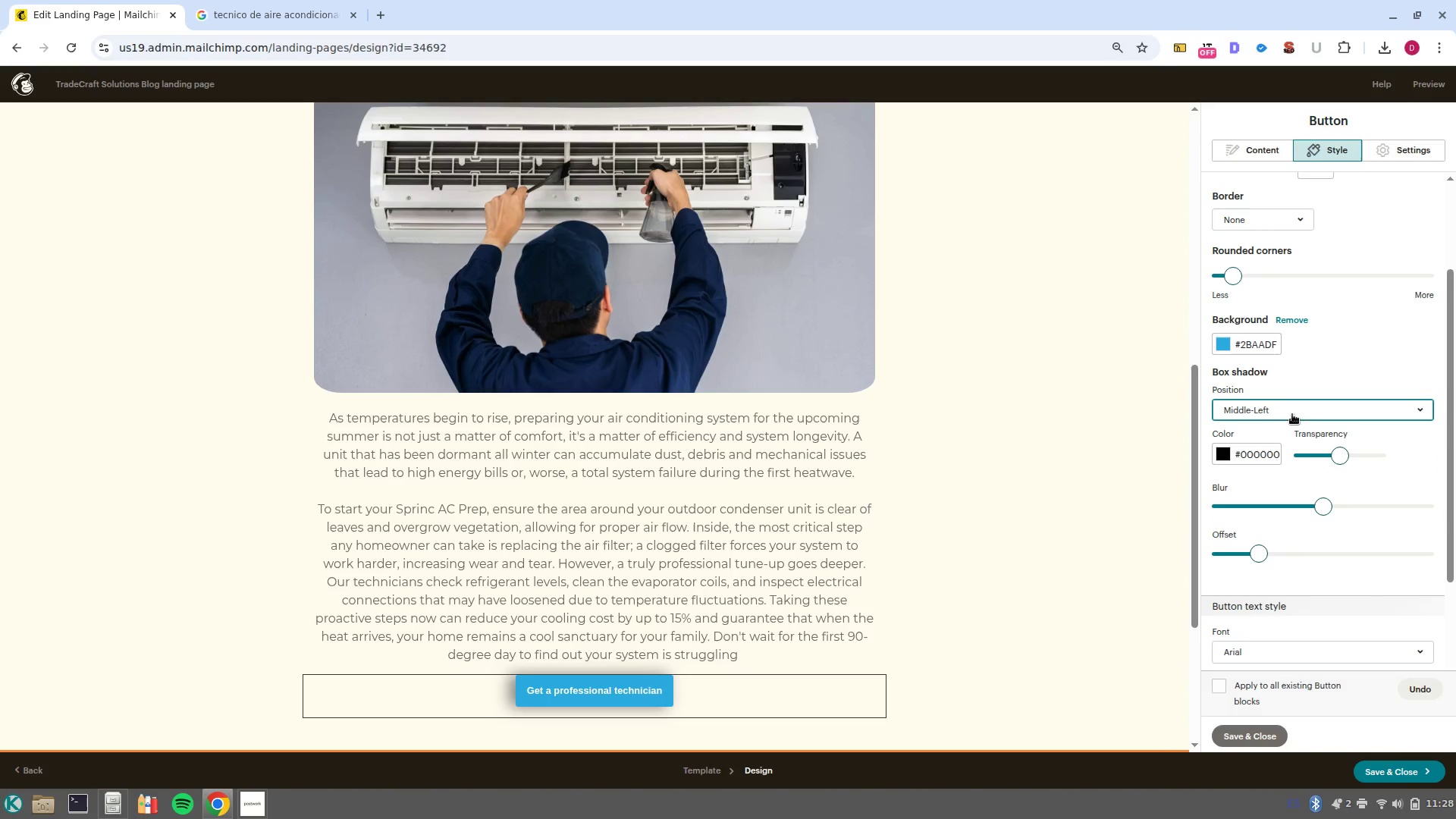 
left_click([1291, 420])
 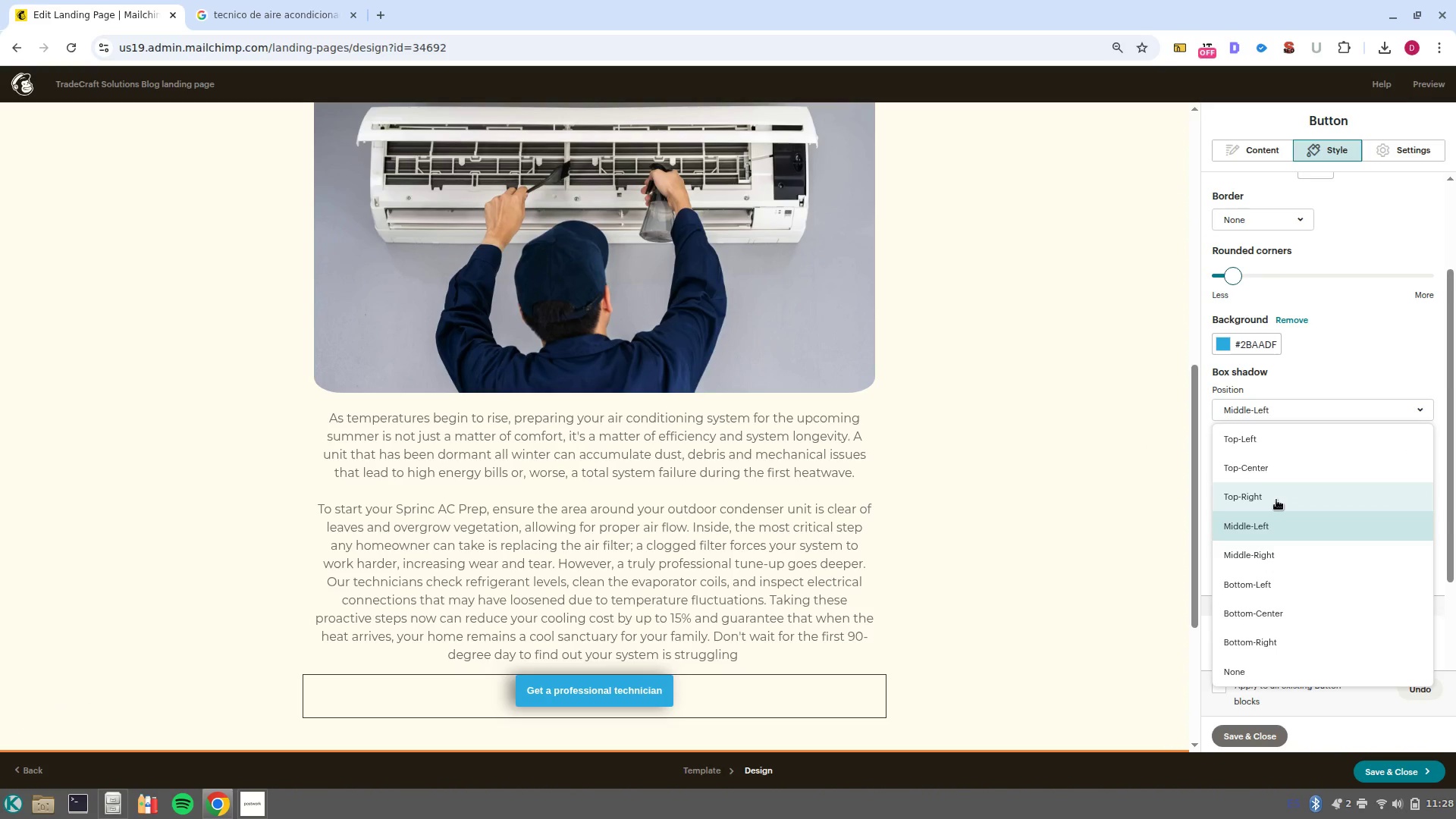 
left_click([1276, 500])
 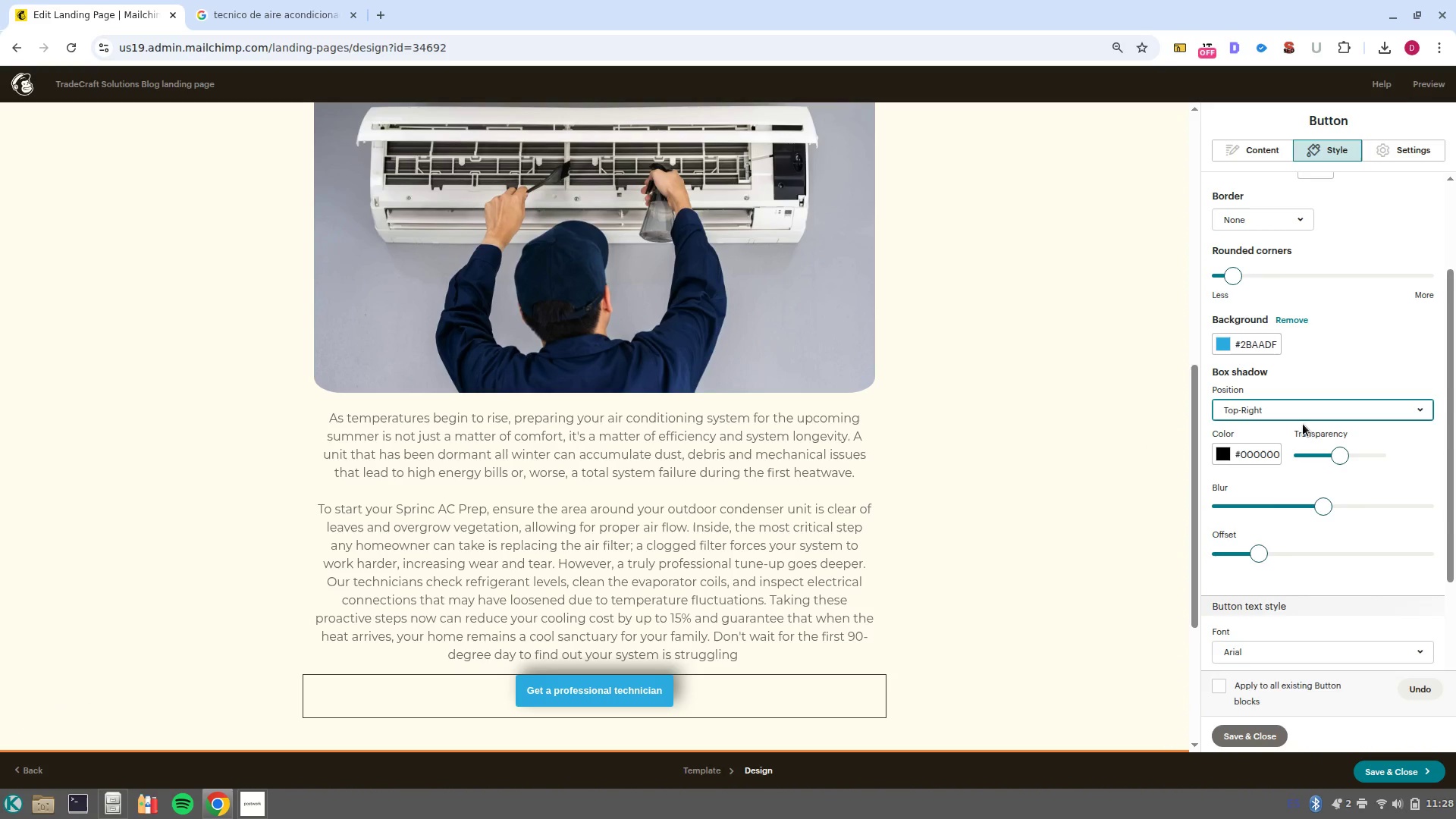 
left_click([1309, 418])
 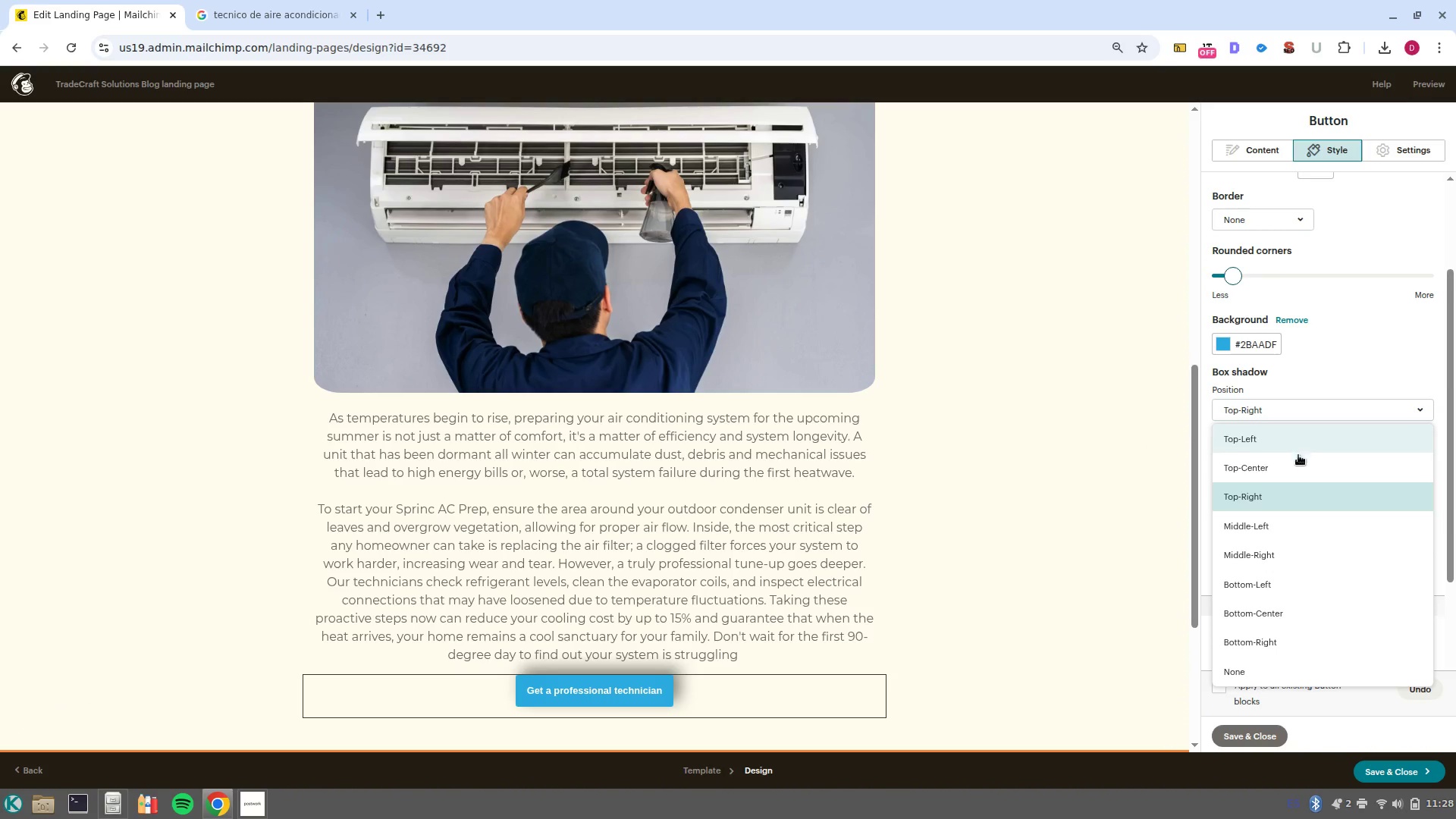 
left_click([1298, 470])
 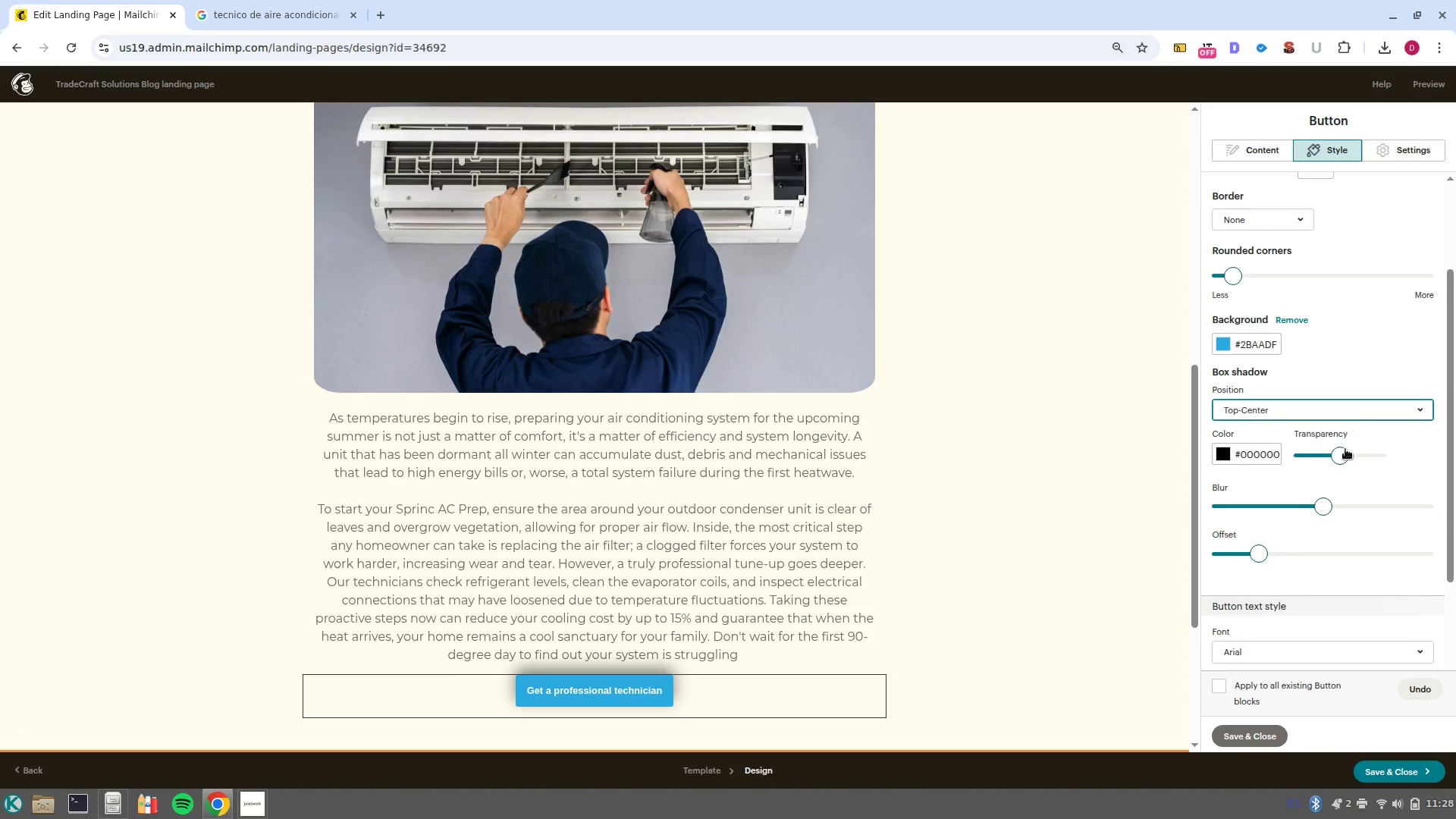 
left_click_drag(start_coordinate=[1345, 455], to_coordinate=[1323, 458])
 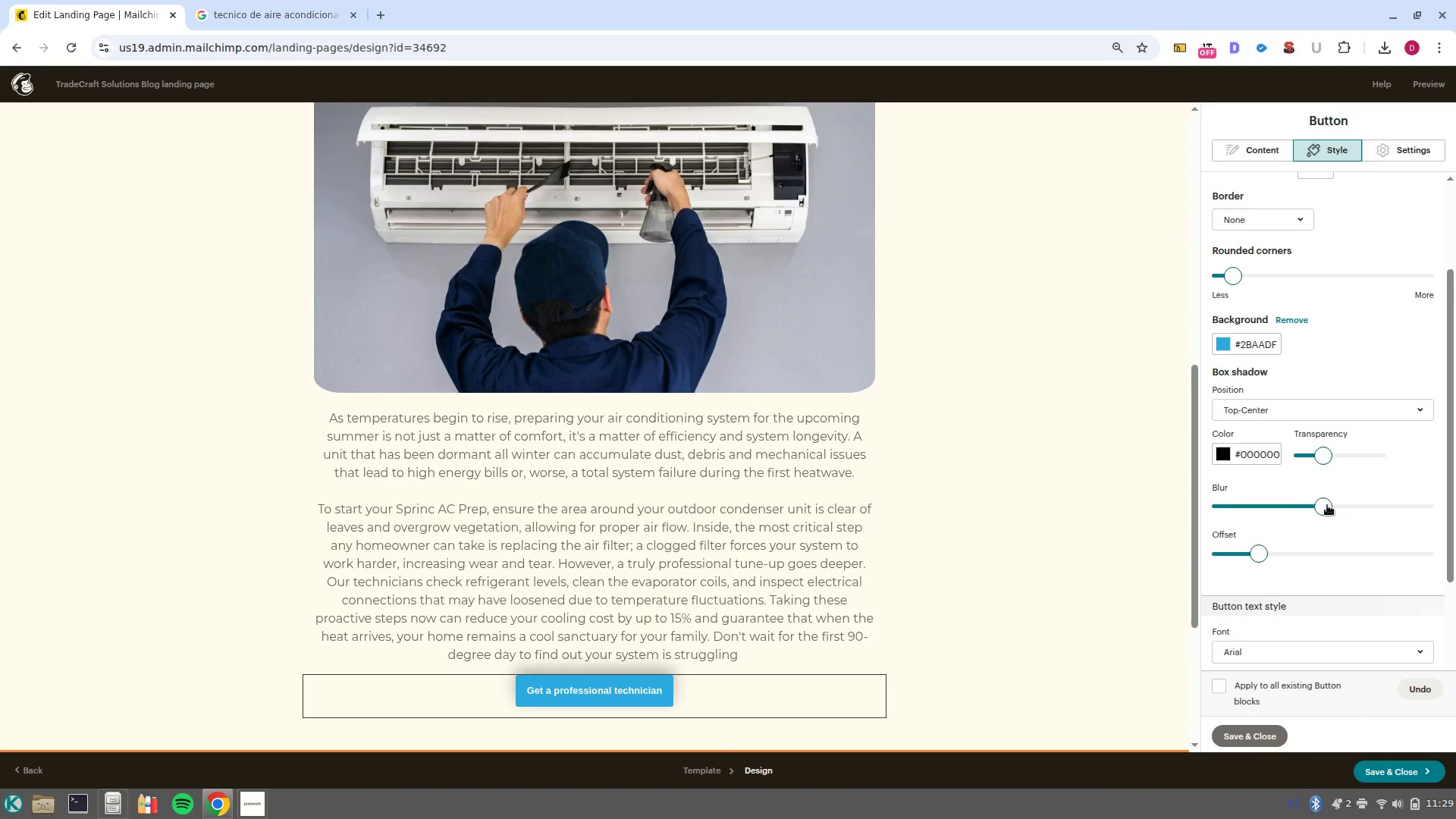 
left_click_drag(start_coordinate=[1323, 506], to_coordinate=[1273, 511])
 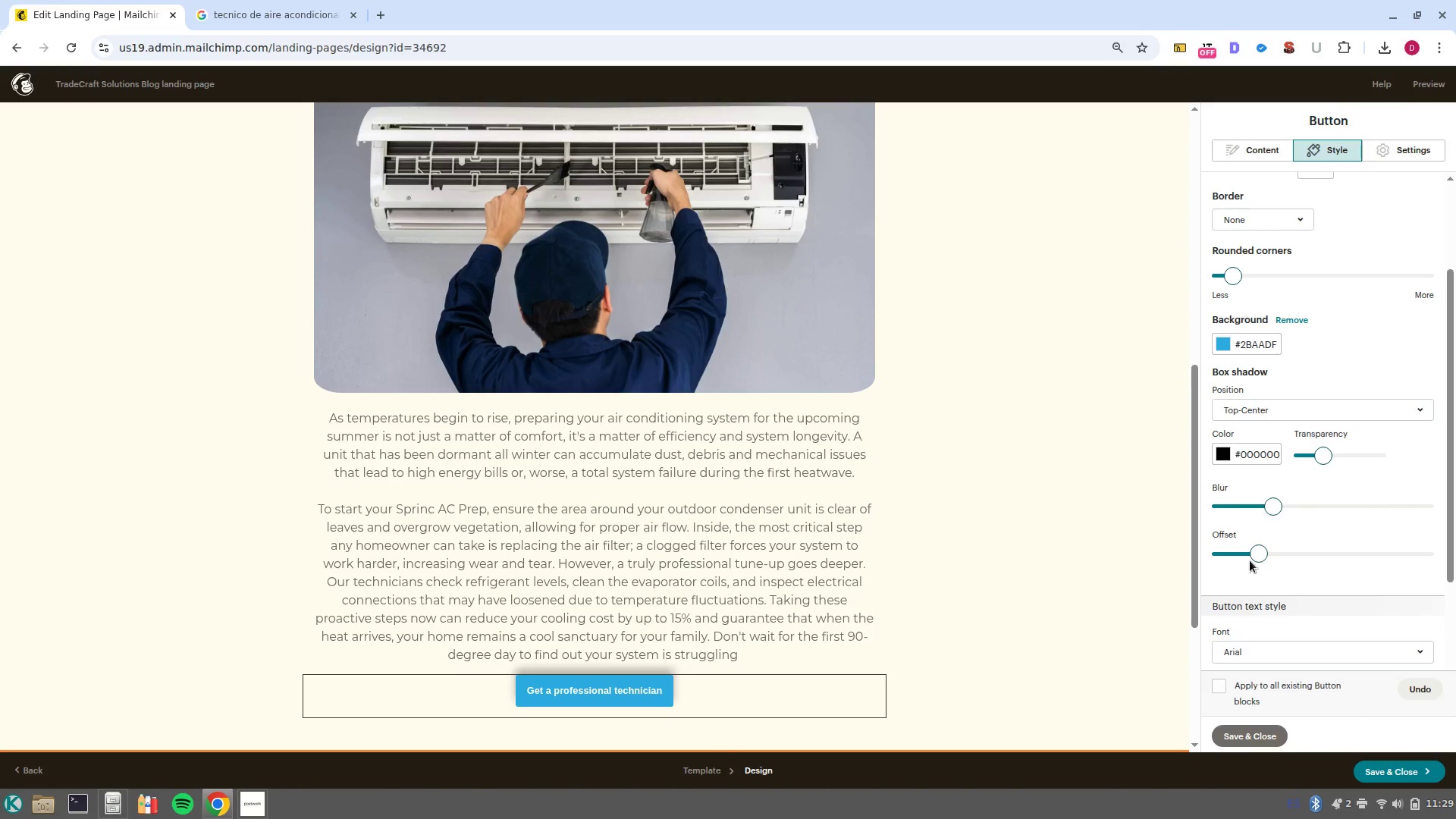 
left_click_drag(start_coordinate=[1250, 560], to_coordinate=[1245, 563])
 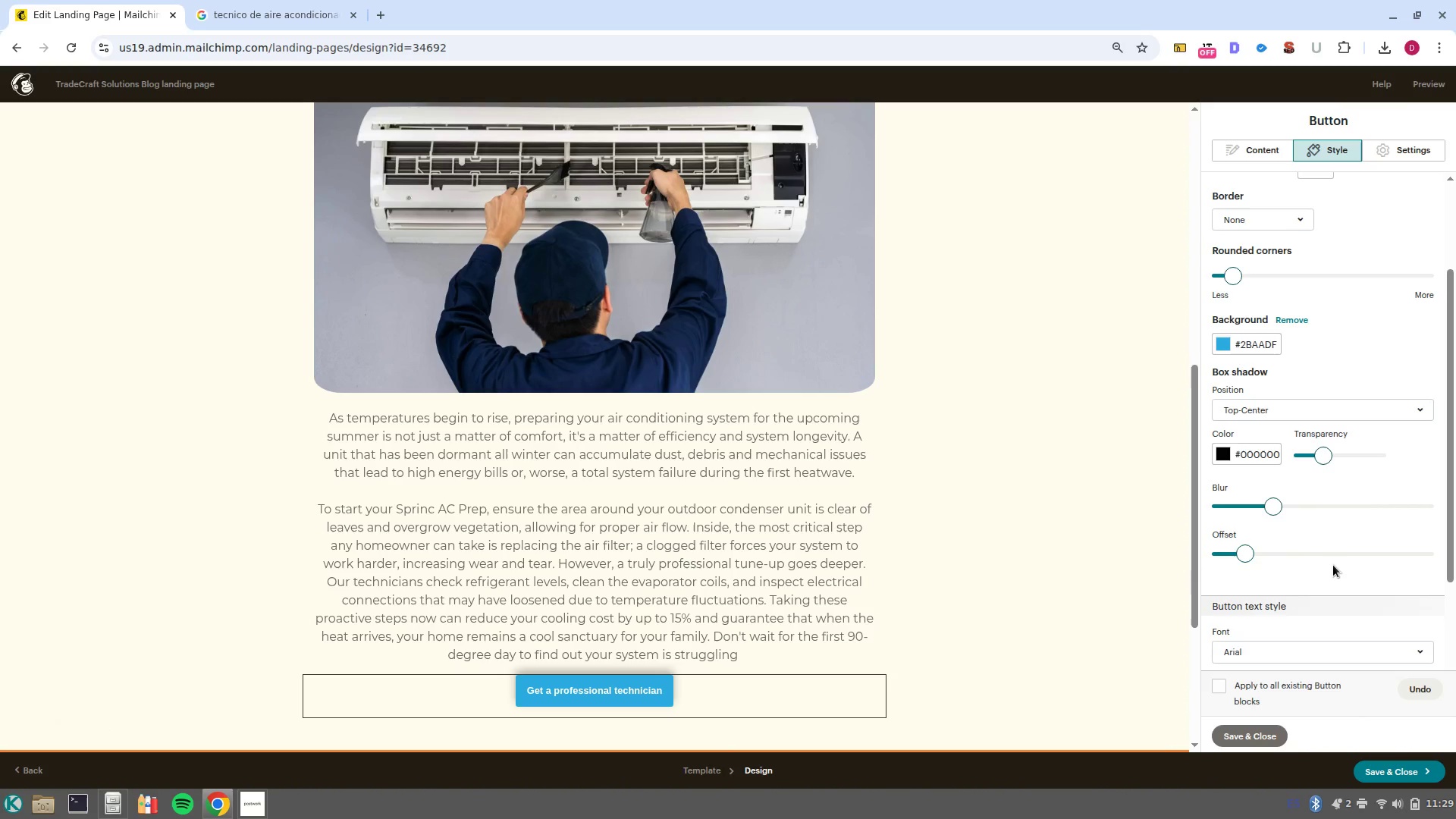 
scroll: coordinate [1333, 565], scroll_direction: down, amount: 2.0
 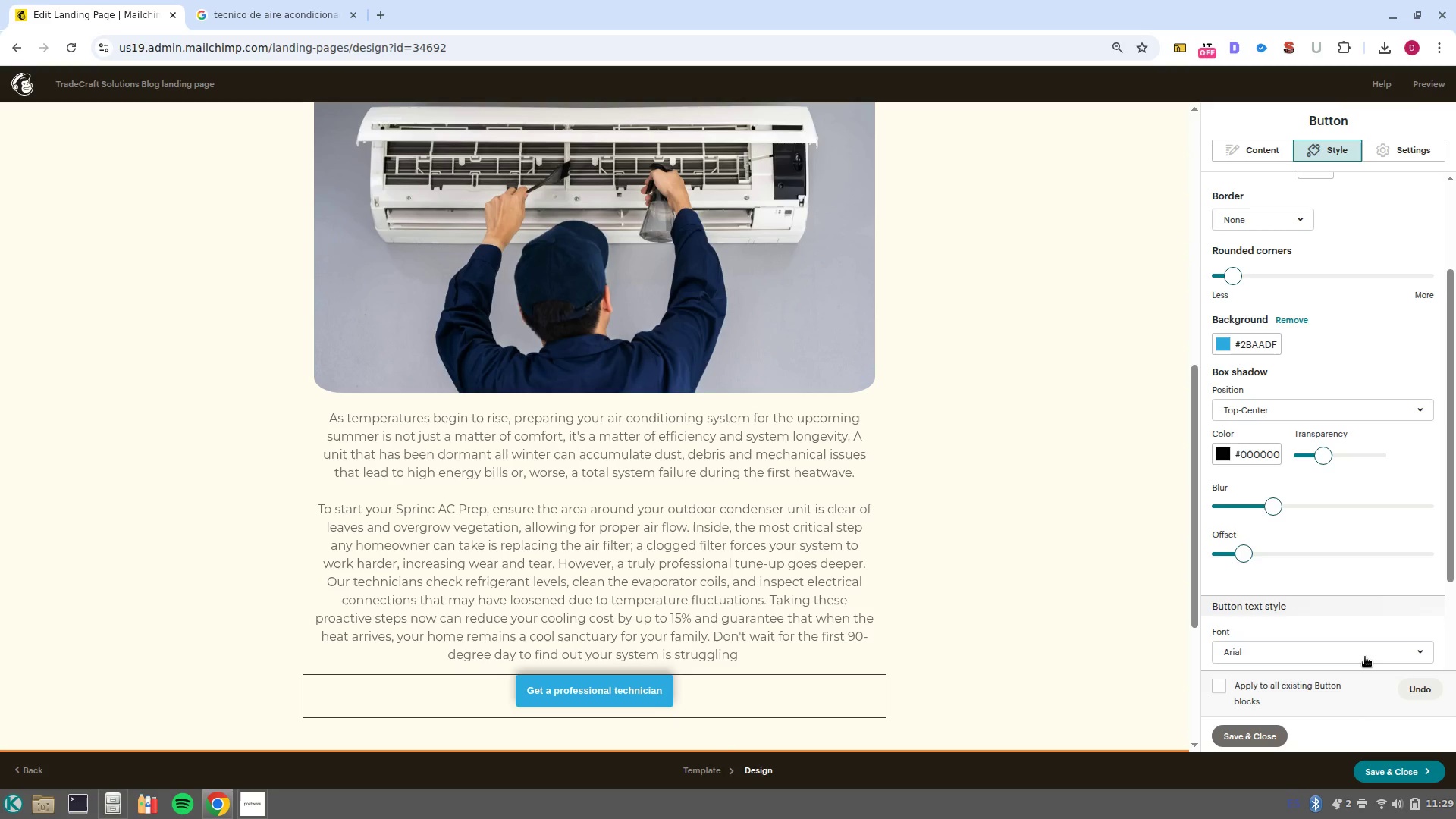 
left_click([1365, 657])
 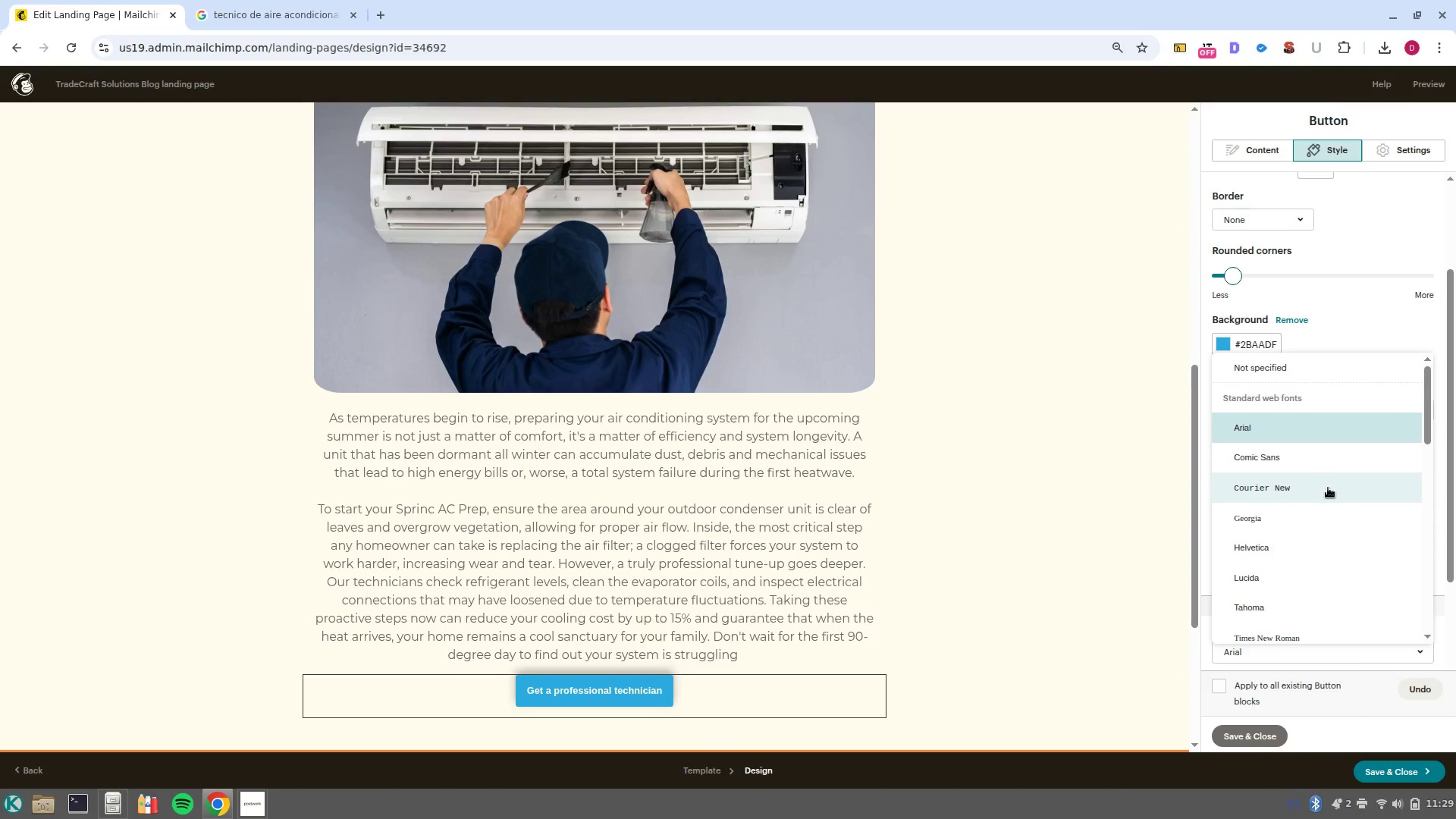 
left_click([1328, 488])
 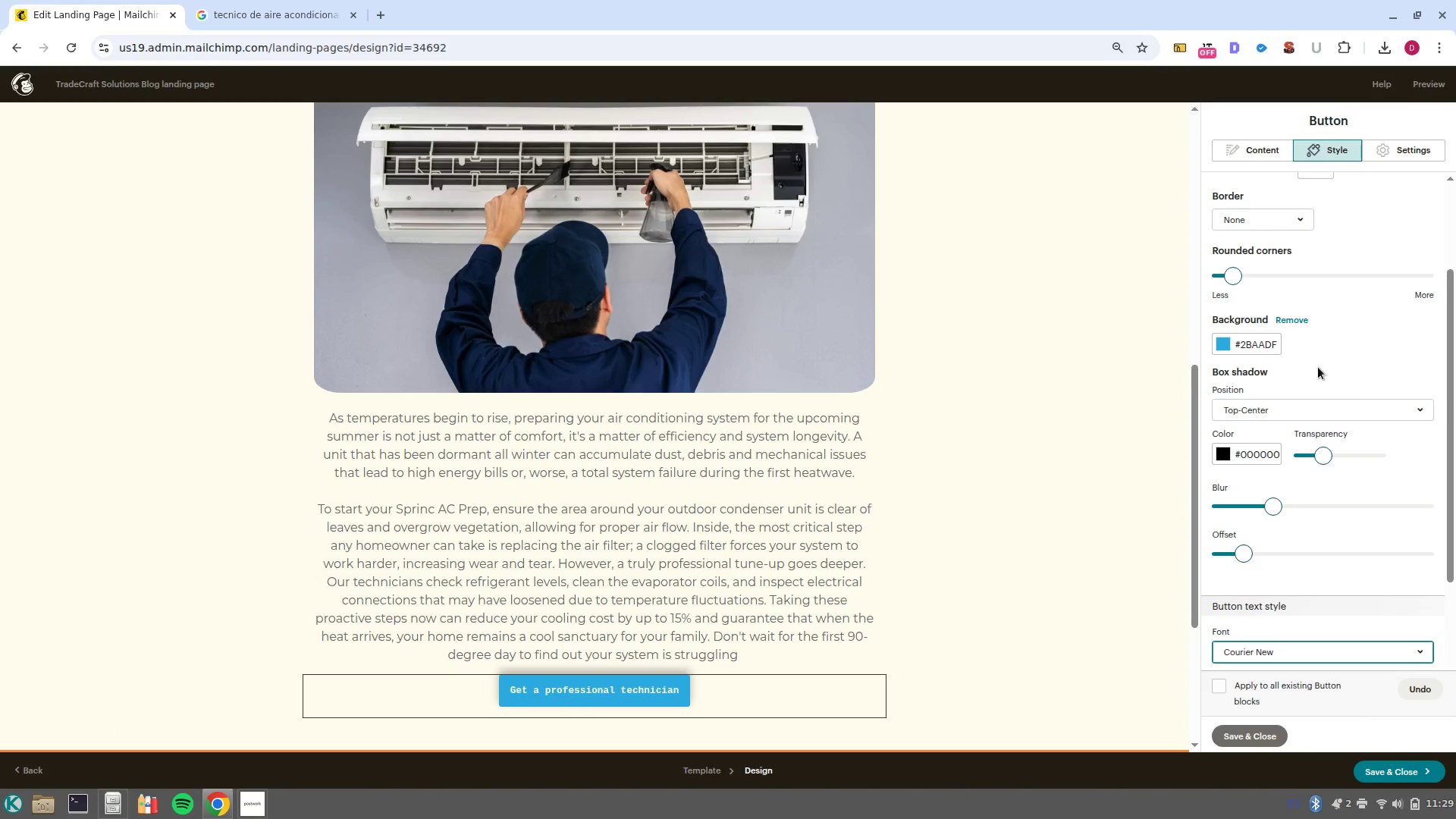 
left_click([1368, 364])
 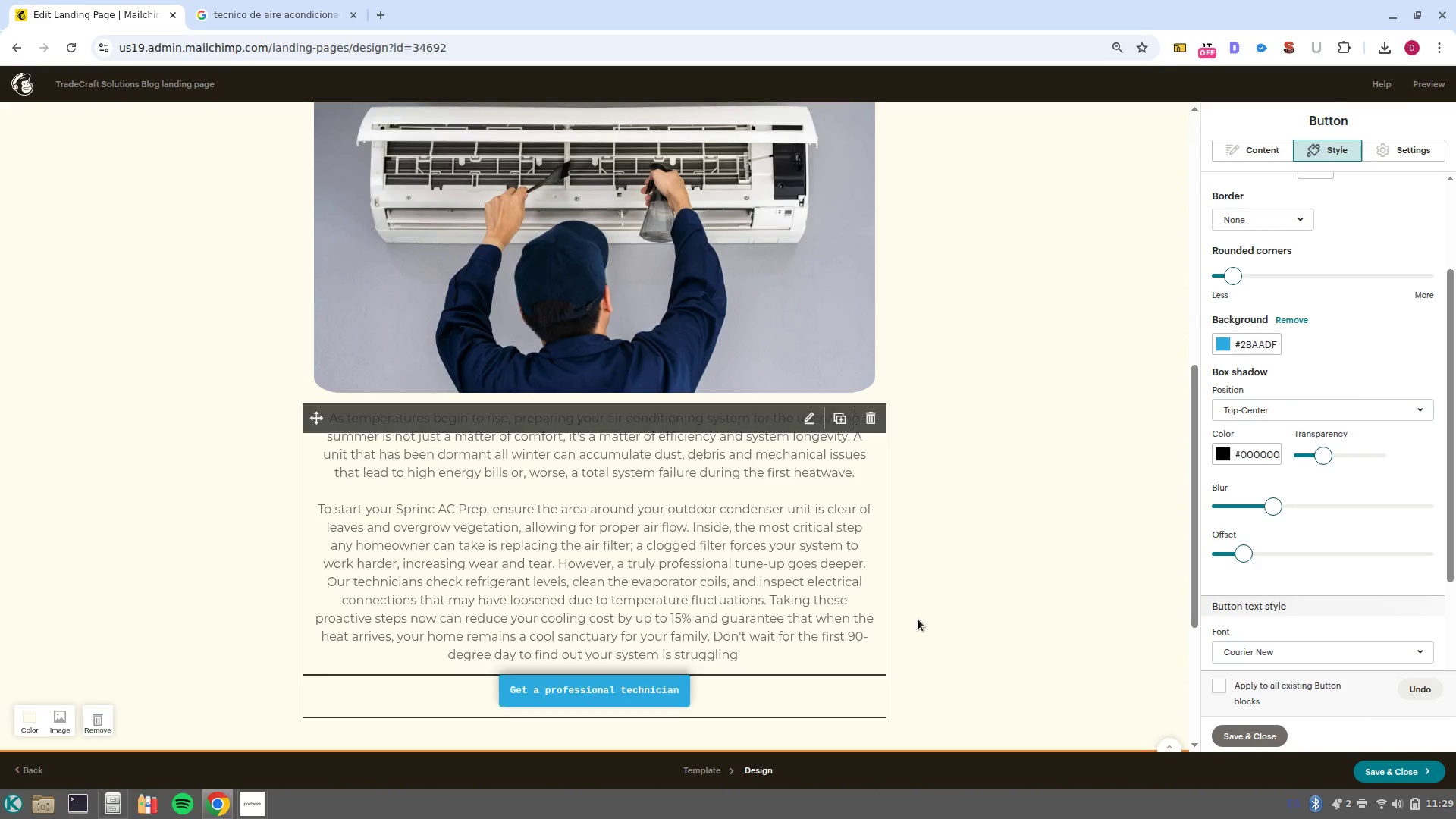 
scroll: coordinate [1322, 532], scroll_direction: down, amount: 3.0
 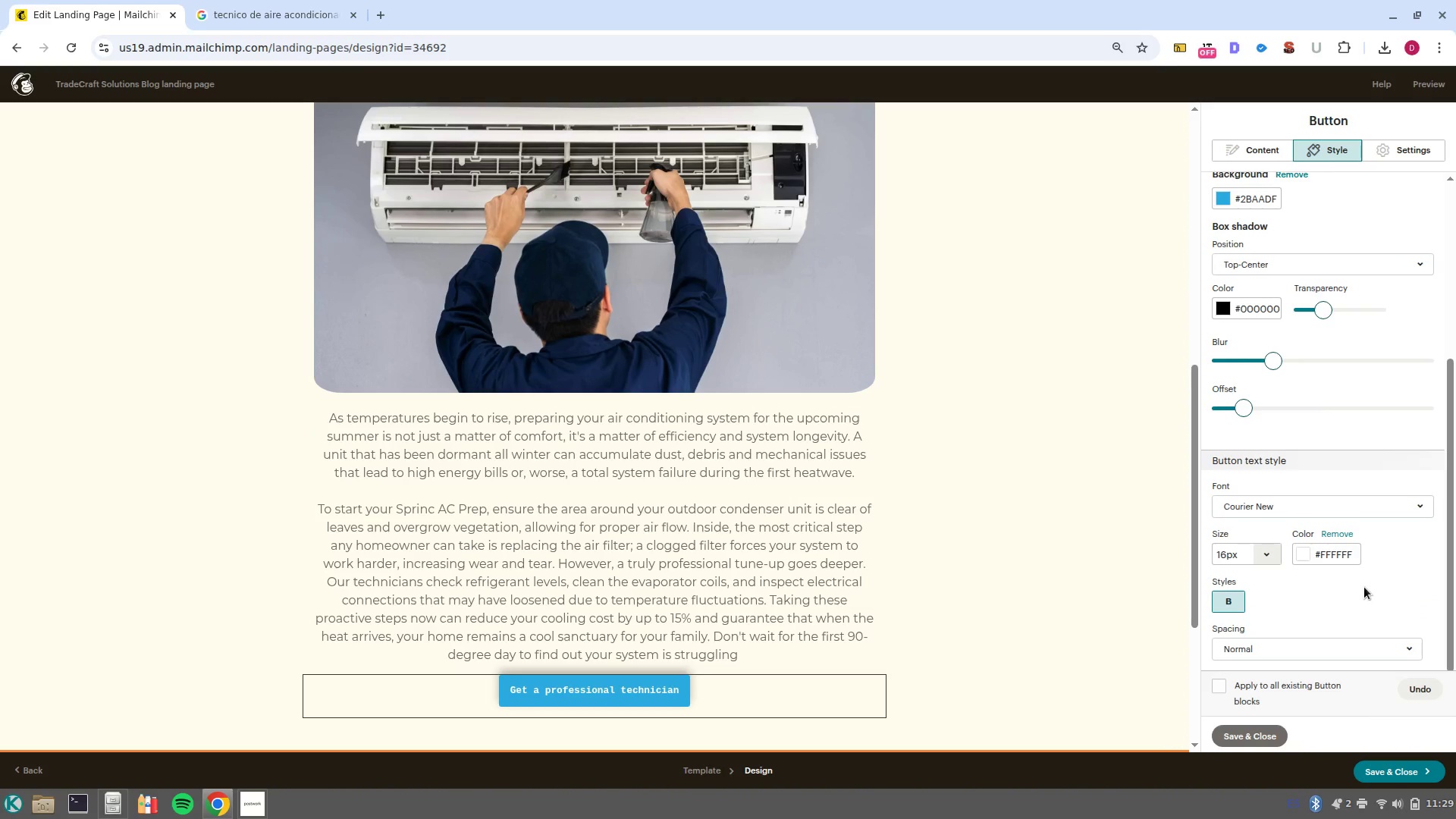 
scroll: coordinate [1364, 587], scroll_direction: up, amount: 8.0
 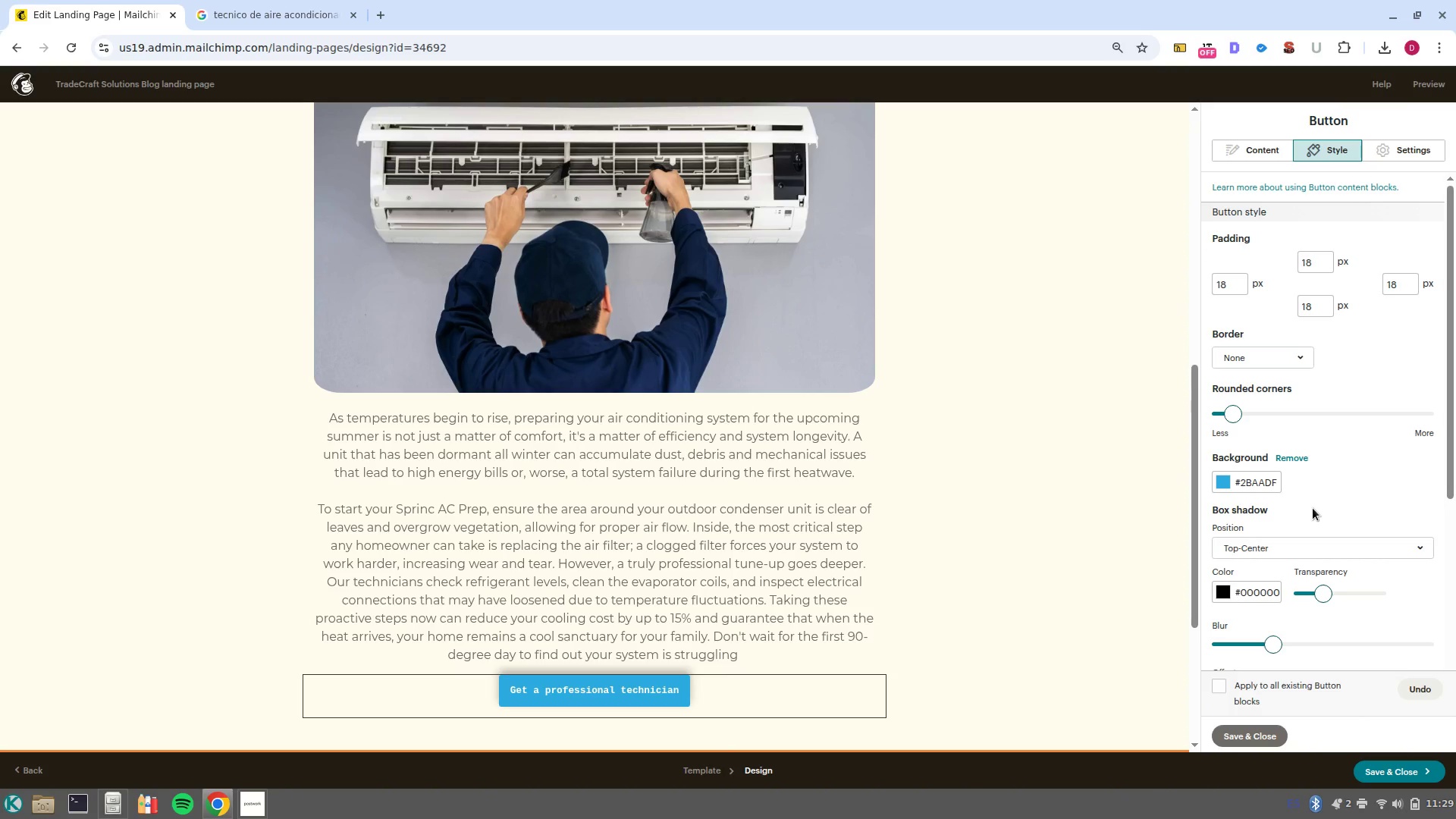 
scroll: coordinate [1307, 539], scroll_direction: down, amount: 3.0
 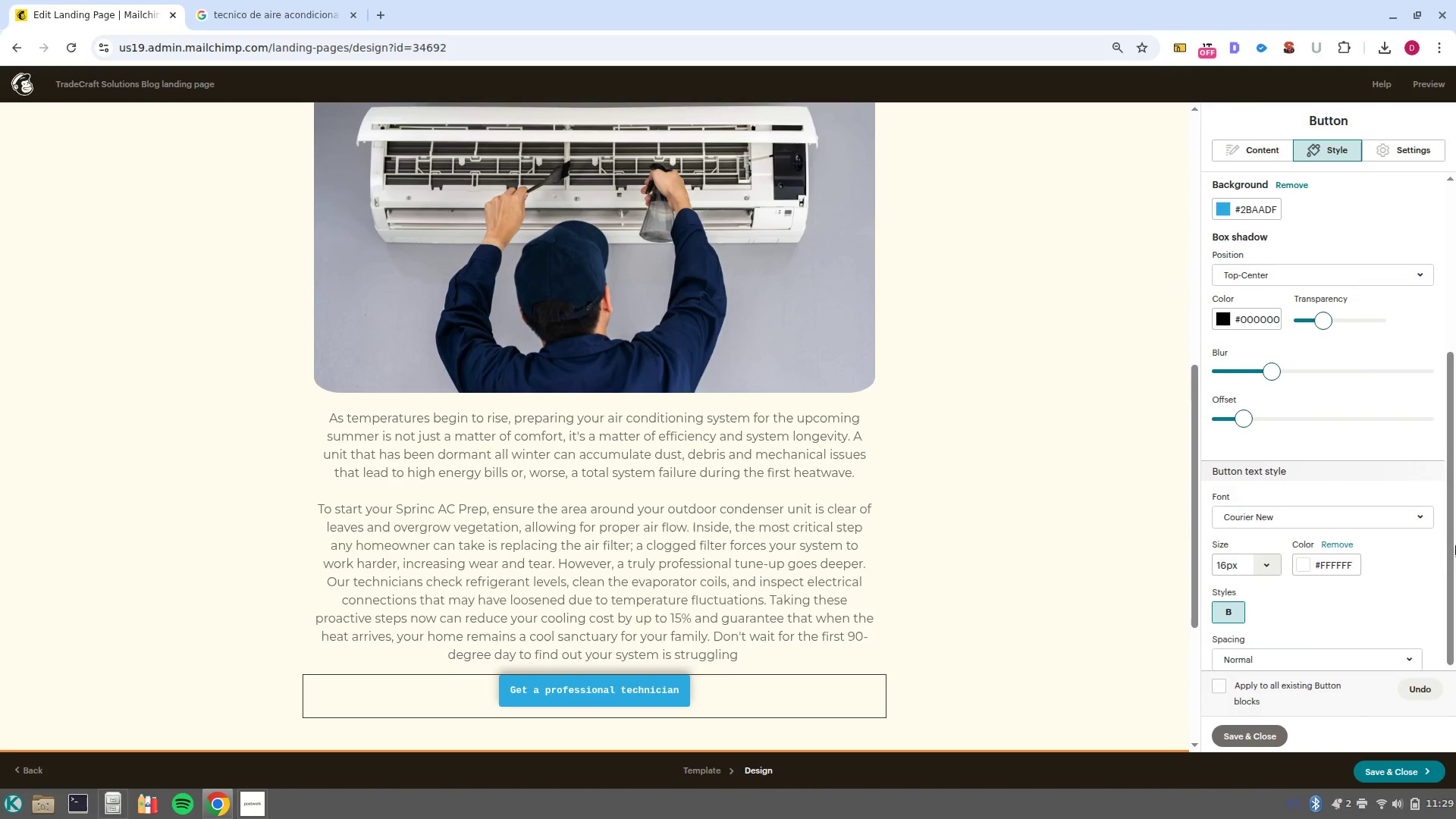 
scroll: coordinate [1406, 559], scroll_direction: up, amount: 3.0
 